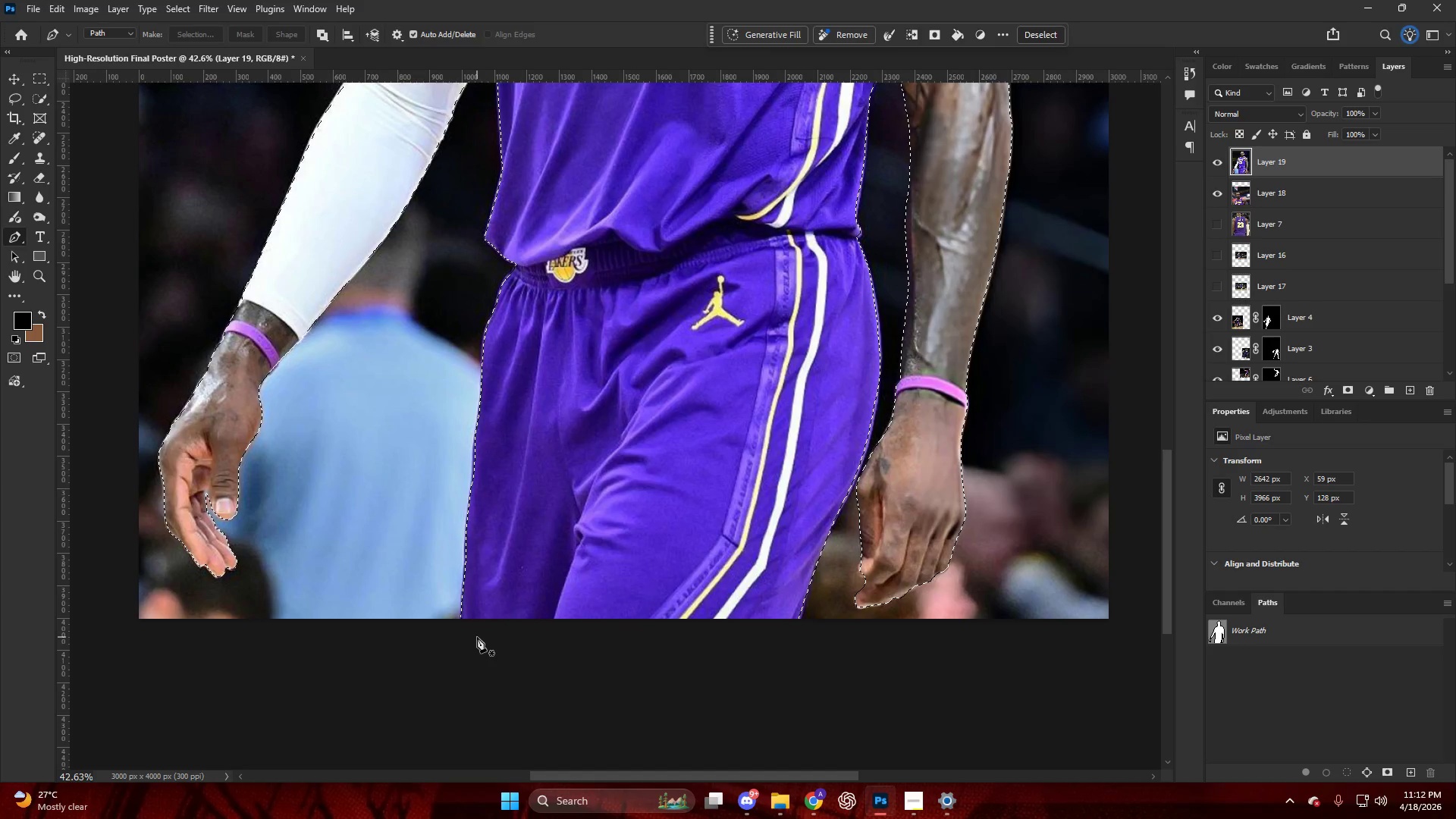 
wait(163.09)
 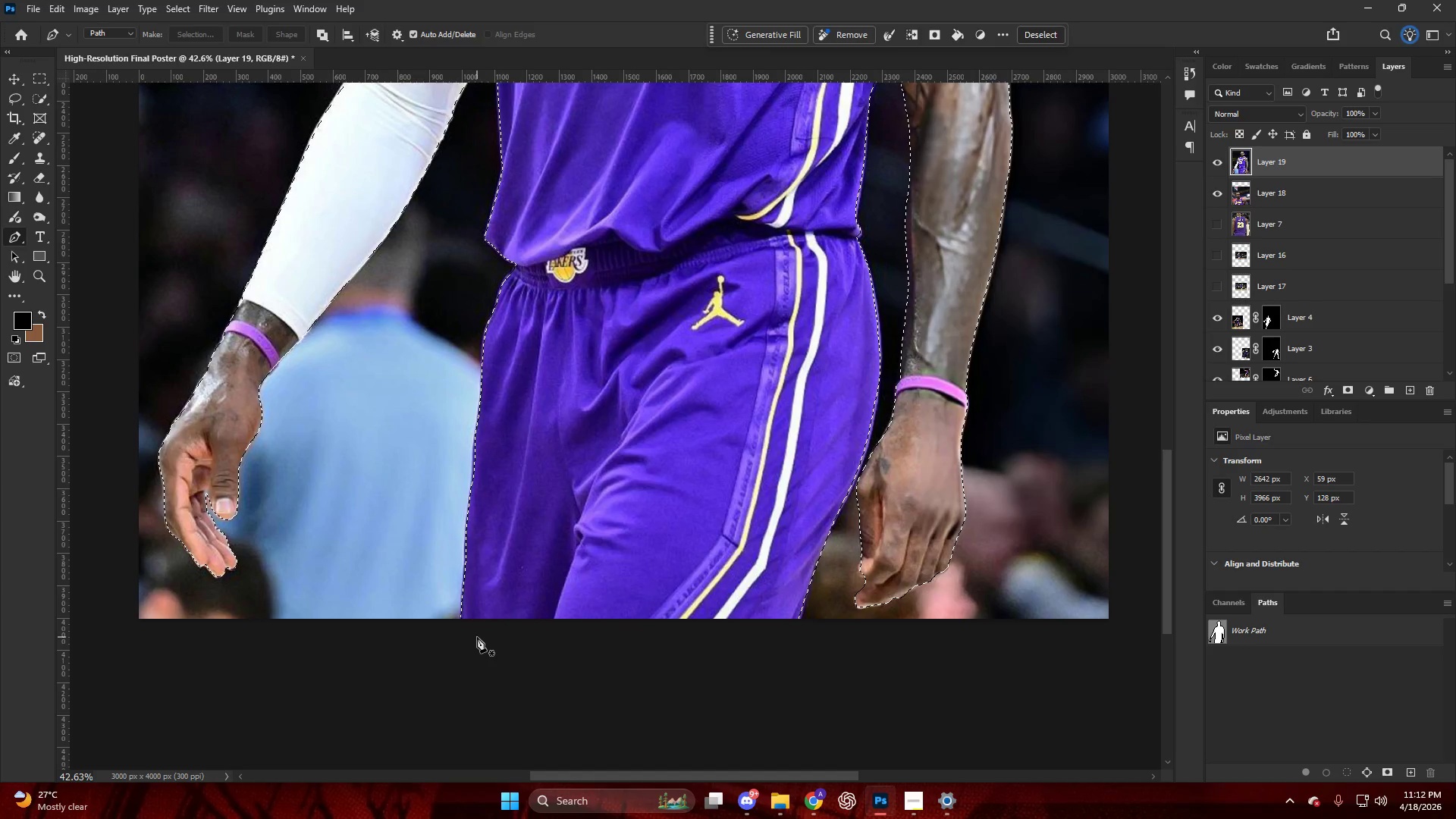 
hold_key(key=AltLeft, duration=0.59)
 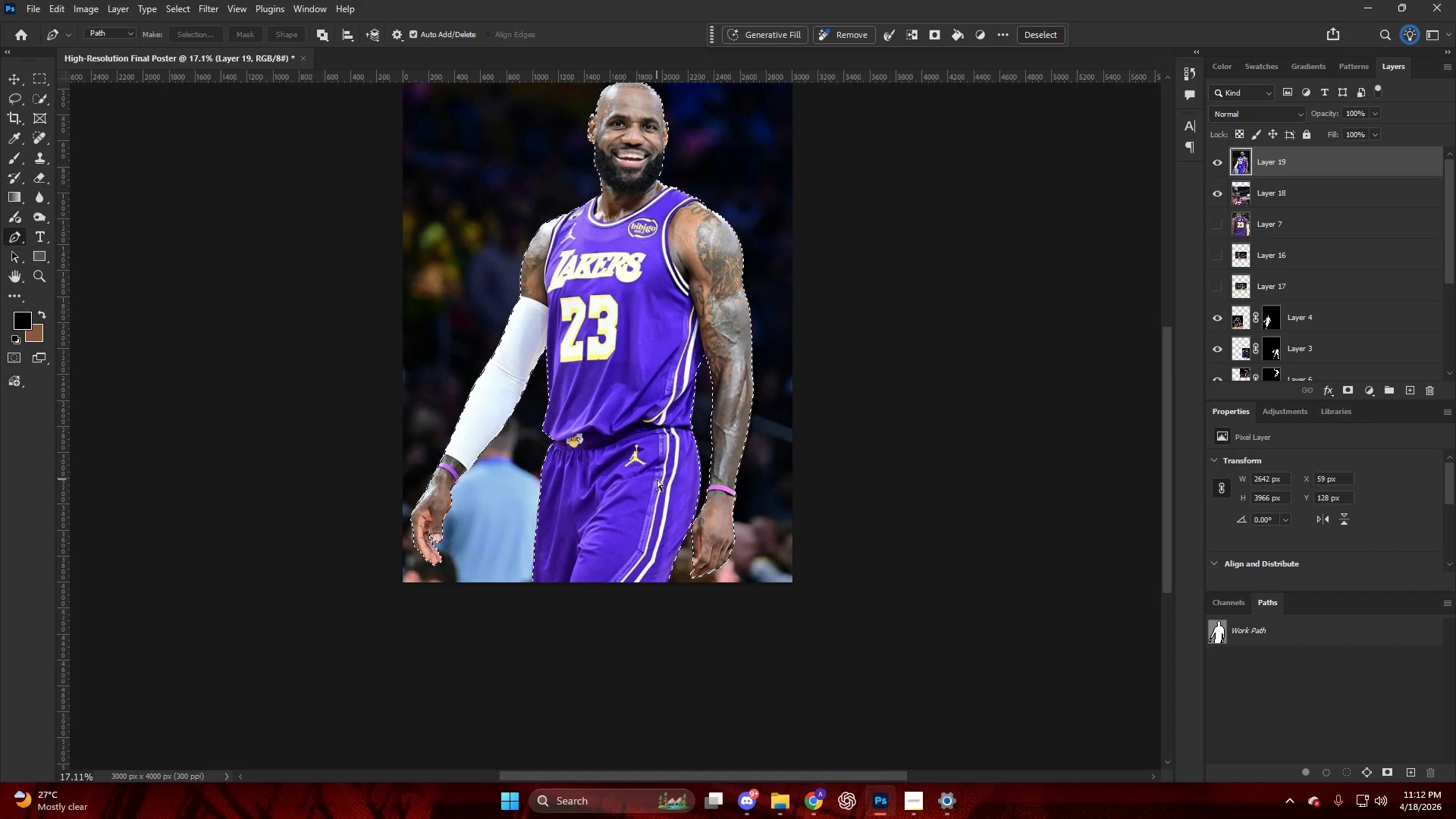 
key(Control+ControlLeft)
 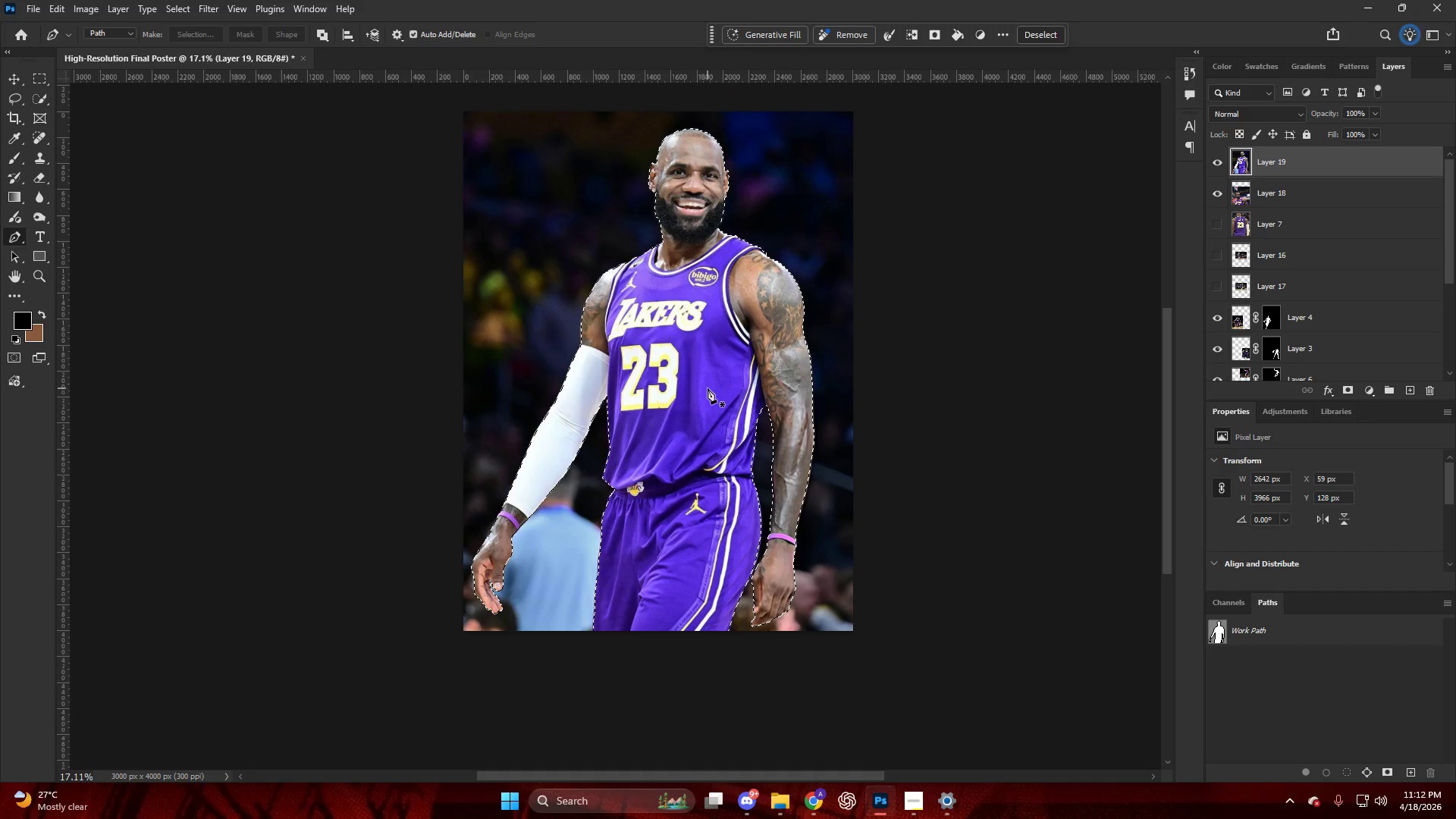 
hold_key(key=AltLeft, duration=0.42)
scroll: coordinate [763, 334], scroll_direction: up, amount: 13.0
 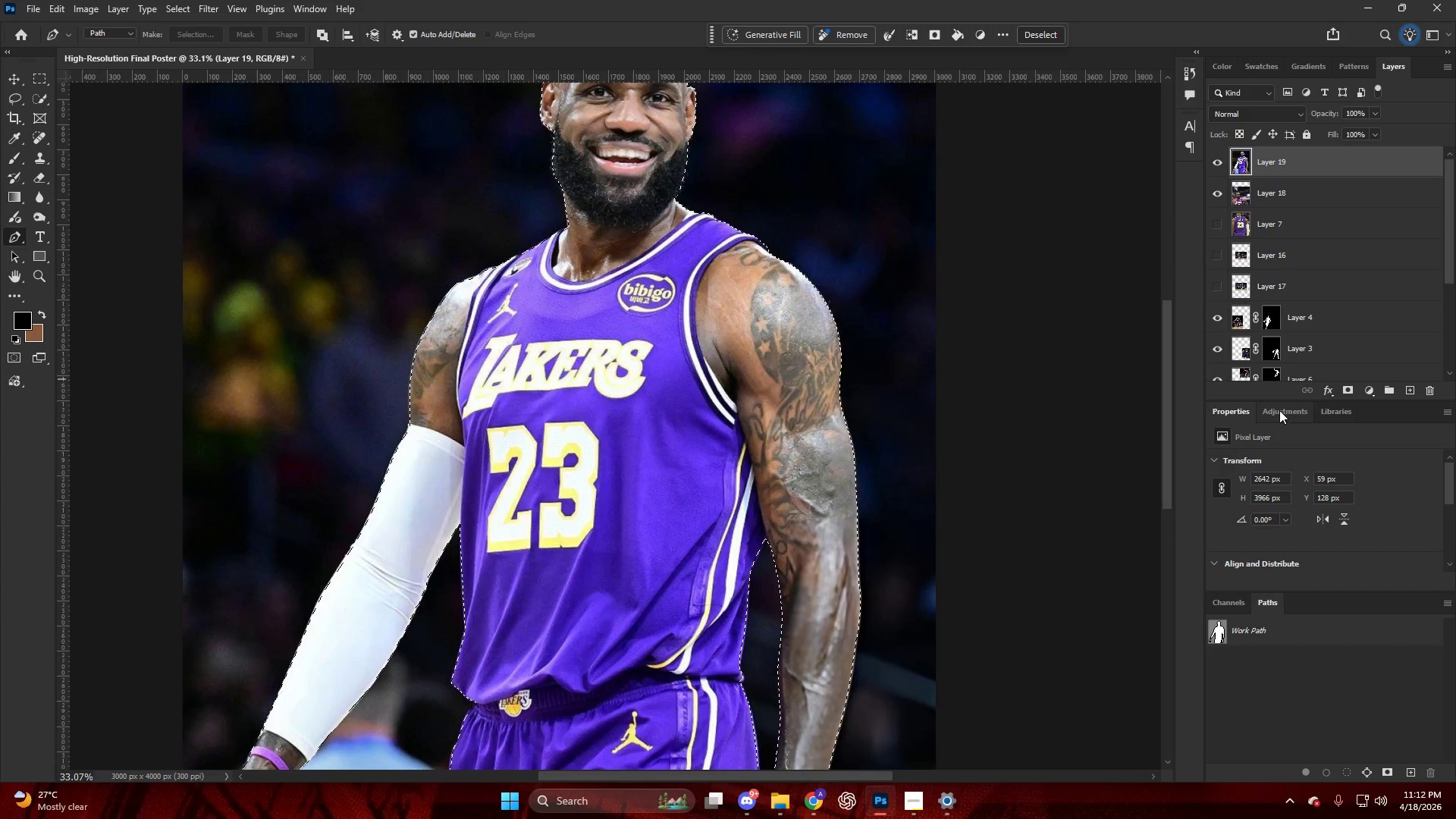 
left_click([1348, 390])
 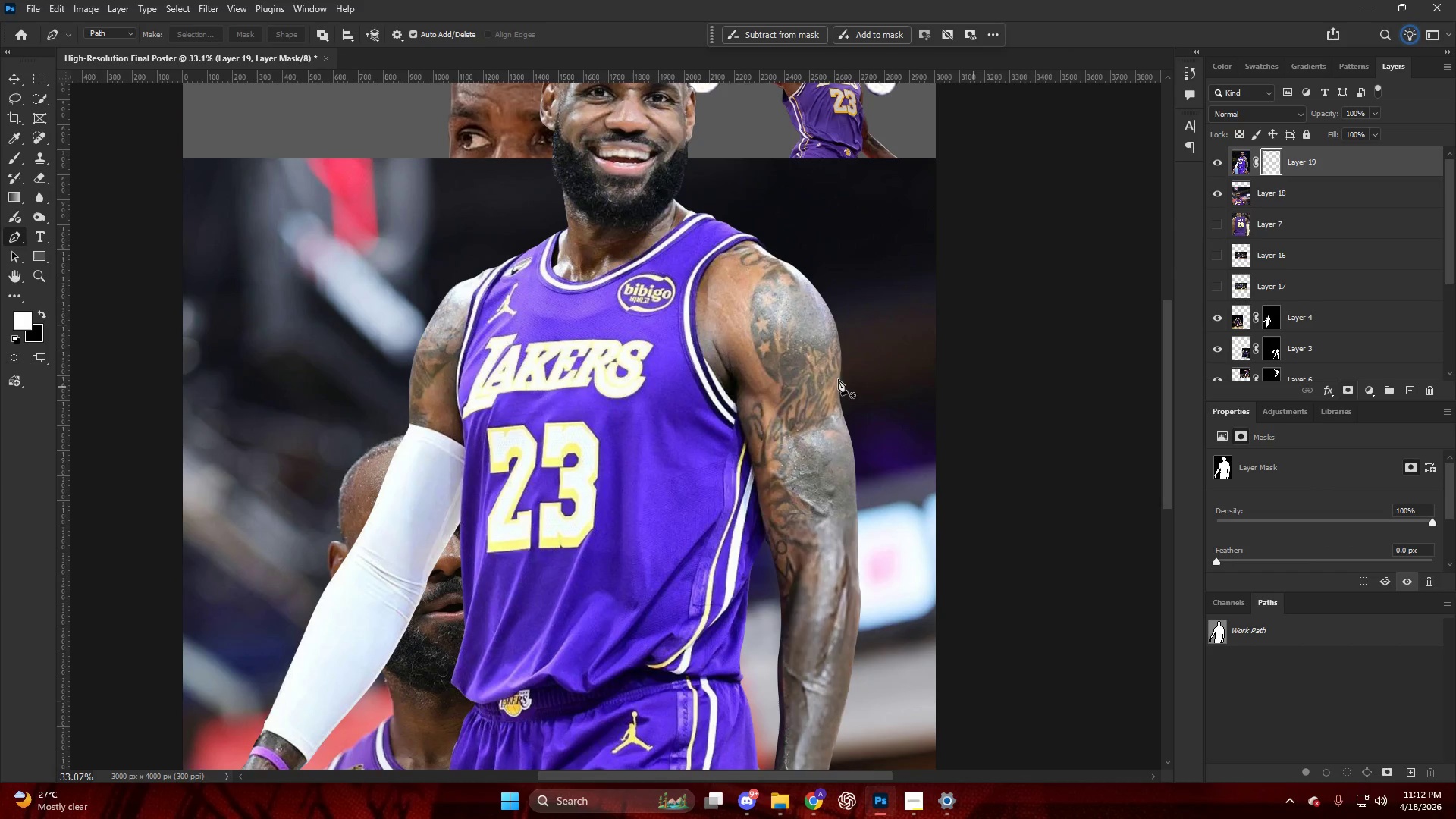 
hold_key(key=AltLeft, duration=0.38)
 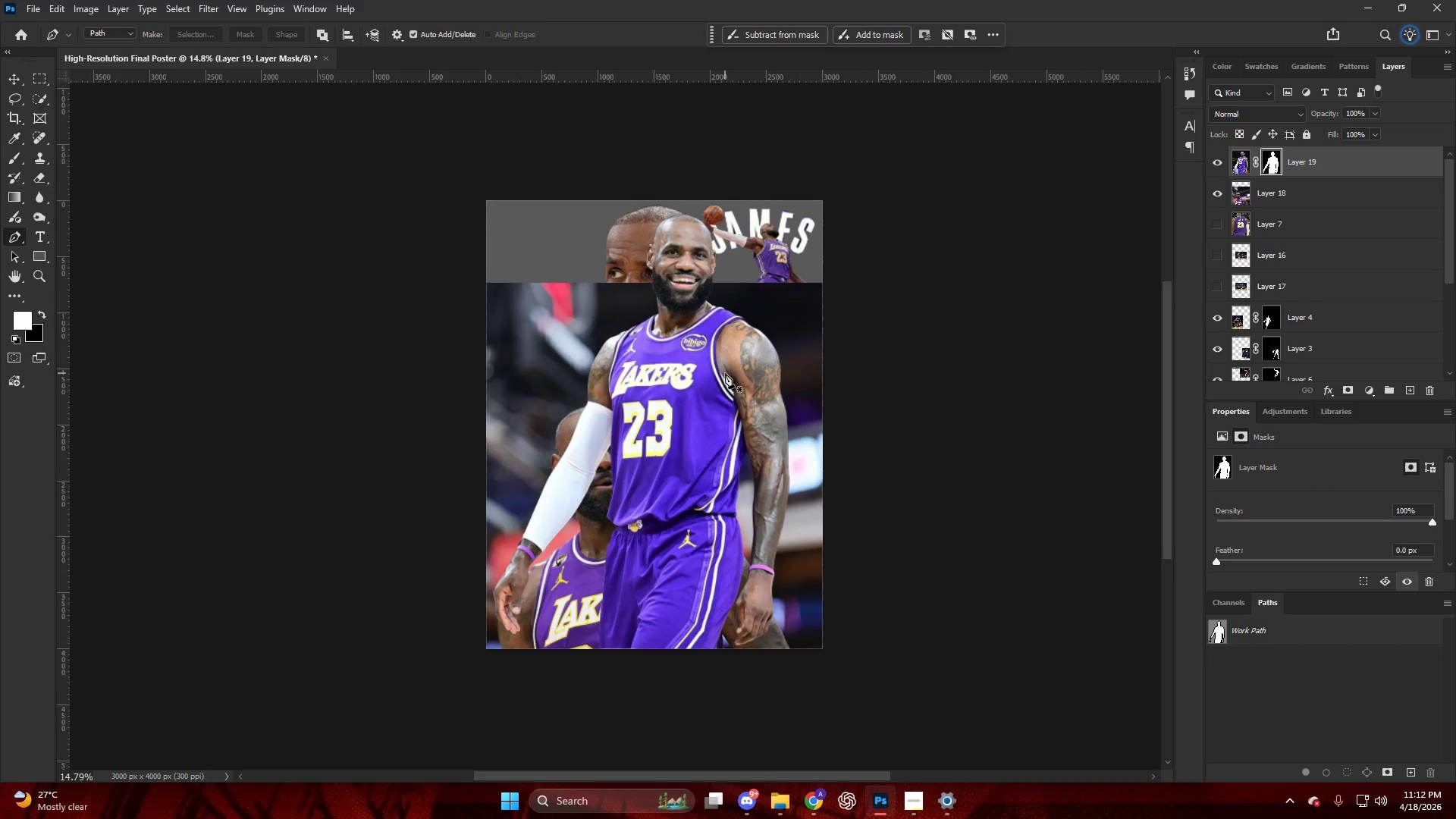 
key(Alt+AltLeft)
 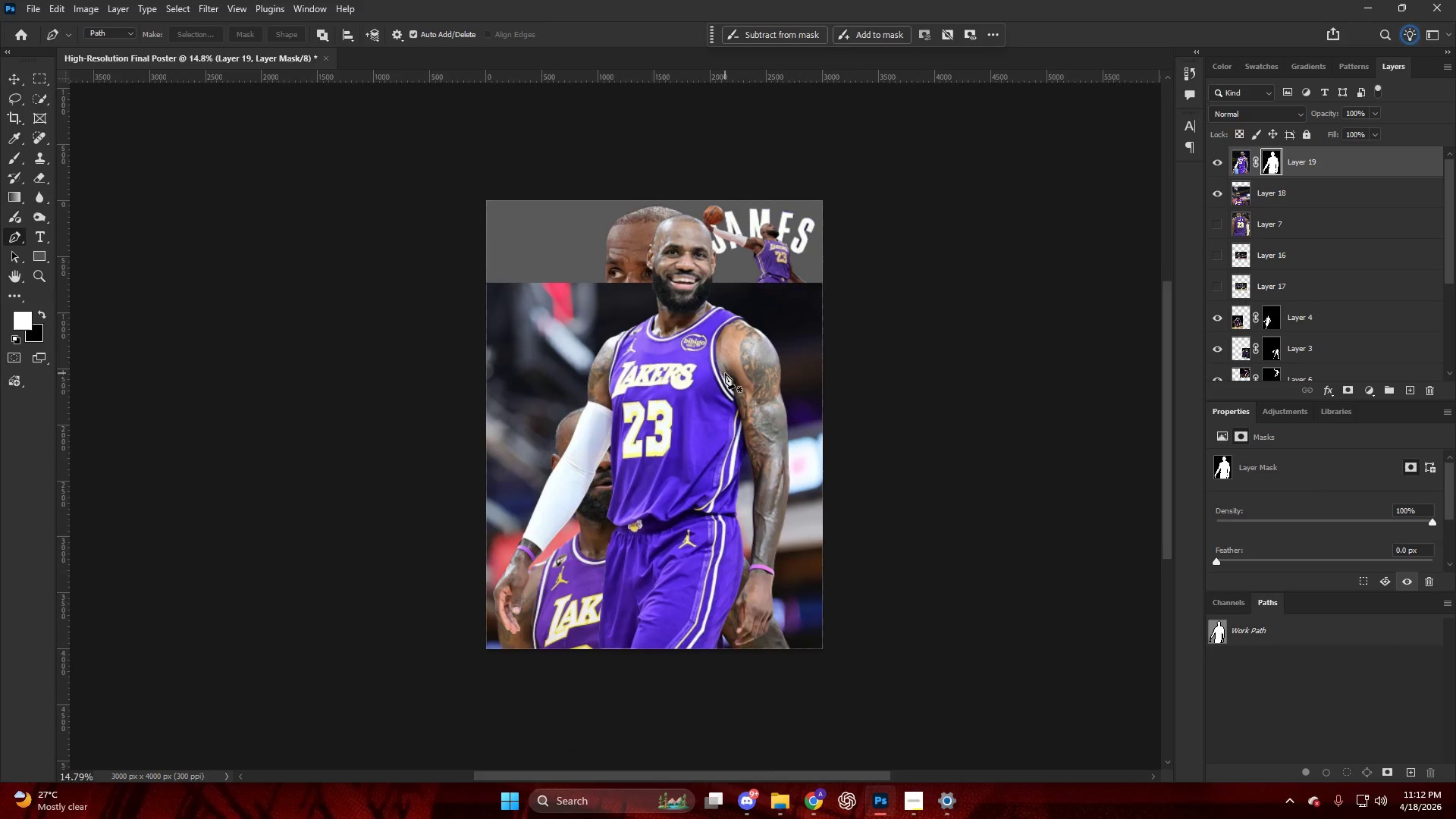 
key(V)
 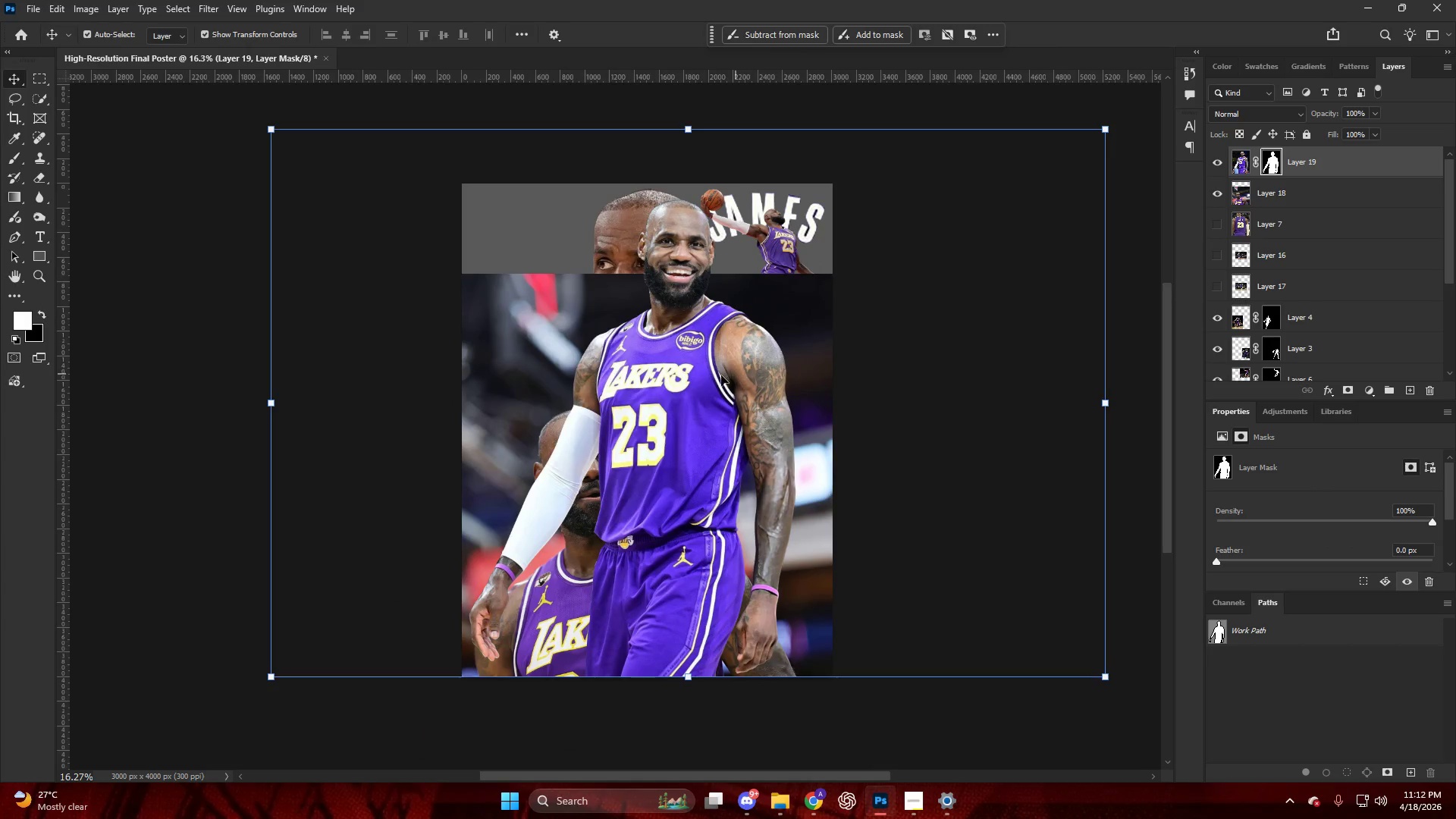 
left_click_drag(start_coordinate=[714, 377], to_coordinate=[600, 381])
 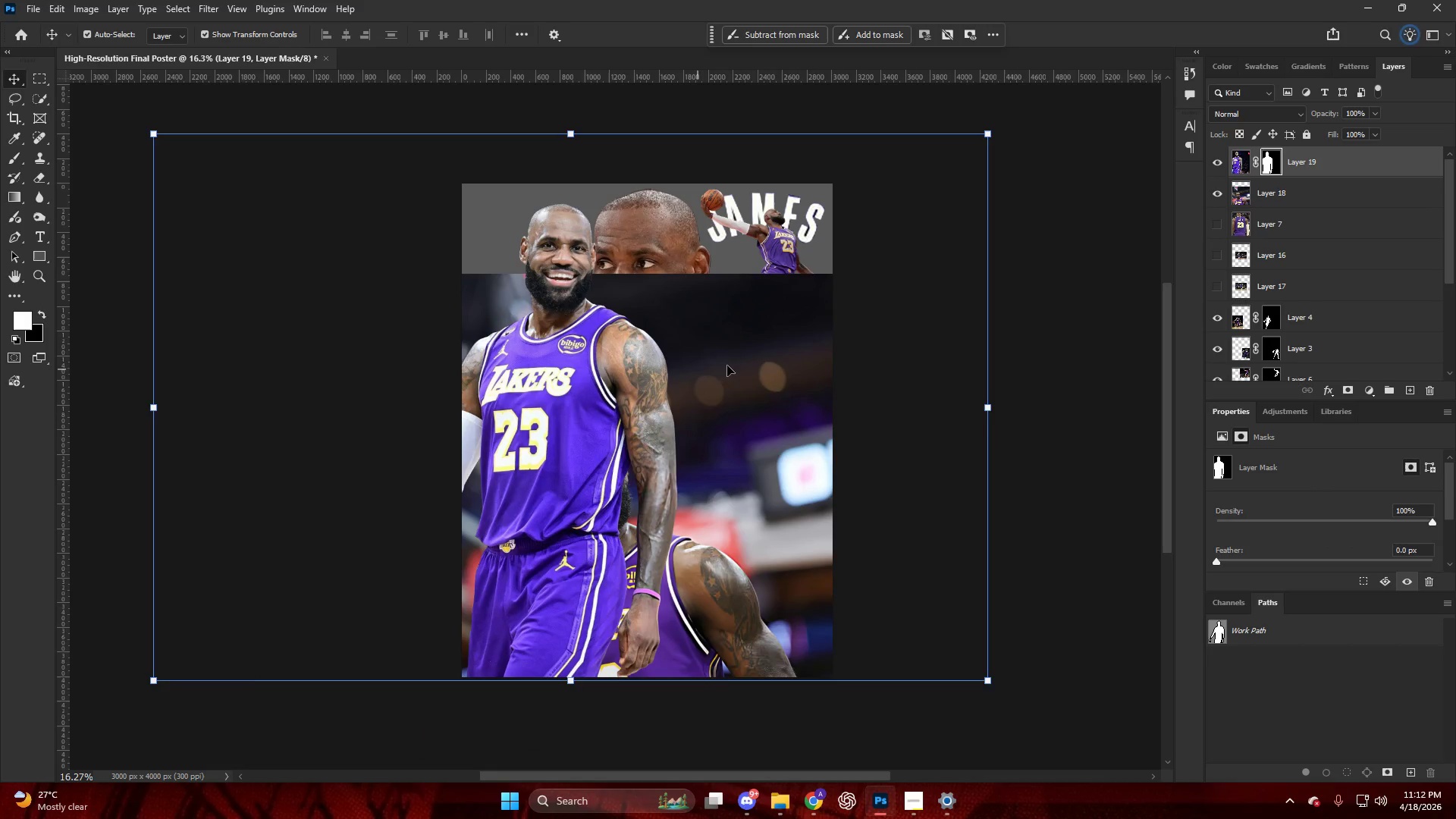 
scroll: coordinate [725, 373], scroll_direction: down, amount: 6.0
 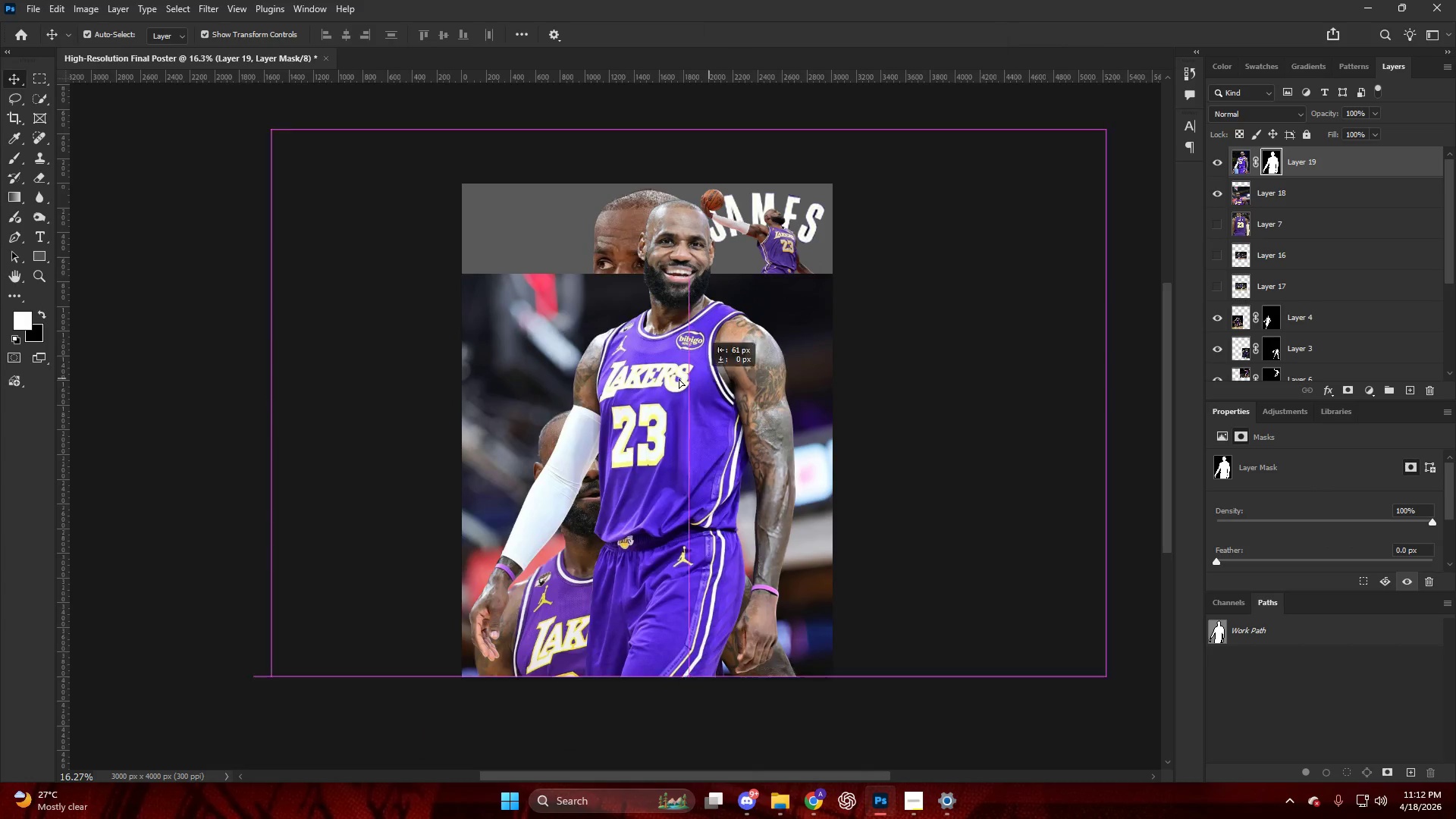 
left_click([744, 363])
 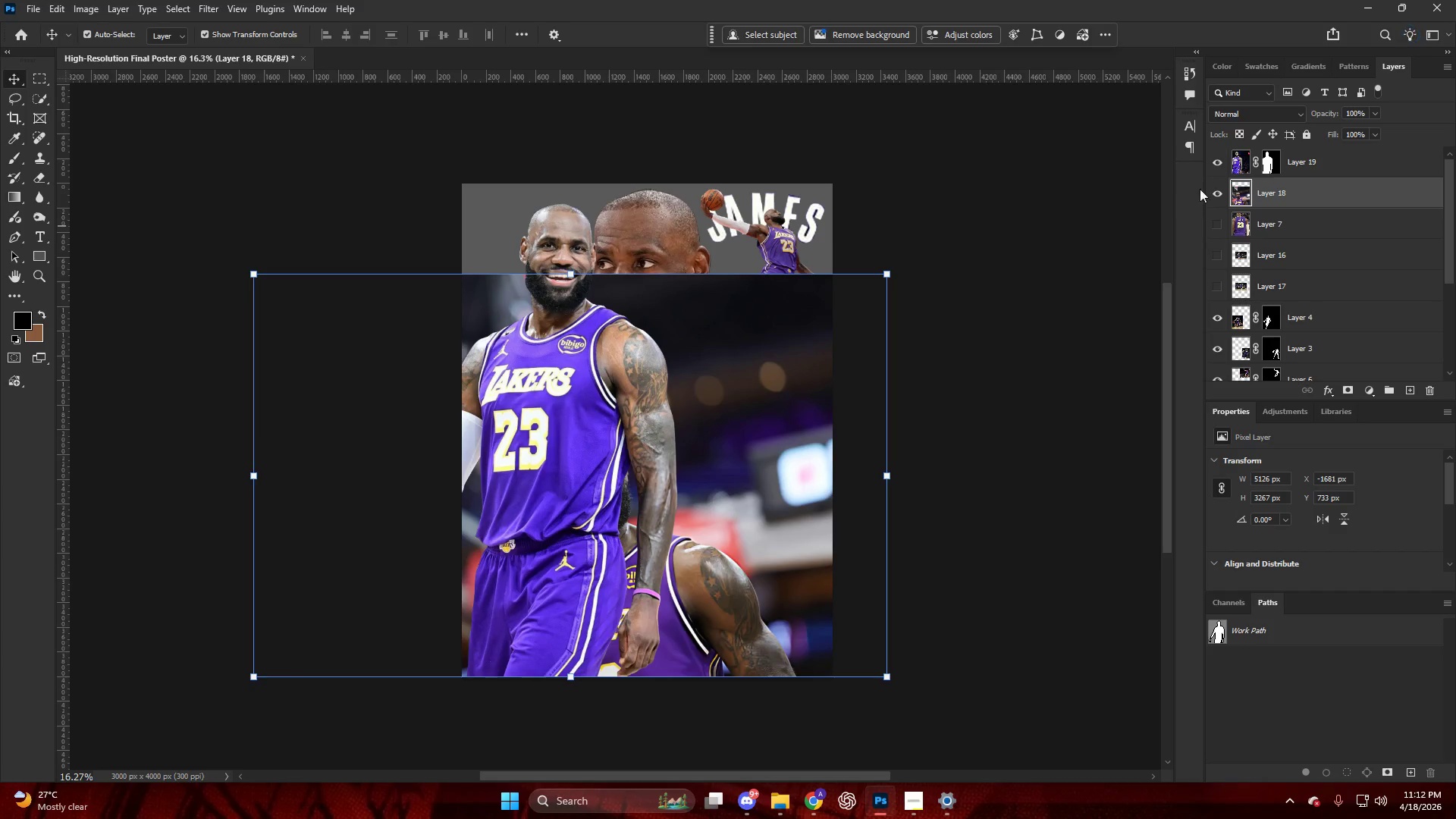 
left_click([1213, 199])
 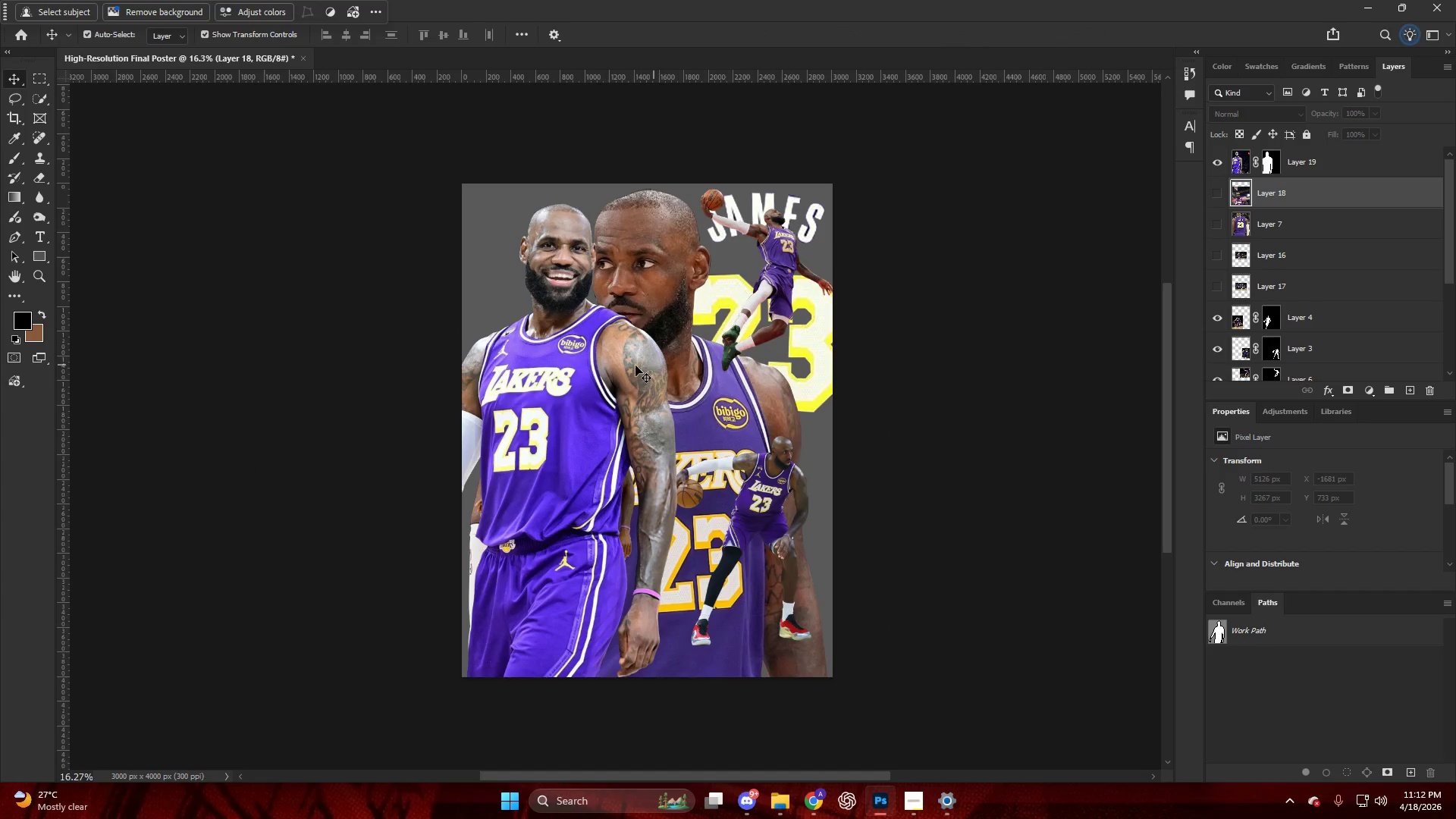 
key(V)
 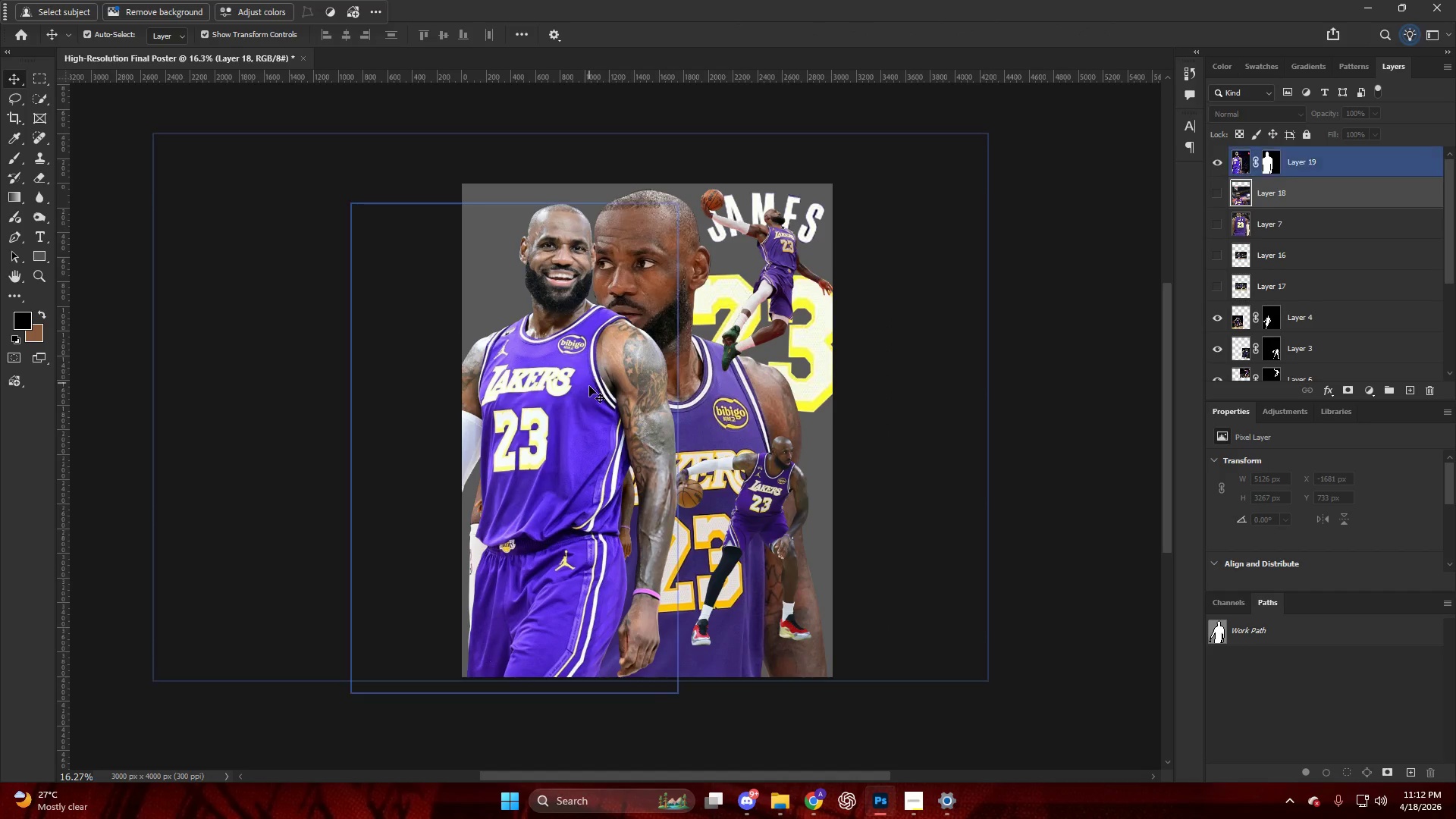 
left_click_drag(start_coordinate=[589, 387], to_coordinate=[687, 391])
 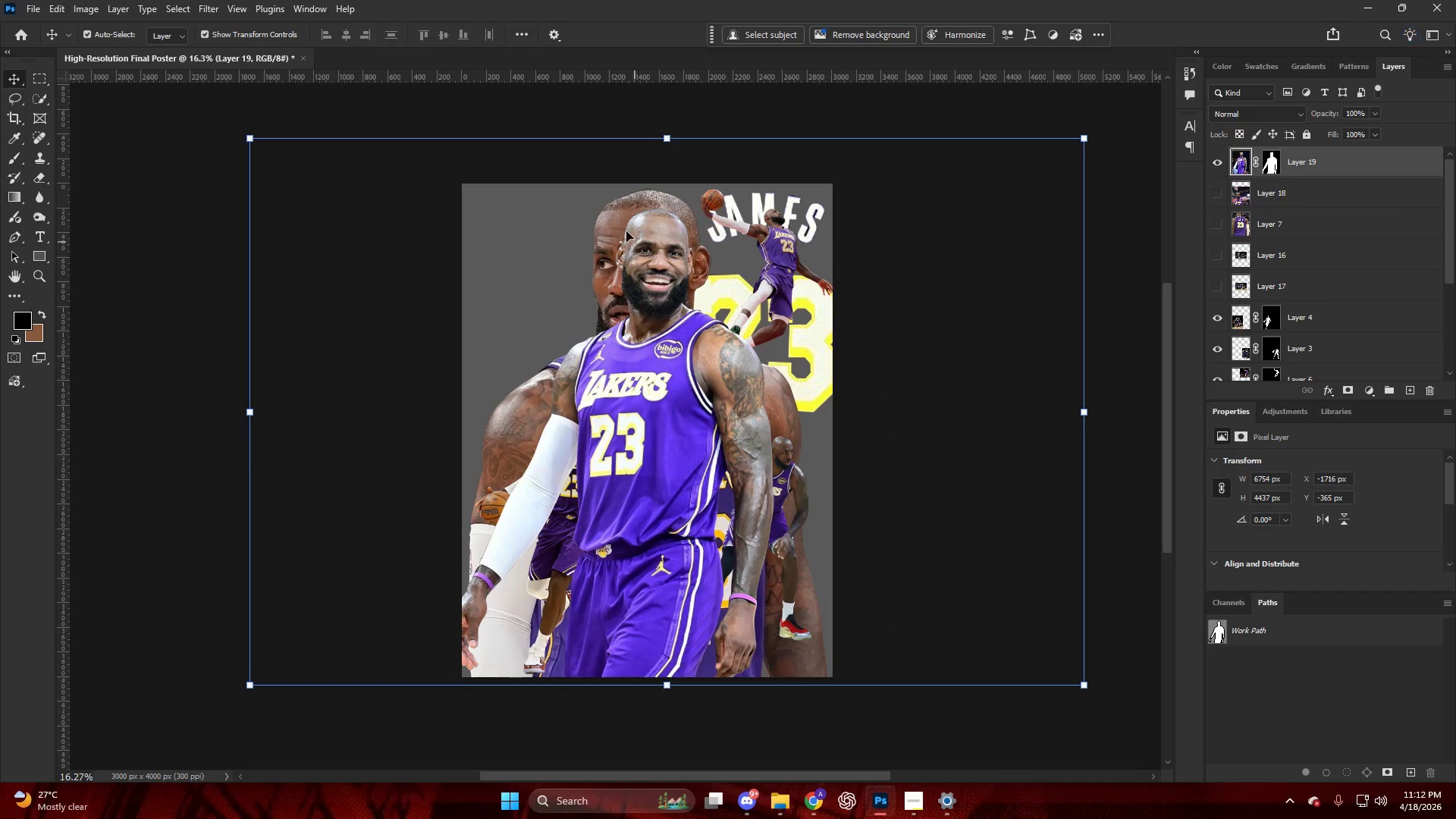 
left_click([617, 219])
 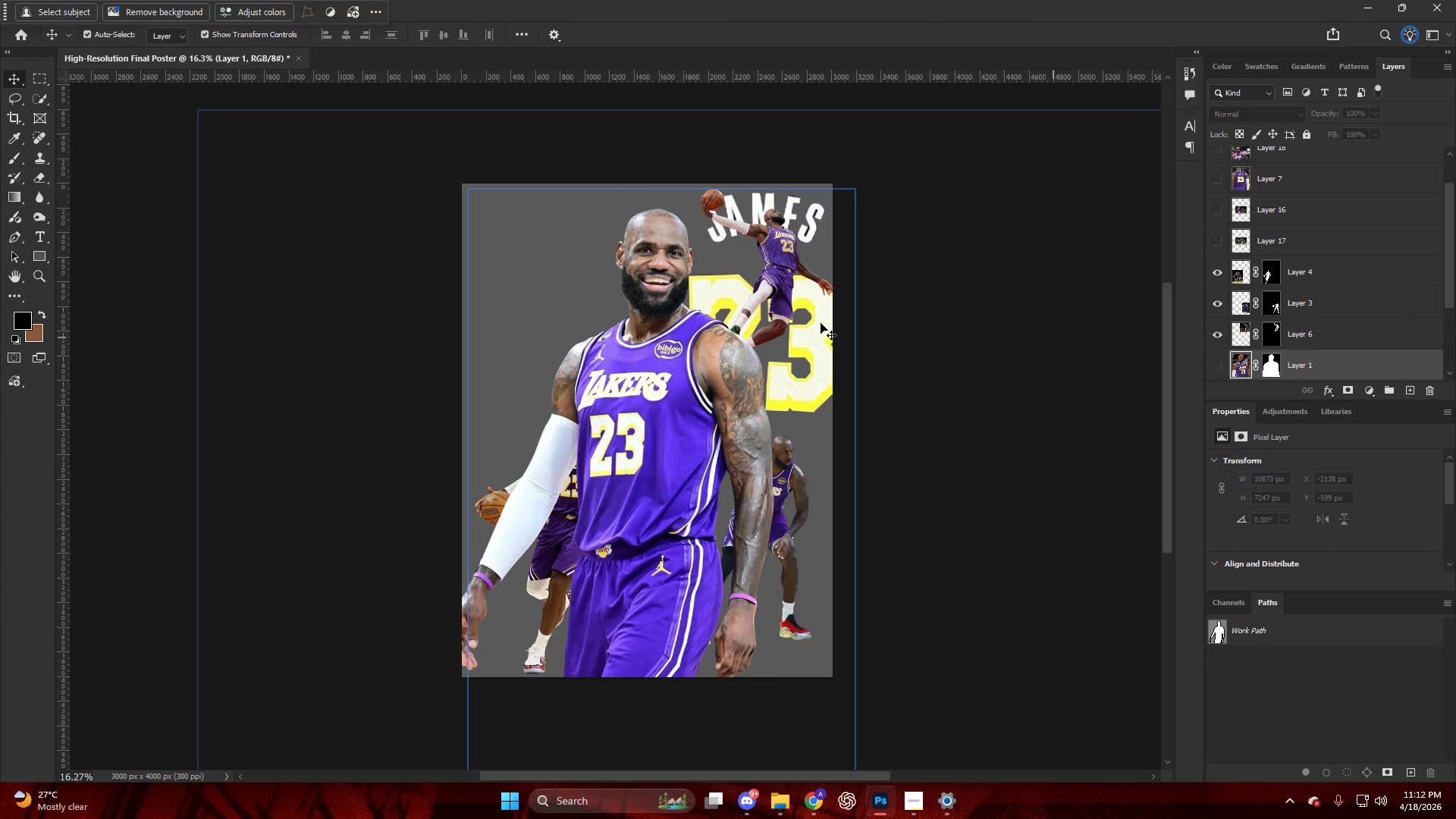 
left_click([654, 280])
 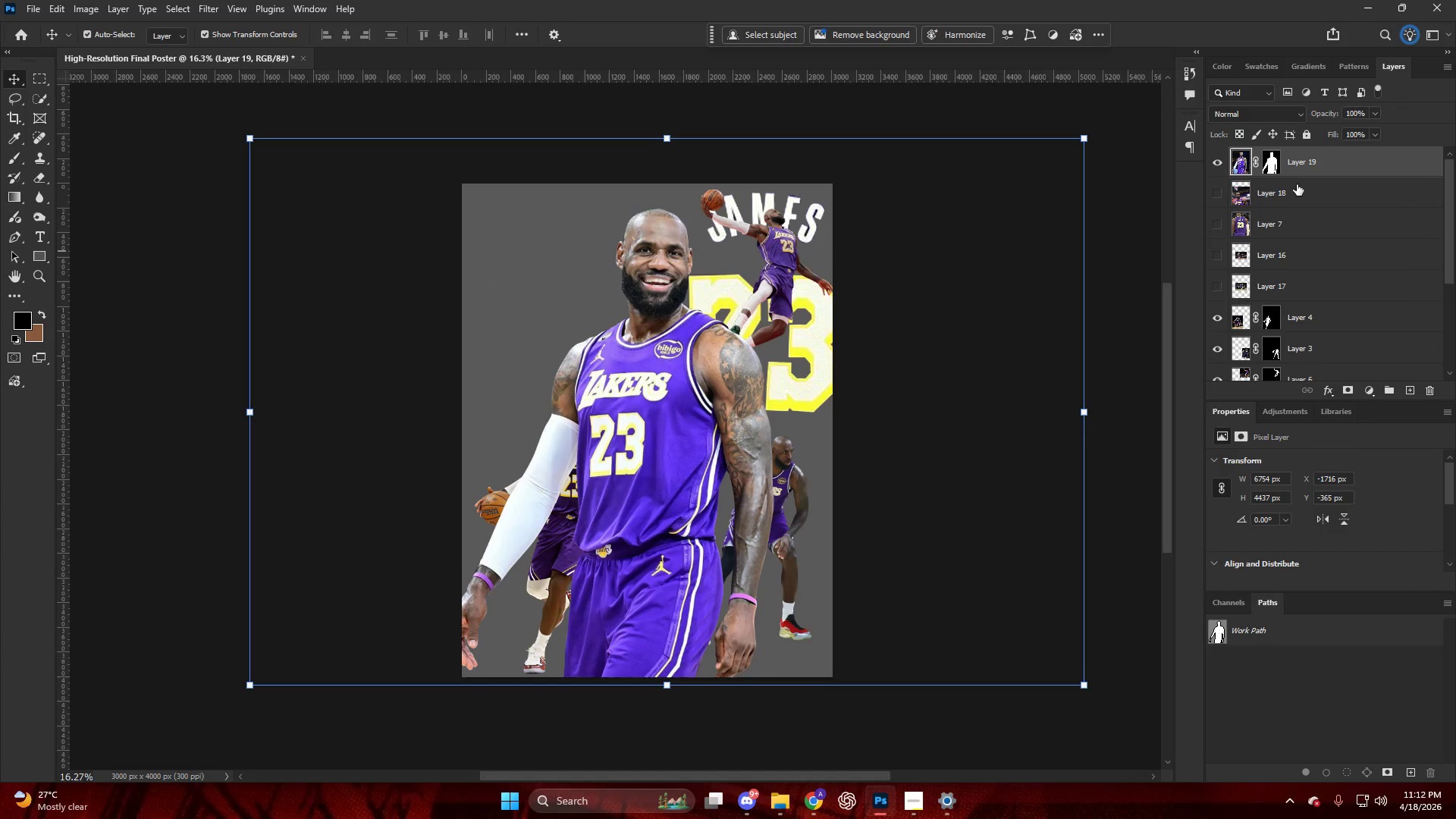 
left_click_drag(start_coordinate=[1306, 160], to_coordinate=[1296, 278])
 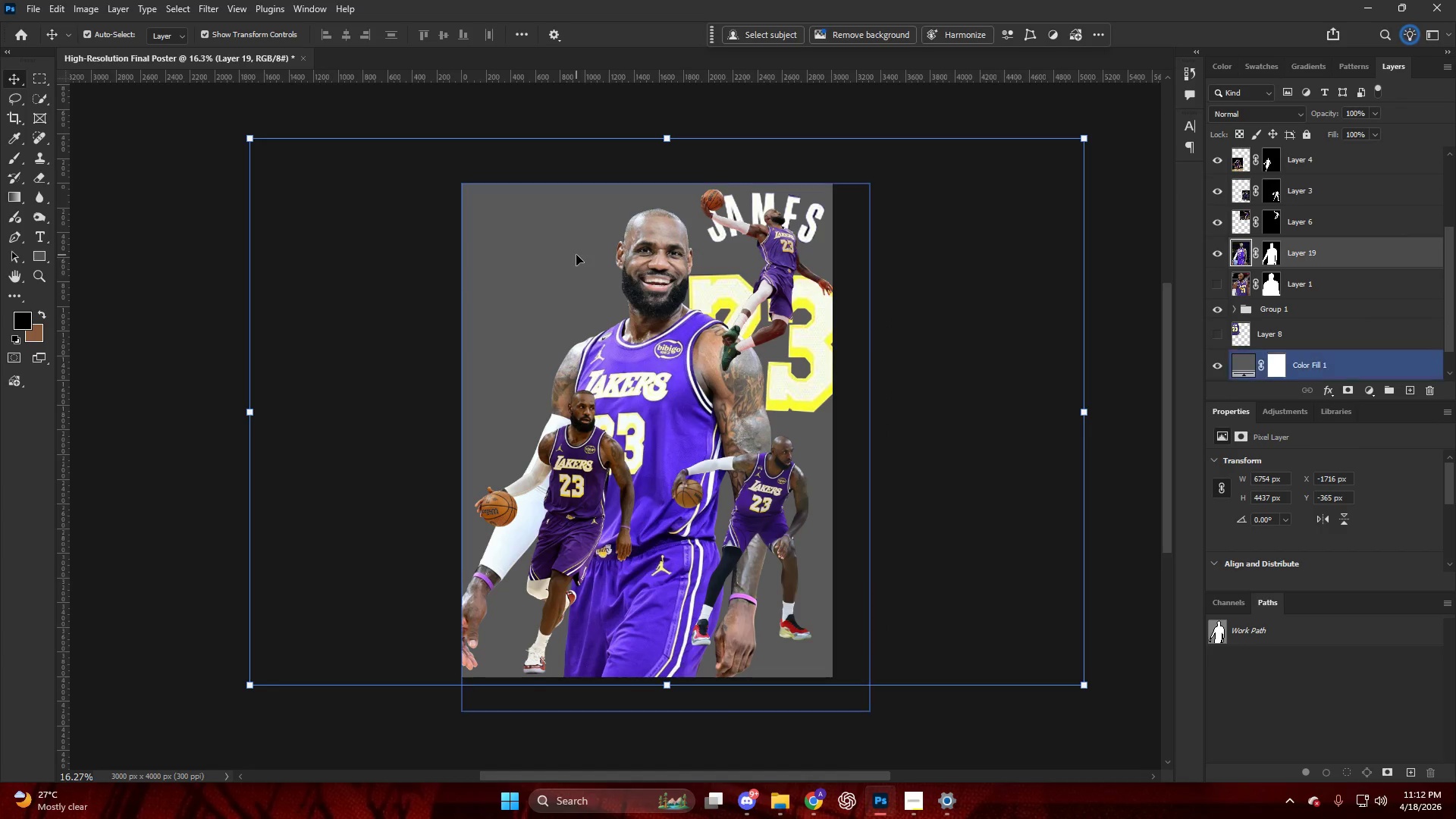 
hold_key(key=AltLeft, duration=0.97)
left_click_drag(start_coordinate=[665, 133], to_coordinate=[683, 63])
 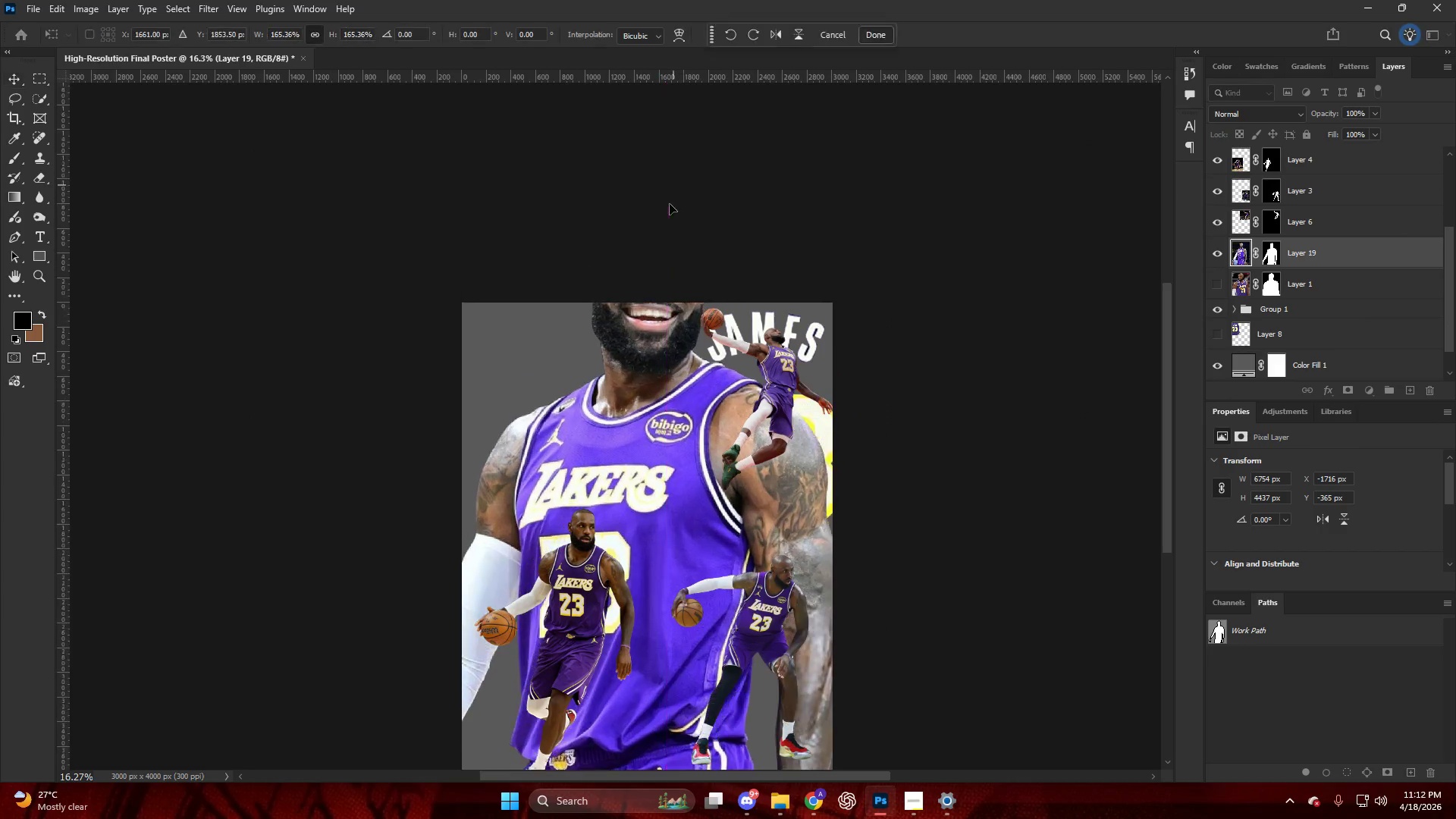 
left_click_drag(start_coordinate=[669, 212], to_coordinate=[667, 330])
 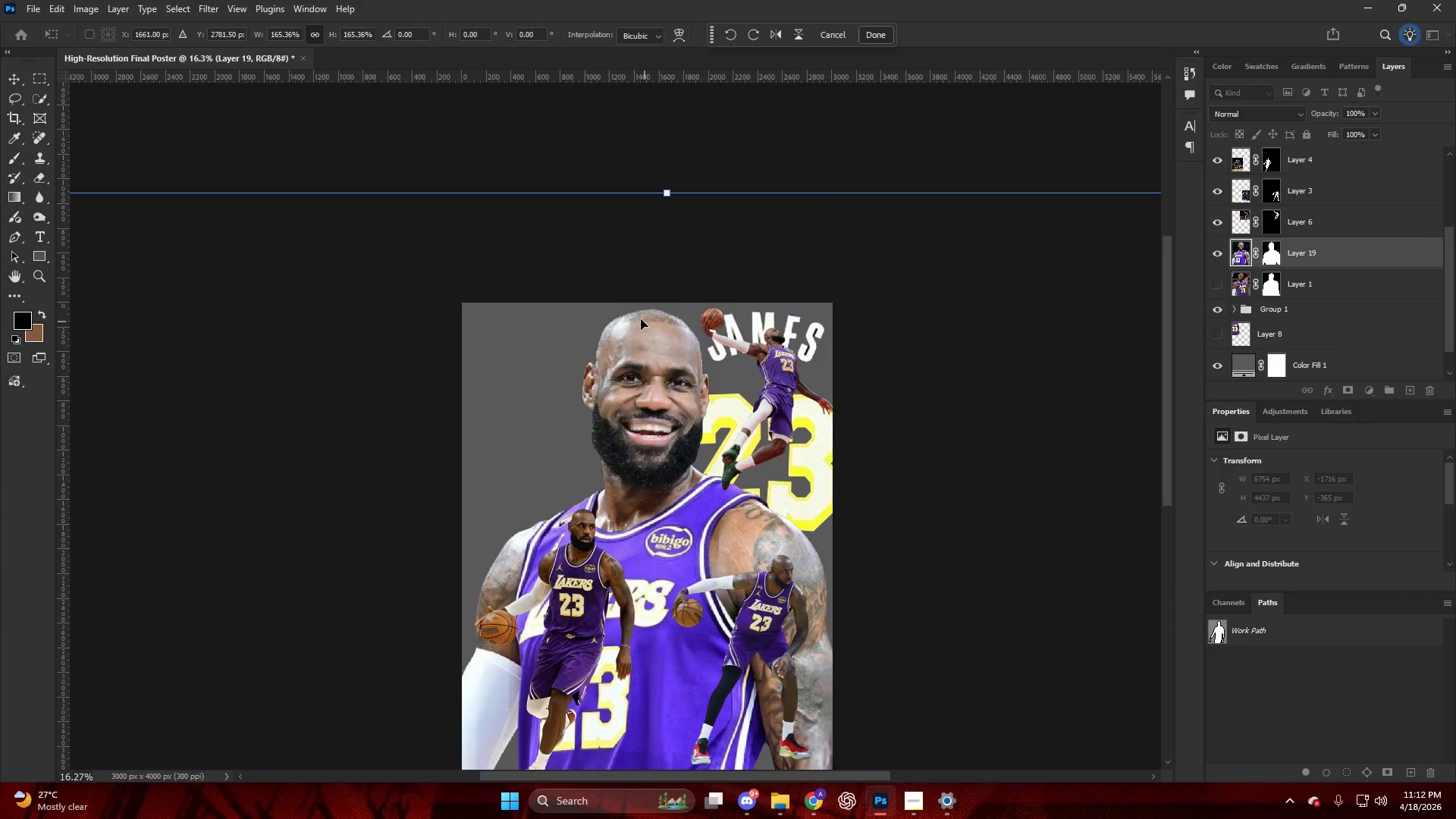 
key(Alt+AltLeft)
 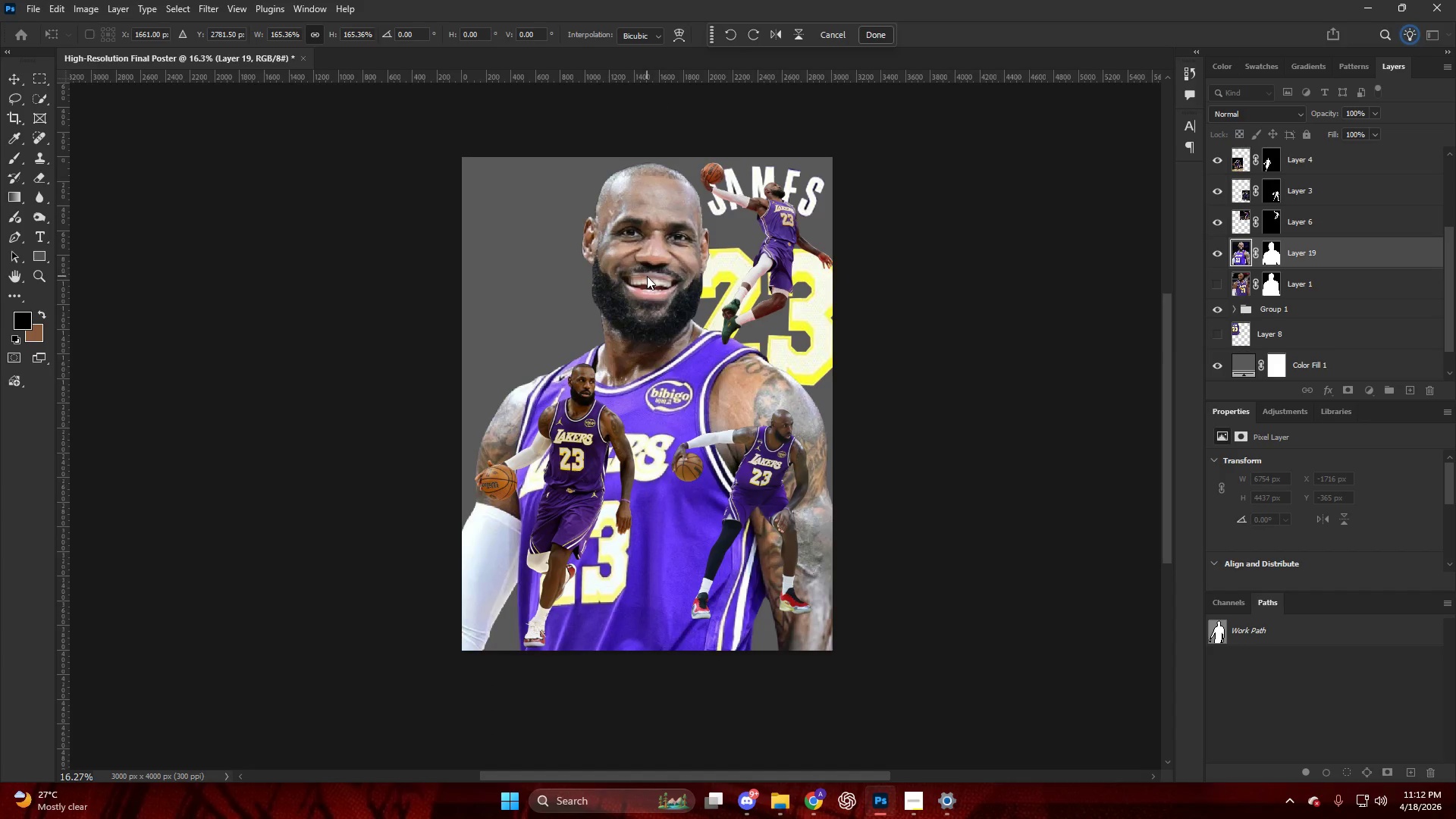 
scroll: coordinate [634, 331], scroll_direction: down, amount: 12.0
 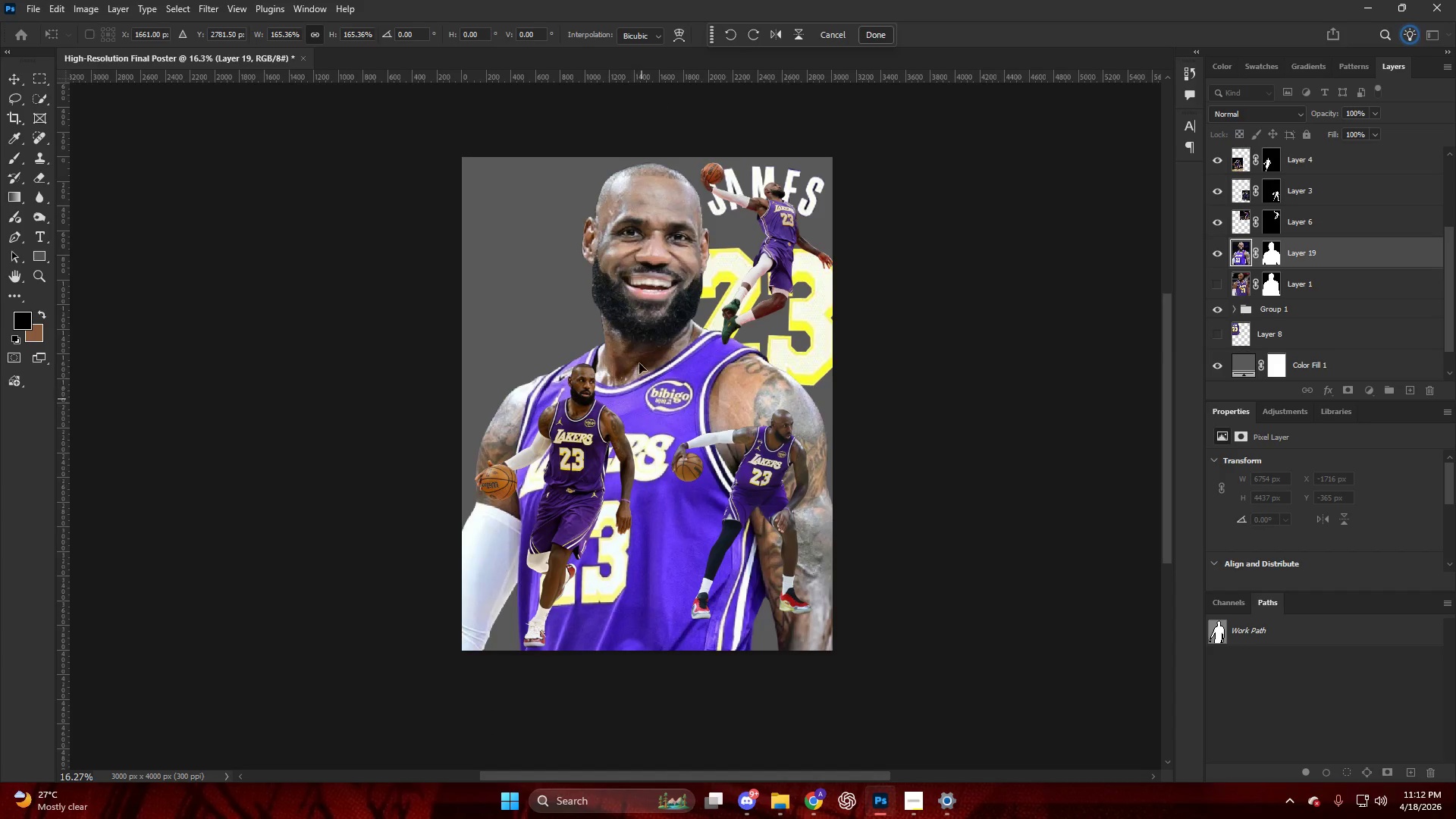 
key(Alt+AltLeft)
 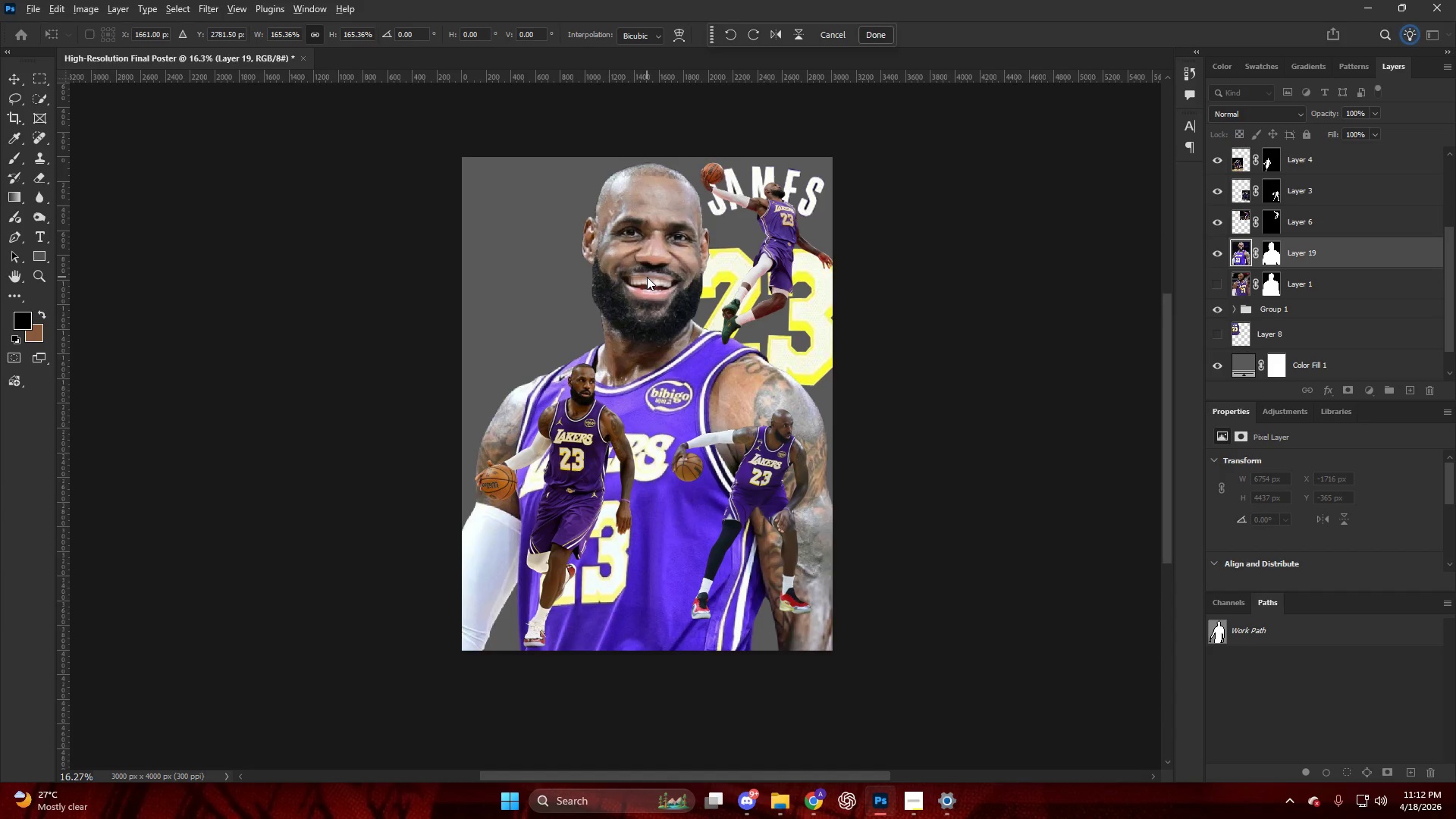 
scroll: coordinate [647, 277], scroll_direction: down, amount: 2.0
 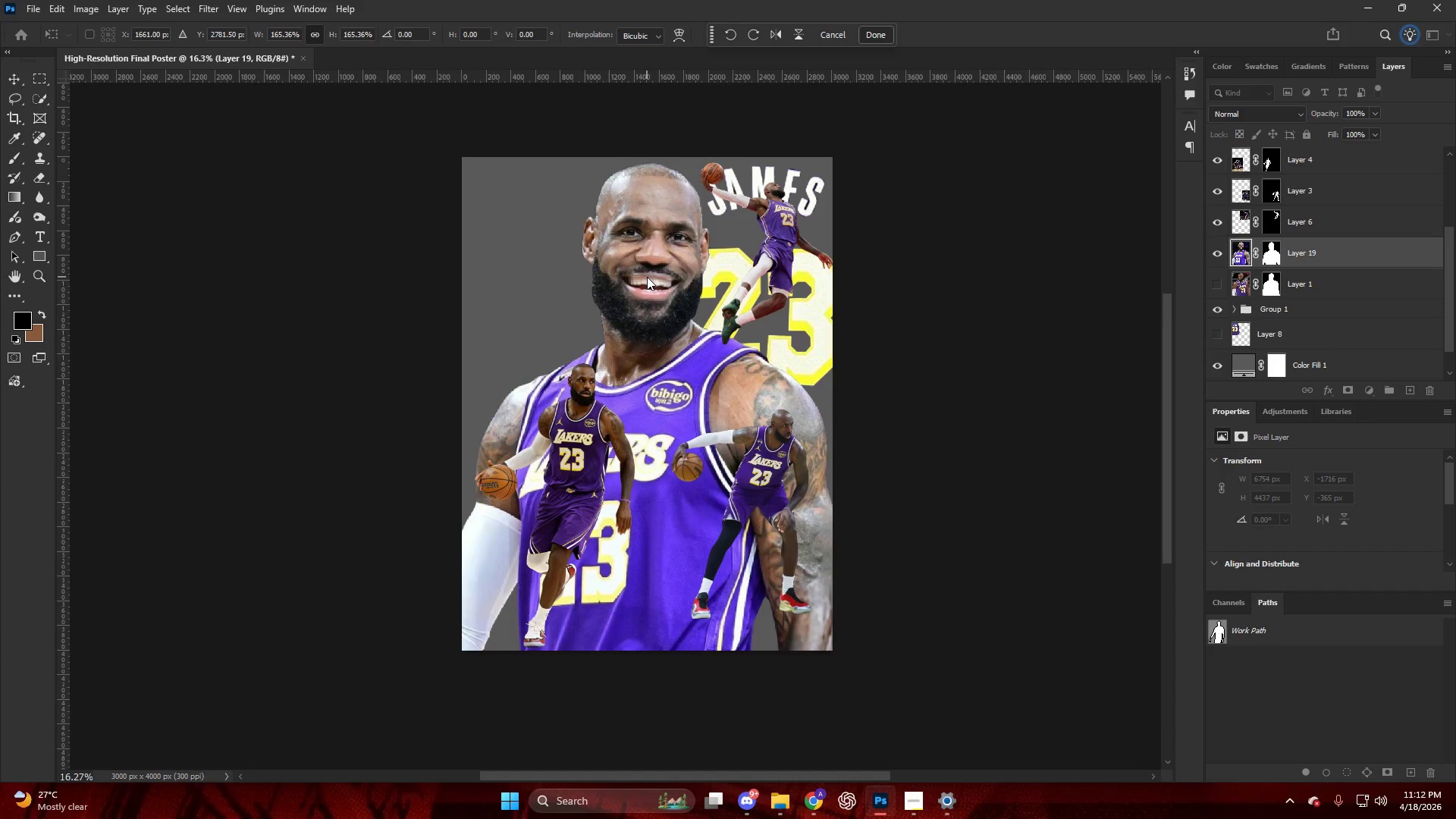 
key(Control+T)
 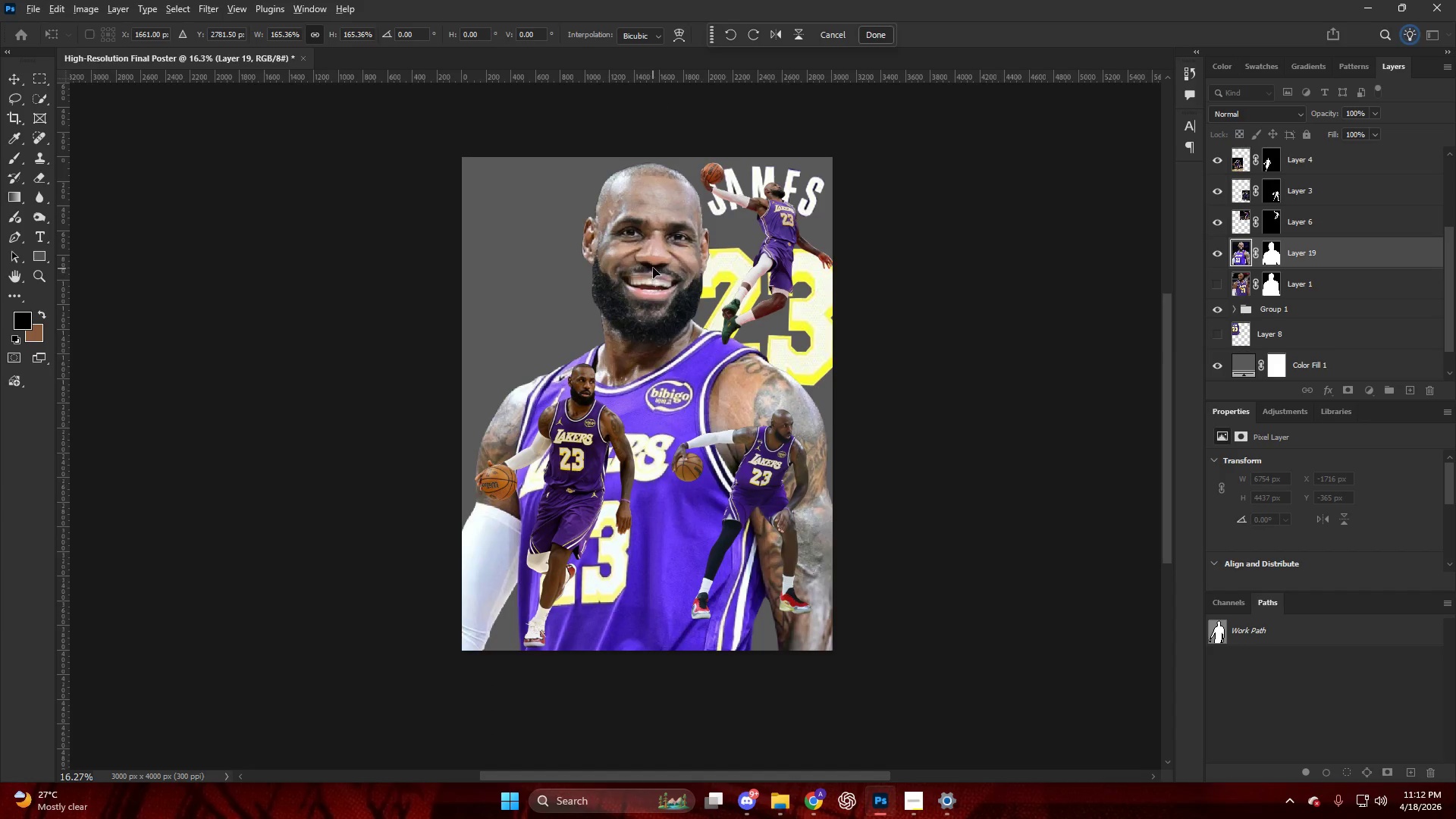 
key(Alt+AltLeft)
 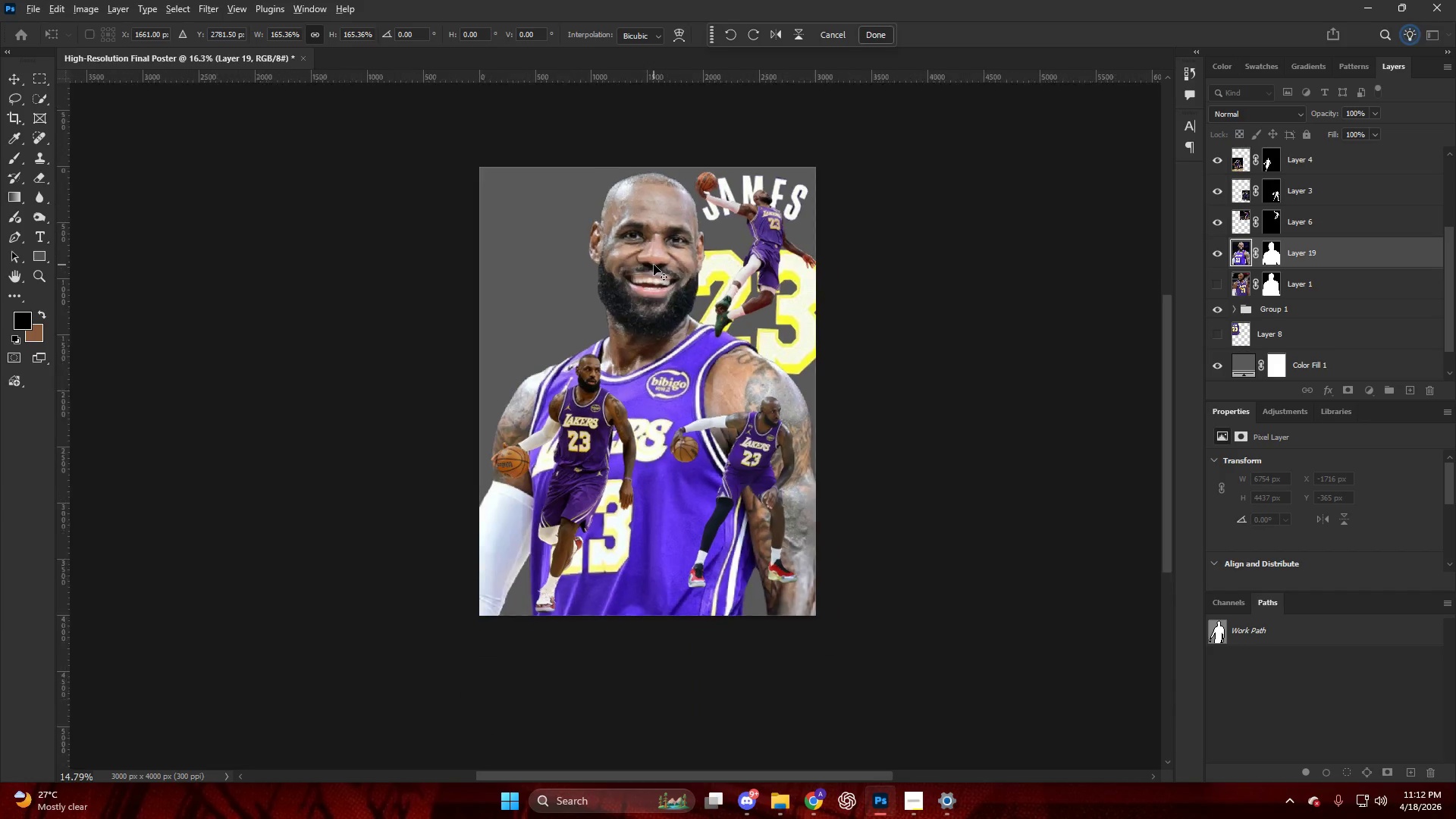 
hold_key(key=AltLeft, duration=1.17)
 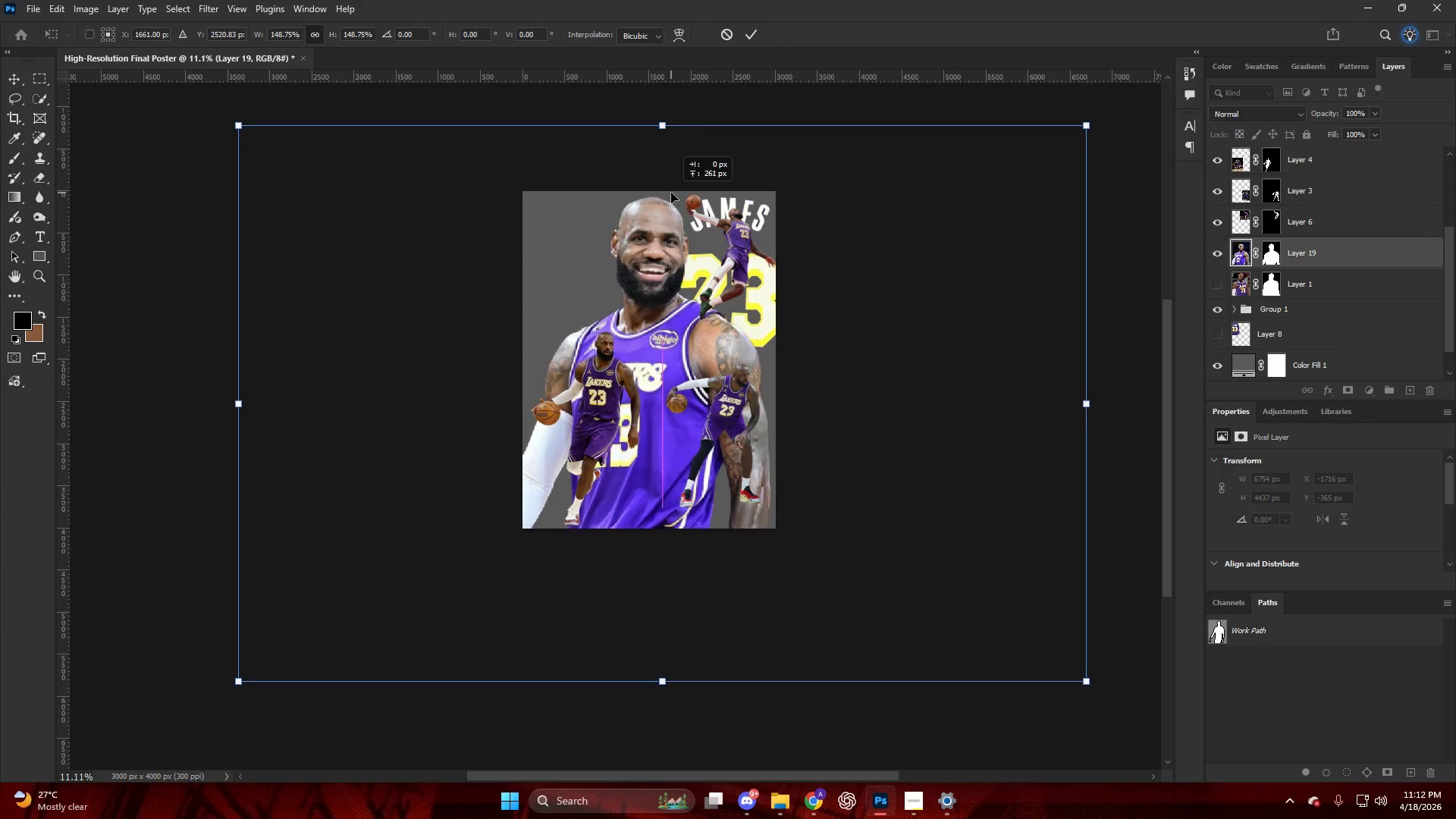 
scroll: coordinate [654, 265], scroll_direction: down, amount: 4.0
 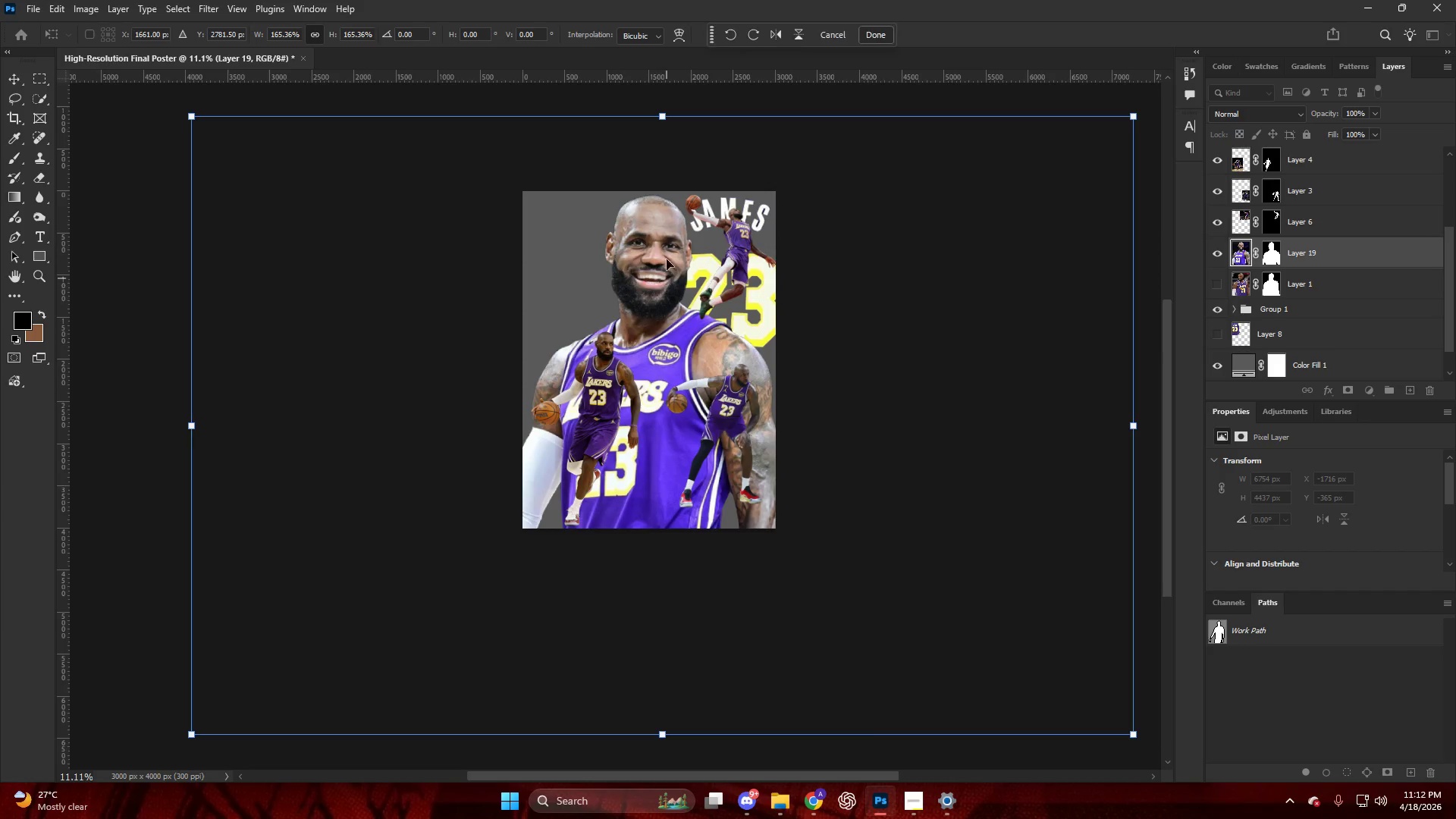 
left_click_drag(start_coordinate=[665, 118], to_coordinate=[670, 149])
 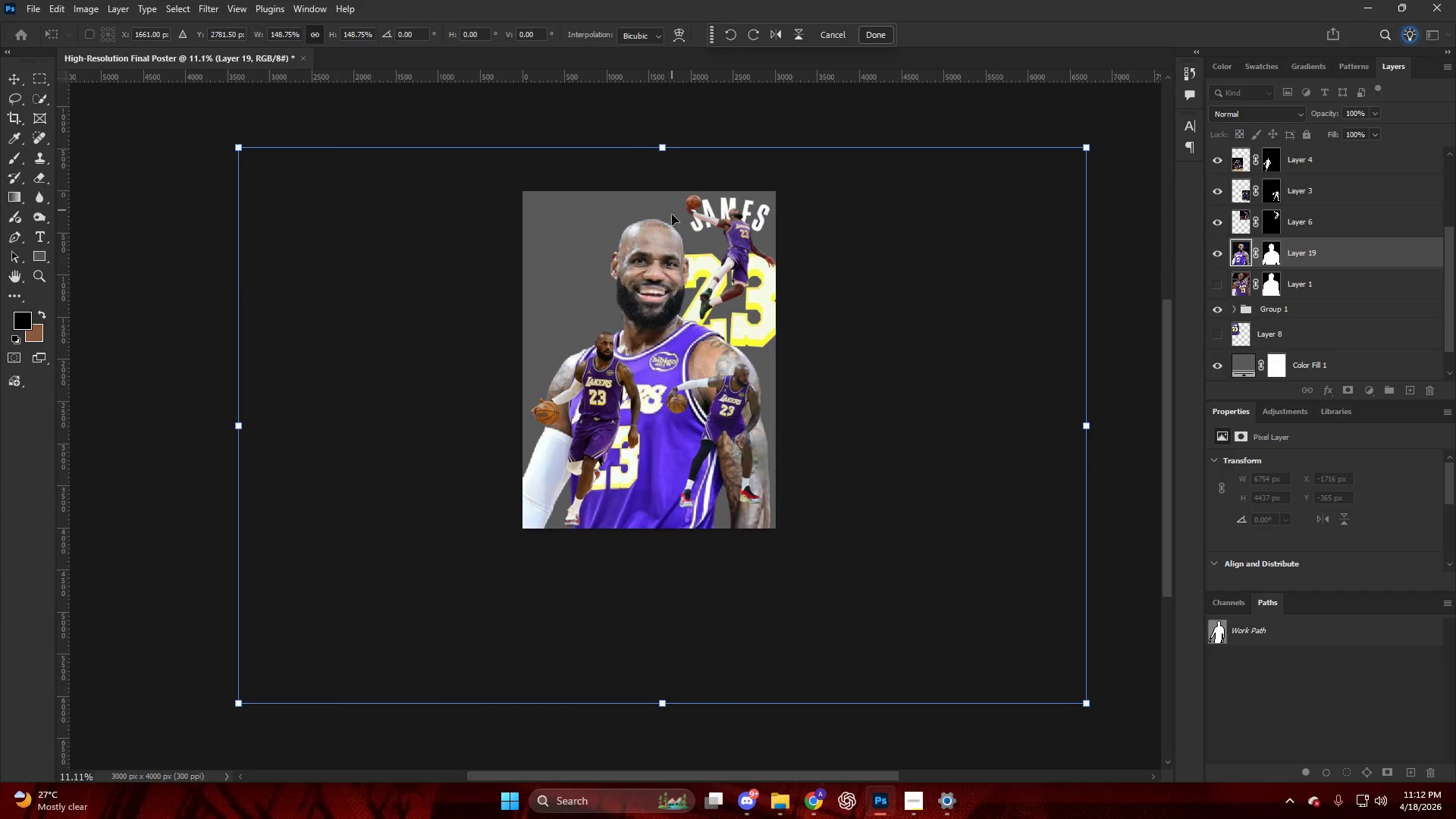 
left_click_drag(start_coordinate=[672, 215], to_coordinate=[664, 190])
 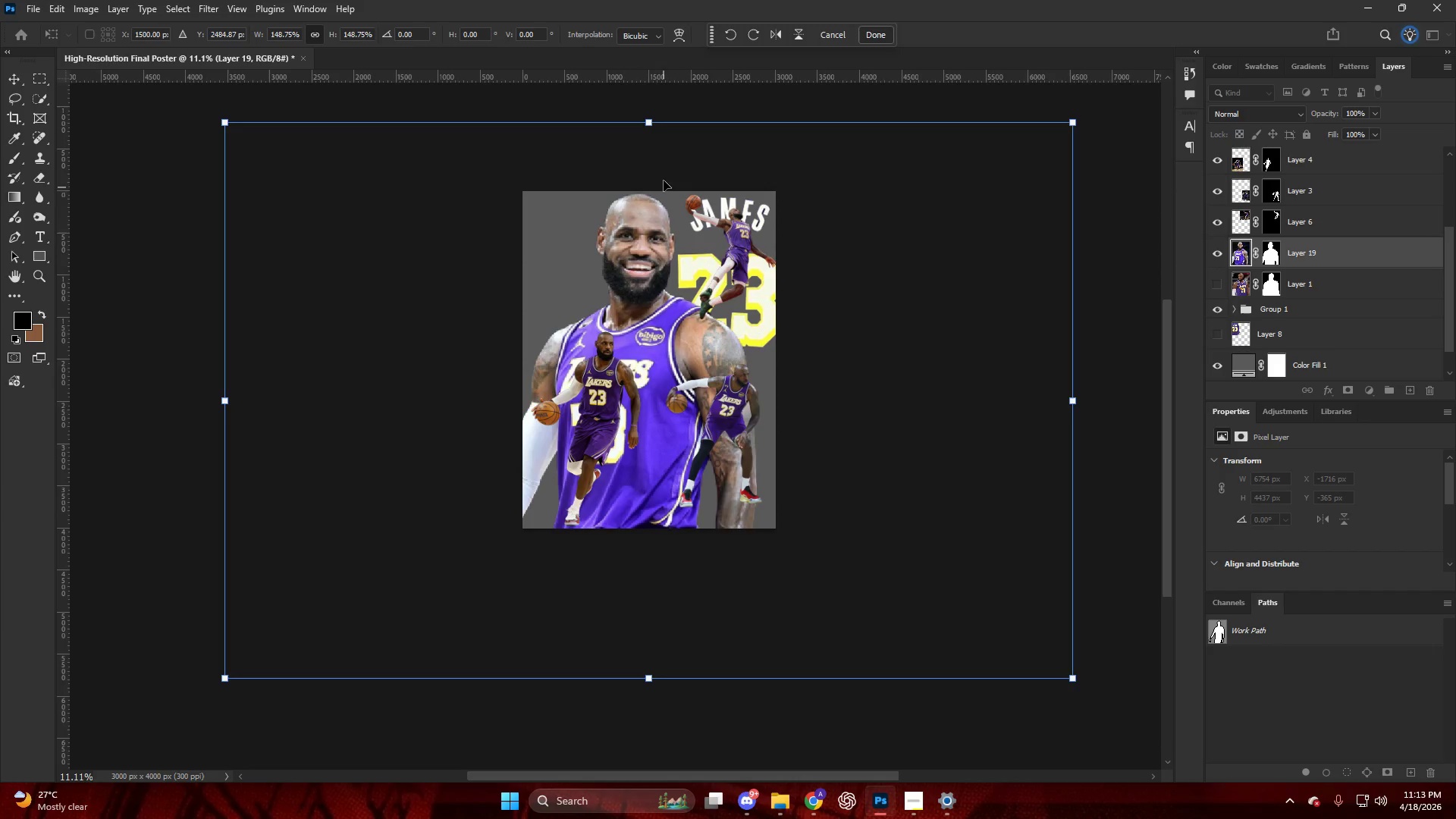 
hold_key(key=AltLeft, duration=0.84)
left_click_drag(start_coordinate=[650, 129], to_coordinate=[653, 140])
 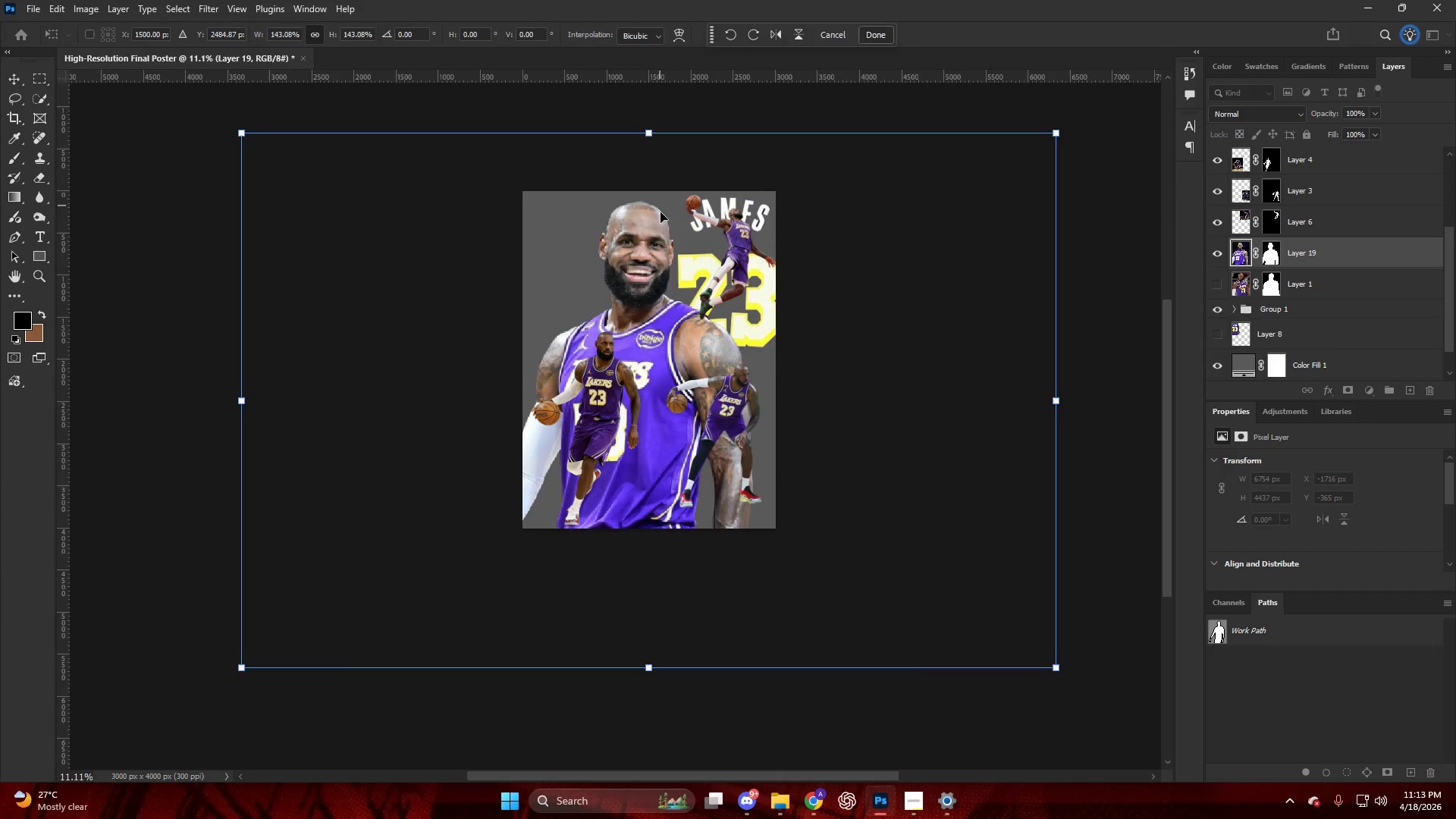 
left_click_drag(start_coordinate=[661, 212], to_coordinate=[671, 207])
 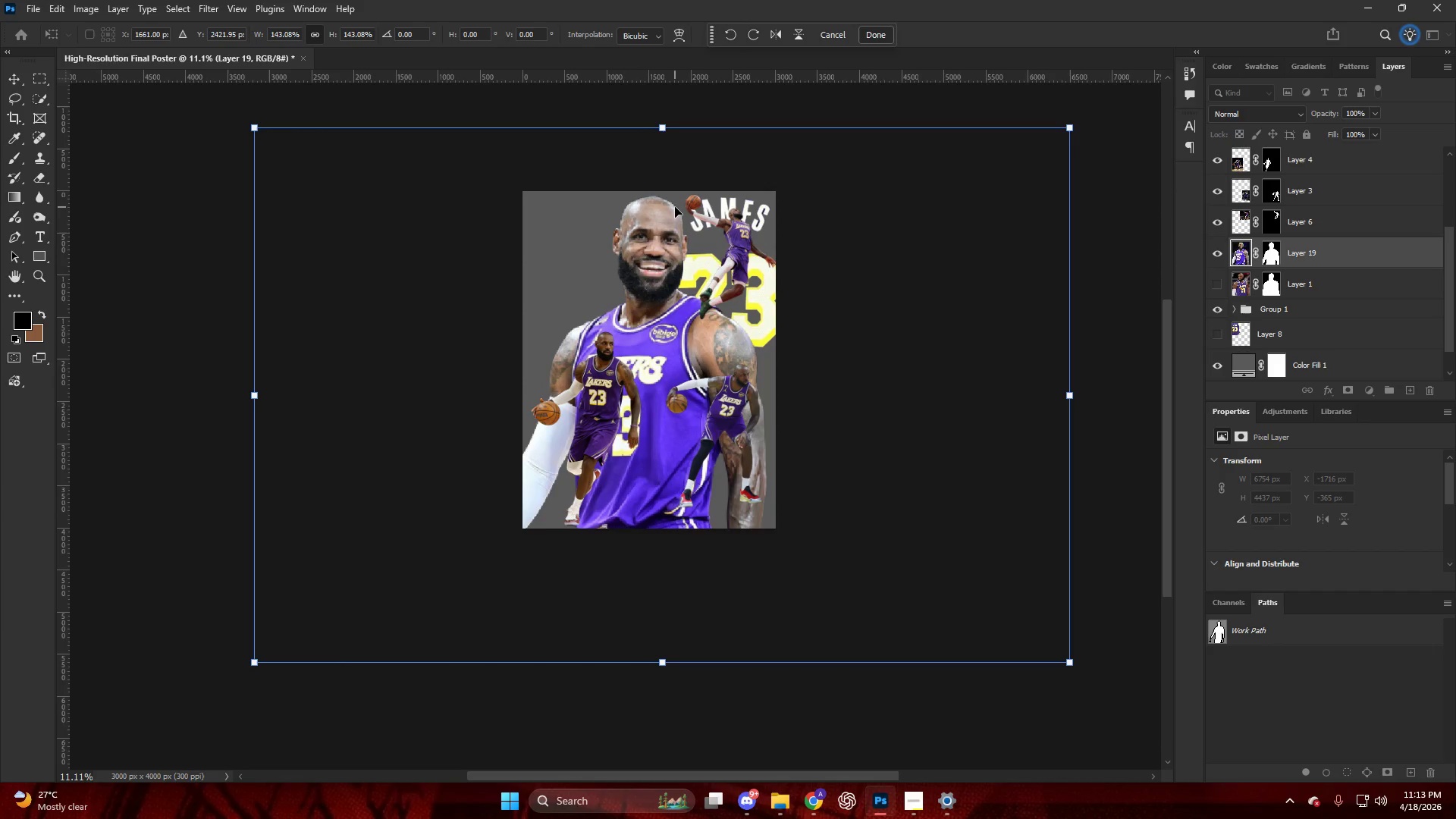 
key(NumpadEnter)
 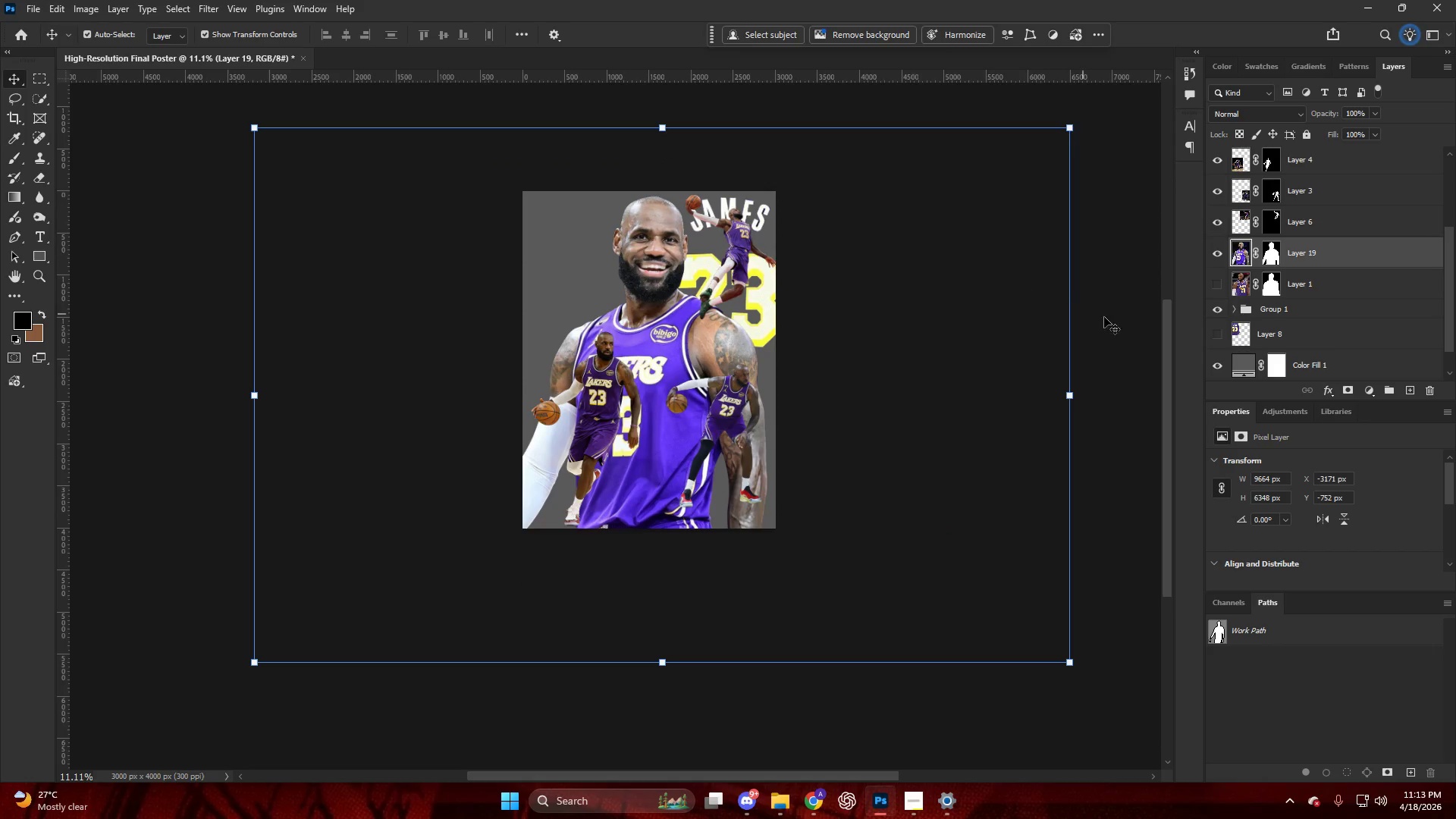 
left_click([1127, 273])
 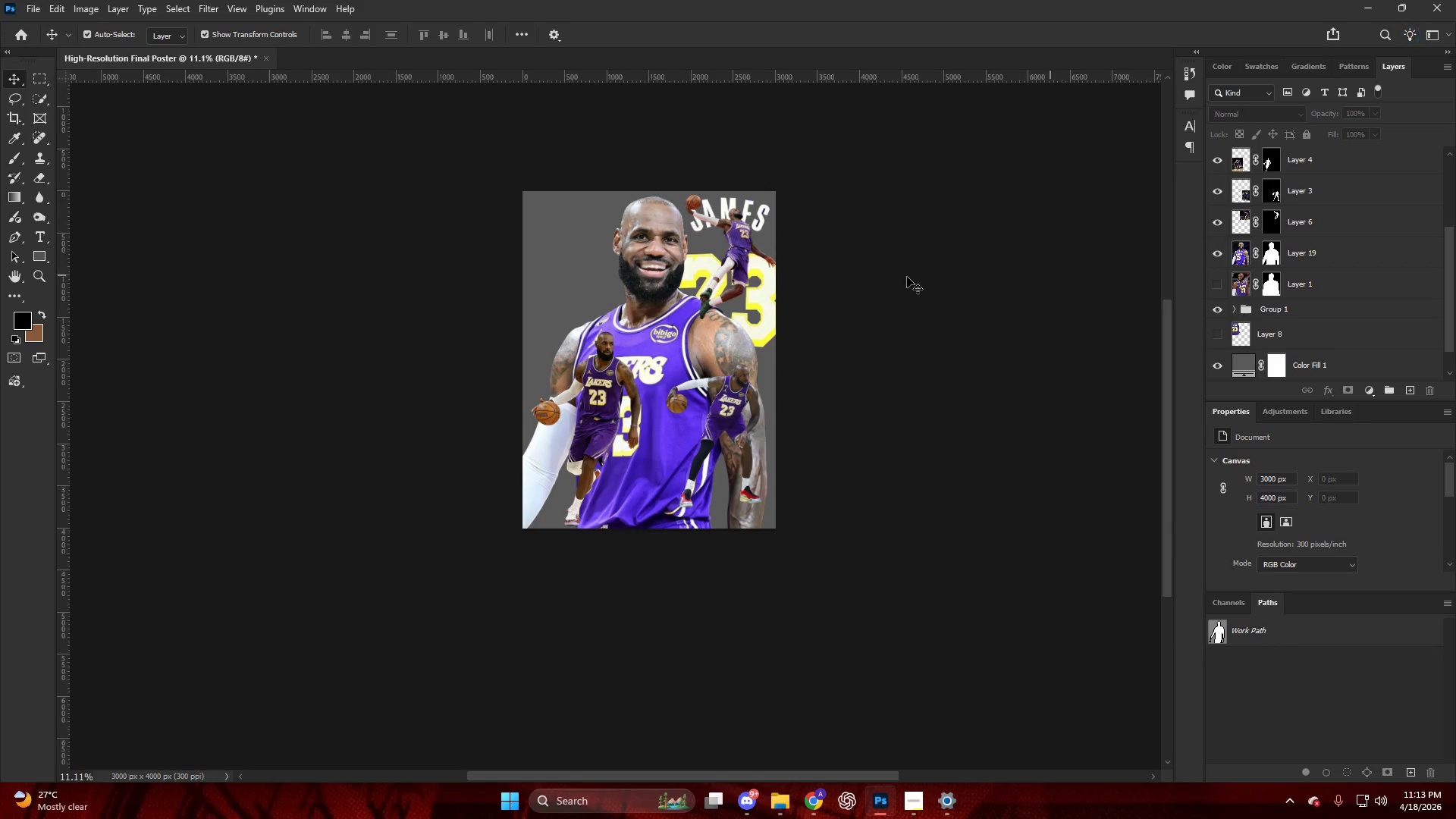 
hold_key(key=AltLeft, duration=0.52)
scroll: coordinate [698, 281], scroll_direction: up, amount: 7.0
 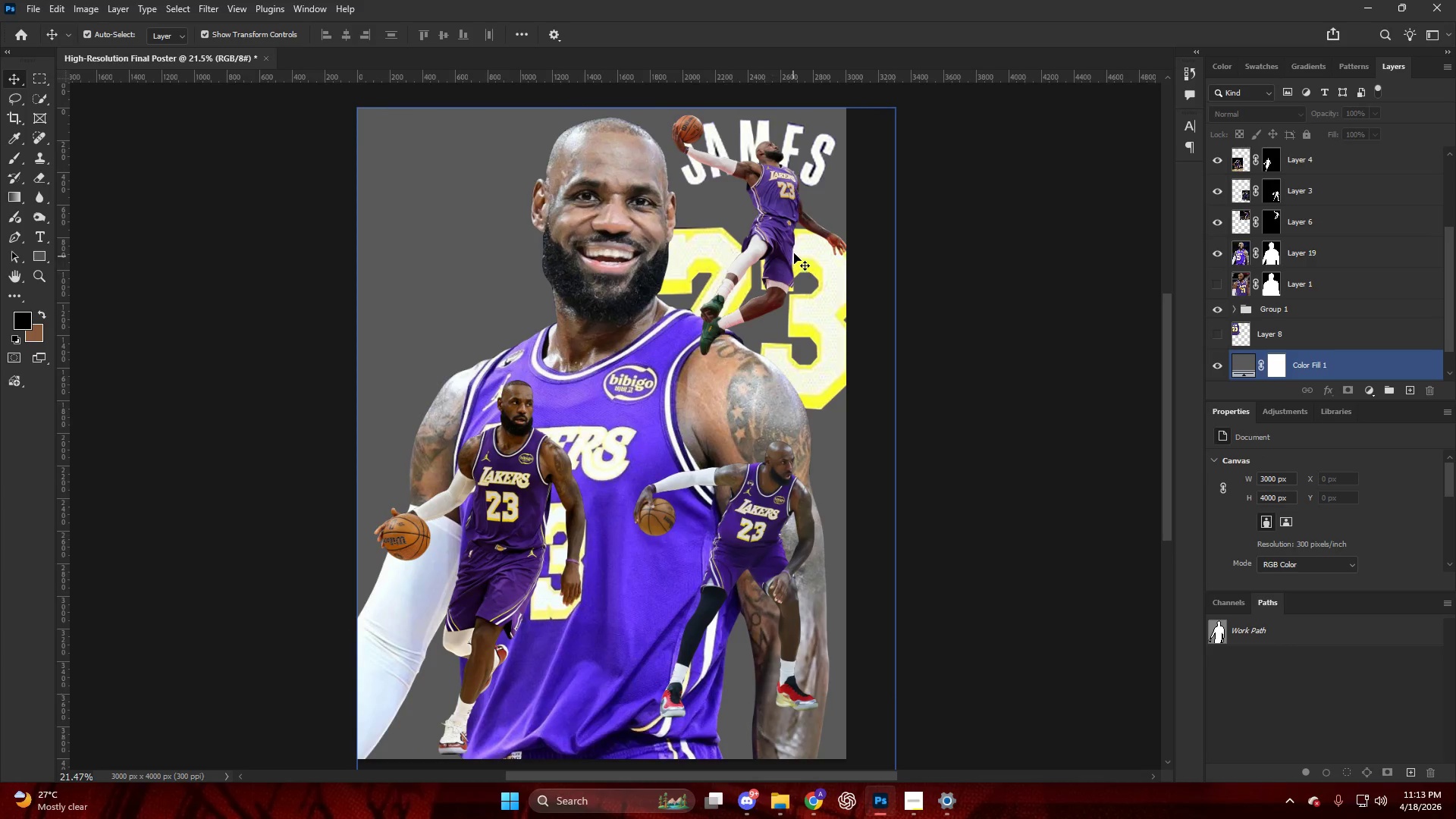 
key(V)
 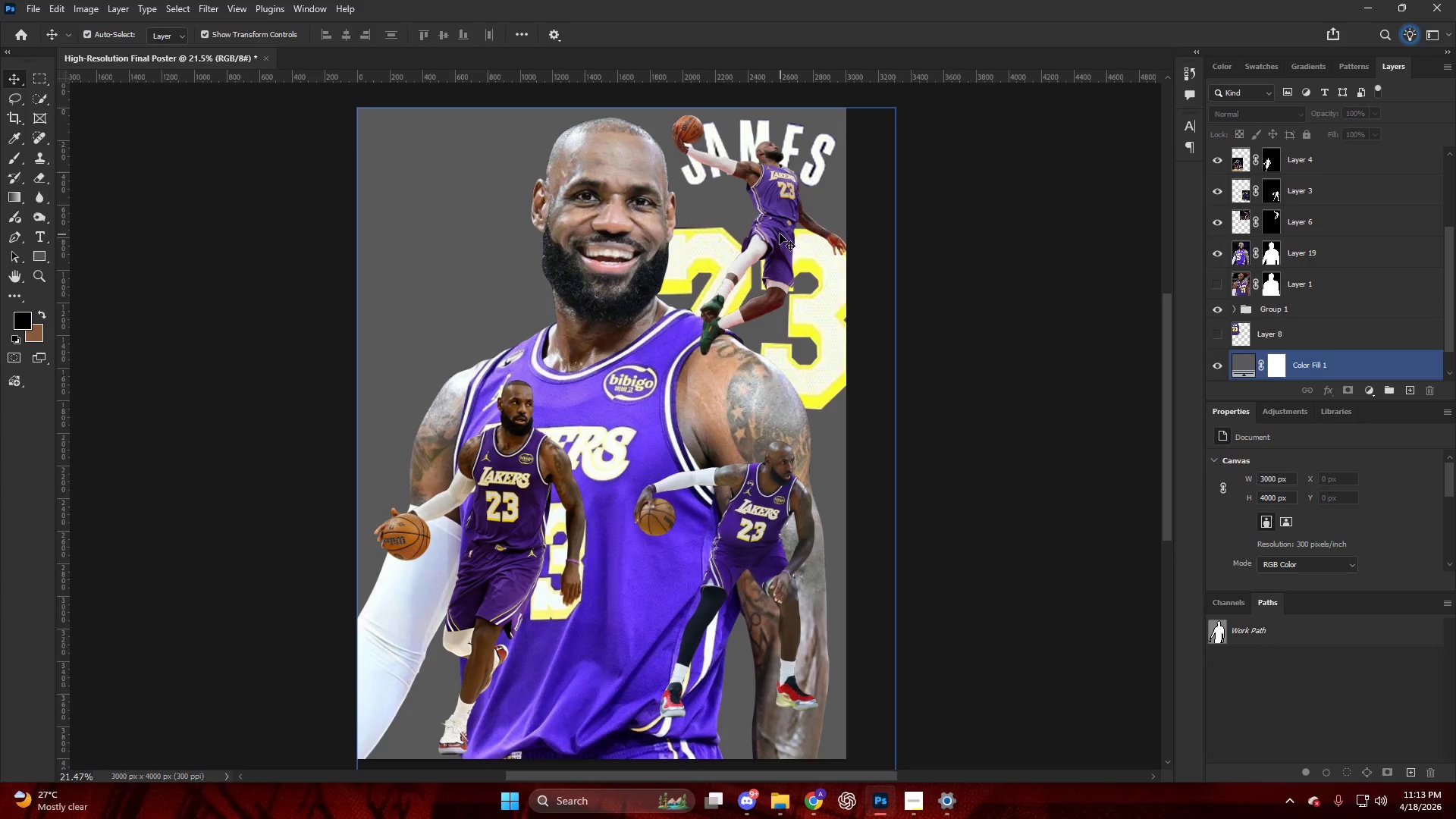 
left_click_drag(start_coordinate=[777, 233], to_coordinate=[475, 262])
 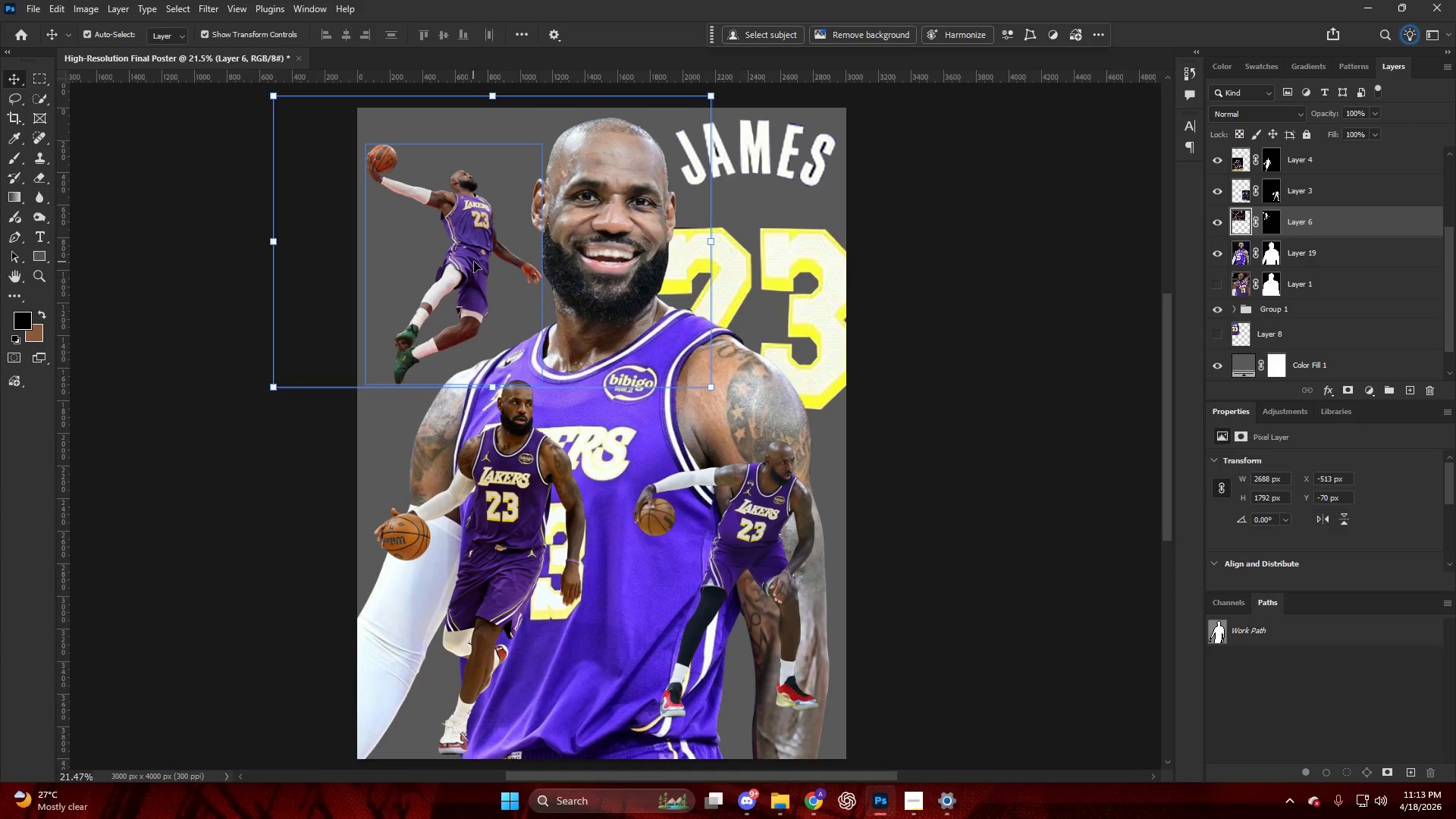 
left_click([913, 242])
 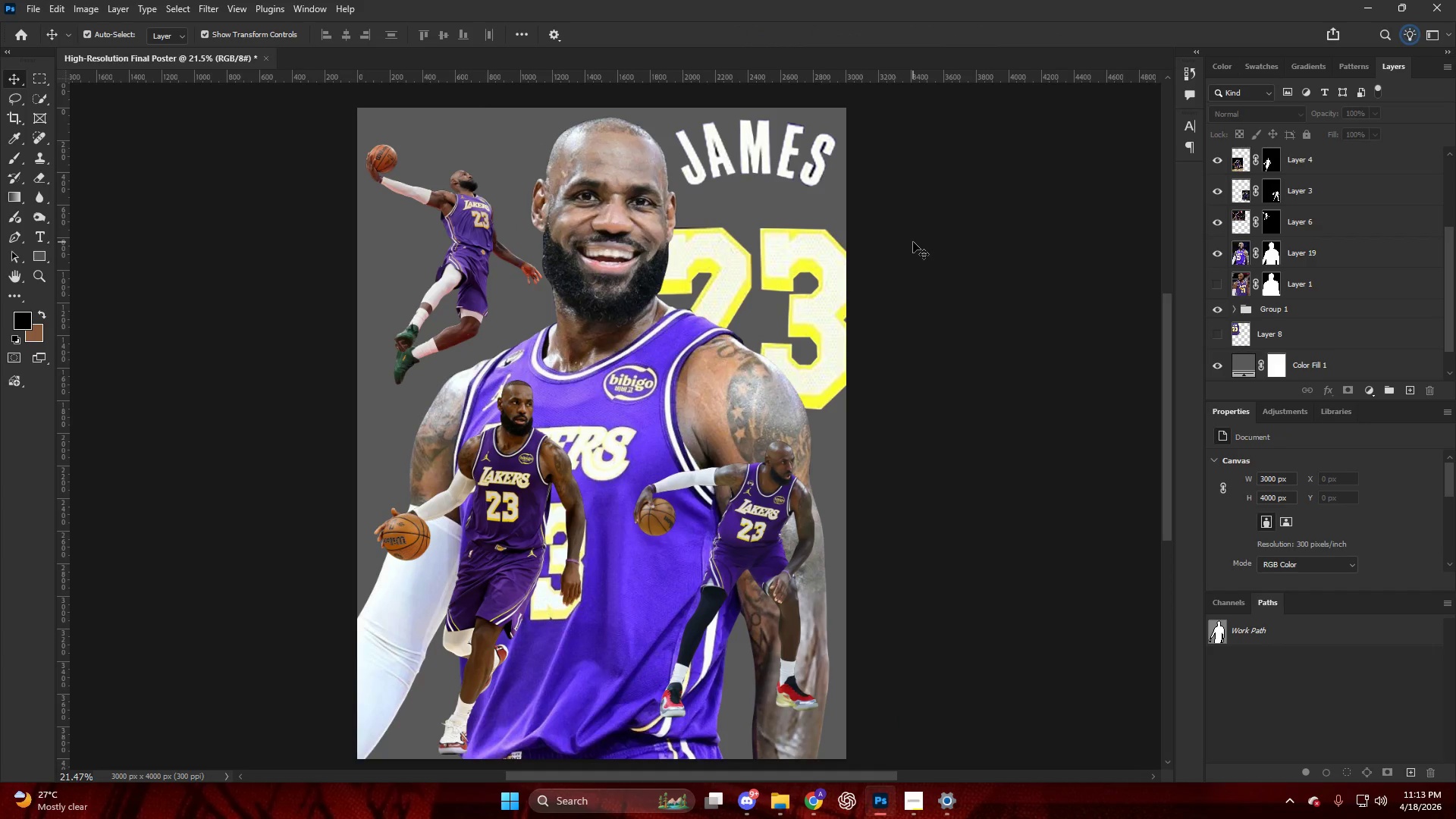 
hold_key(key=AltLeft, duration=0.33)
scroll: coordinate [882, 246], scroll_direction: down, amount: 4.0
 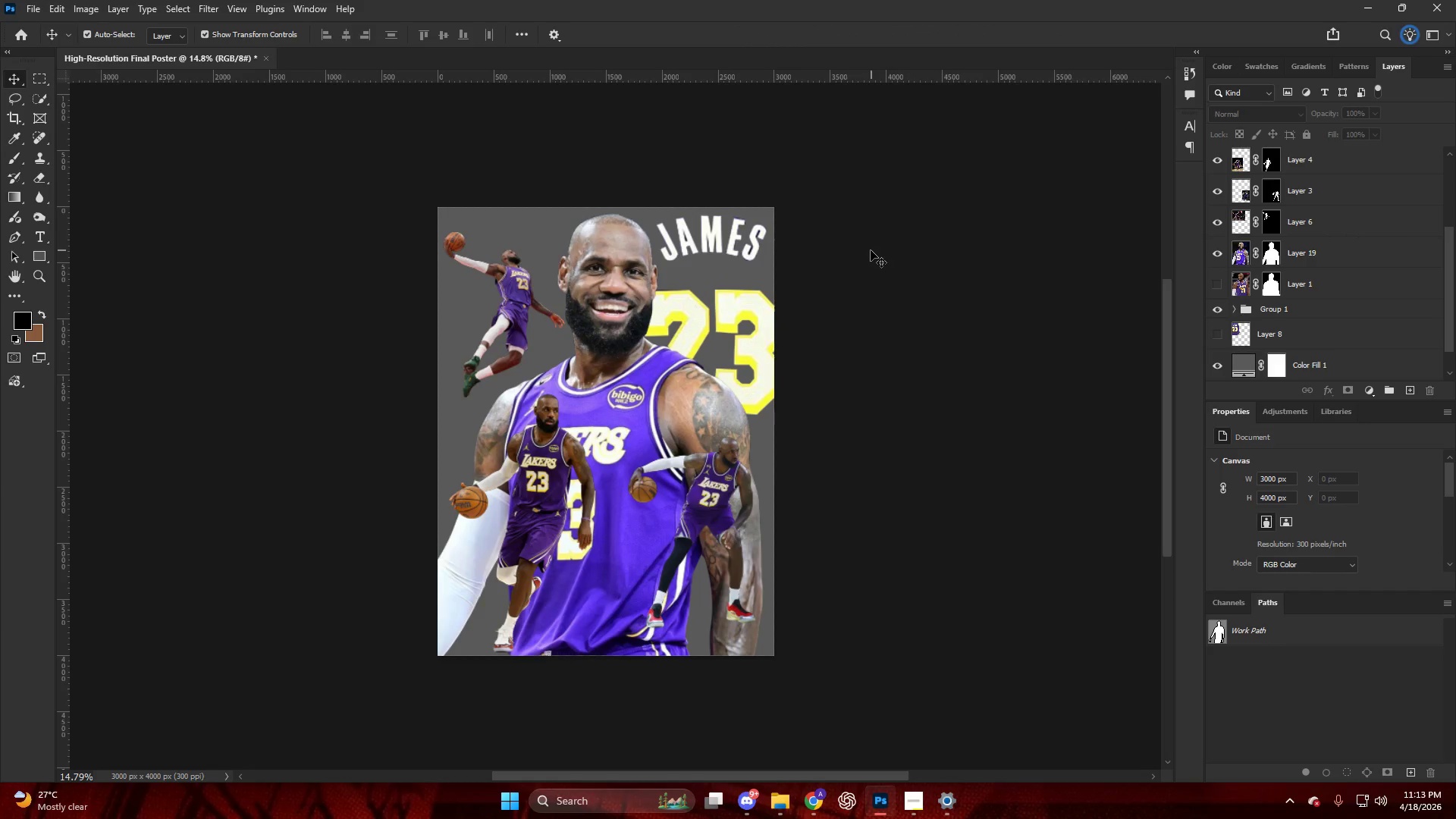 
key(Alt+AltLeft)
 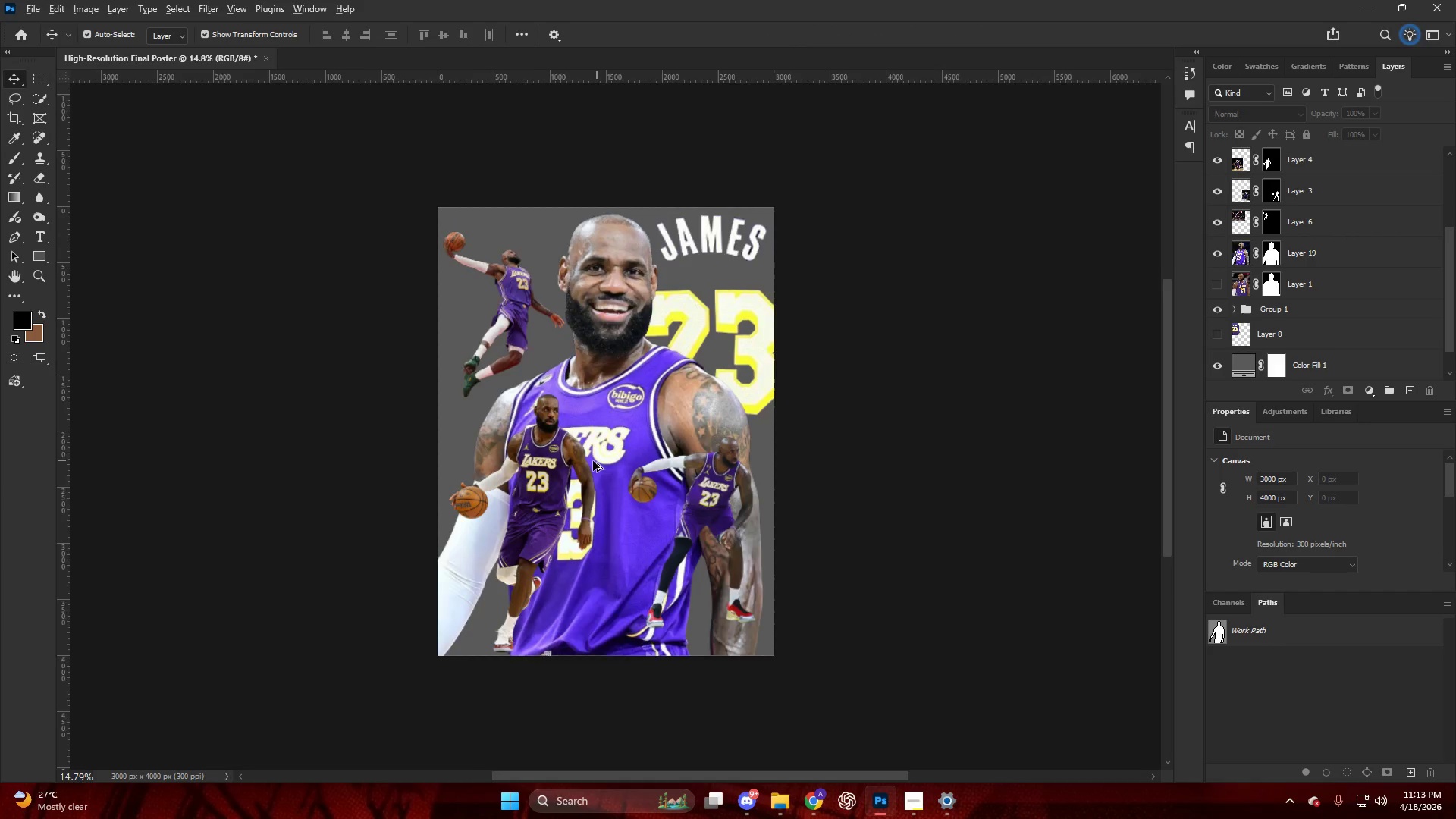 
key(V)
 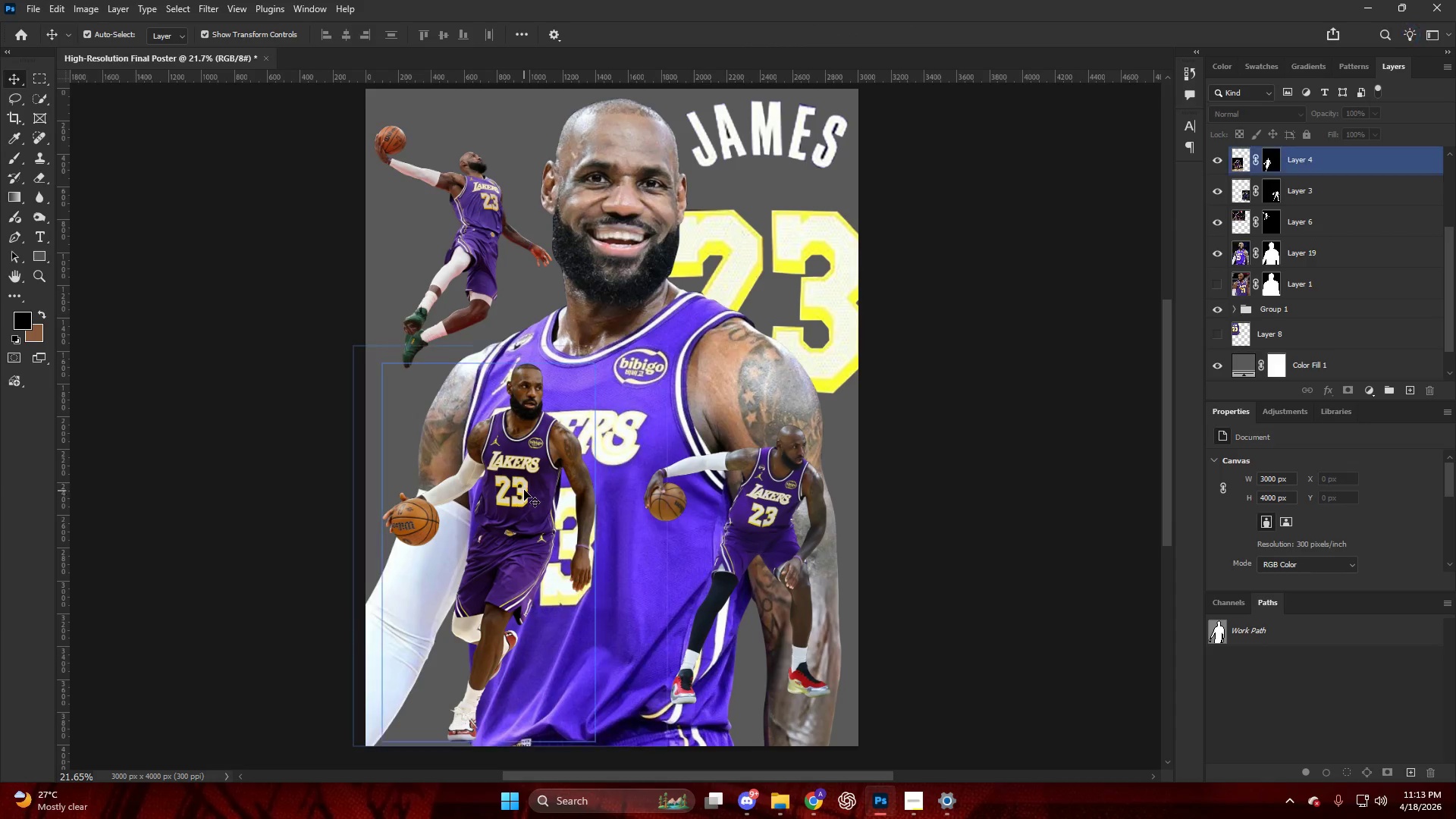 
left_click_drag(start_coordinate=[524, 490], to_coordinate=[535, 485])
 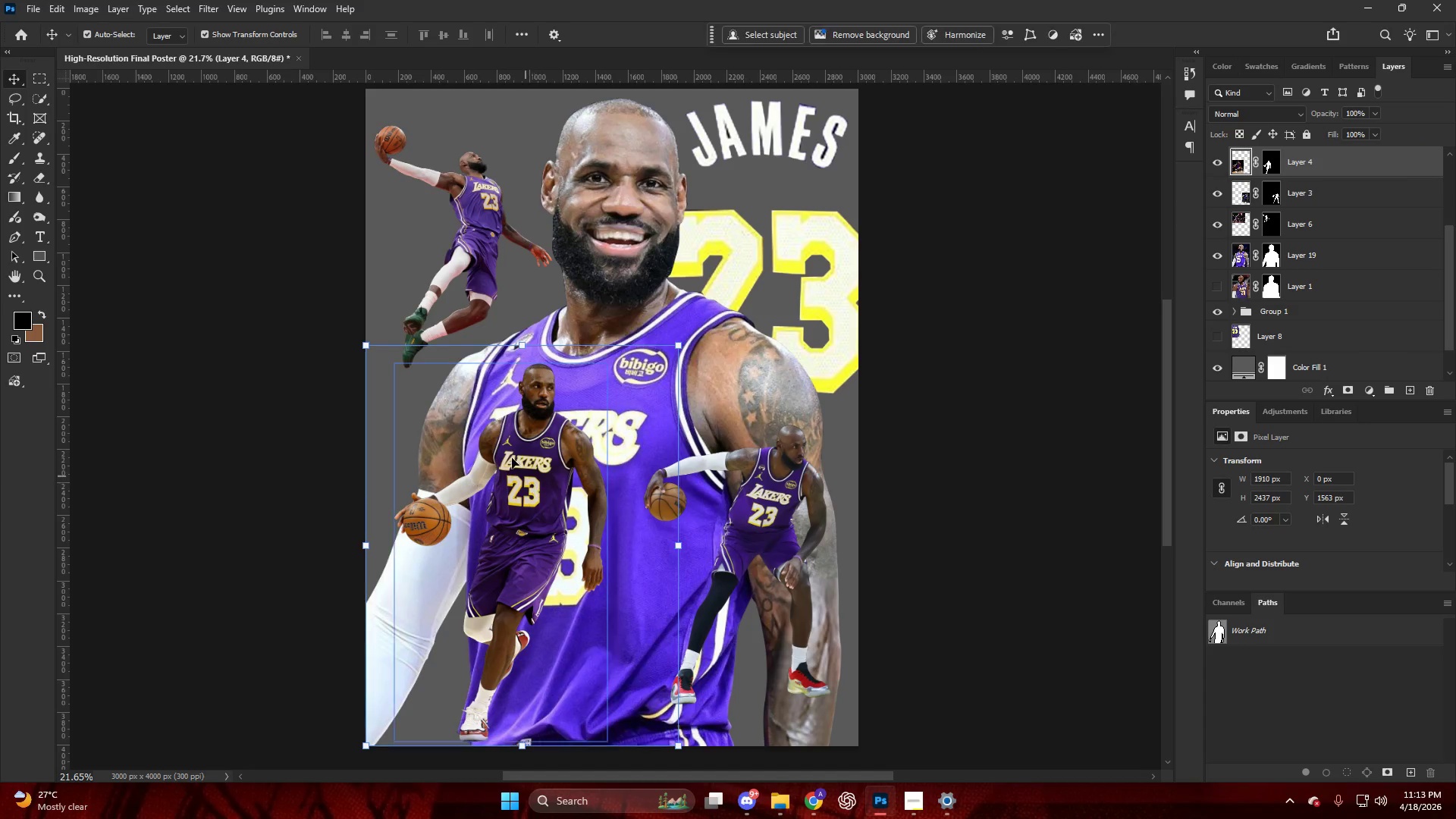 
scroll: coordinate [593, 462], scroll_direction: up, amount: 4.0
 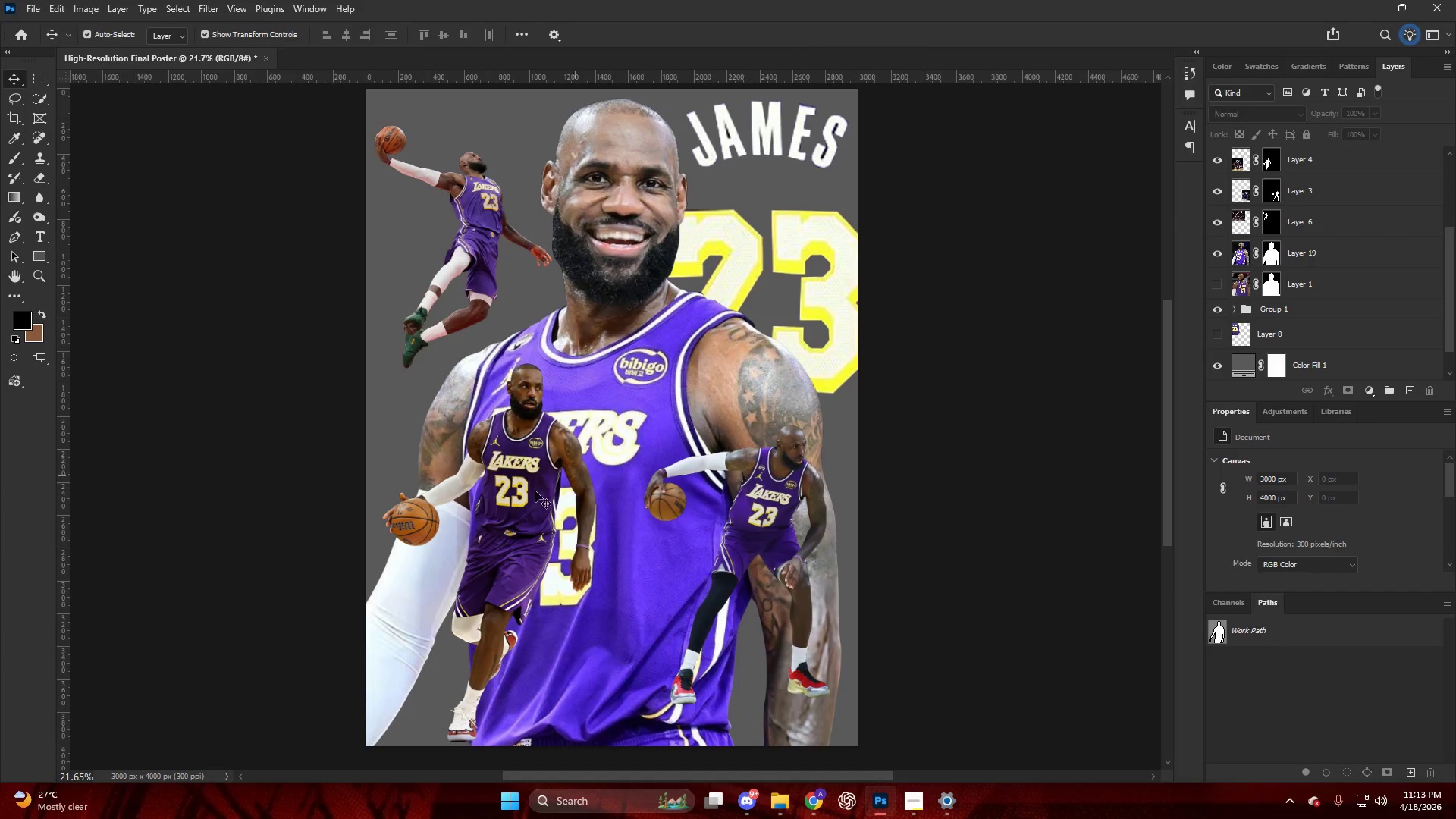 
key(Alt+AltLeft)
 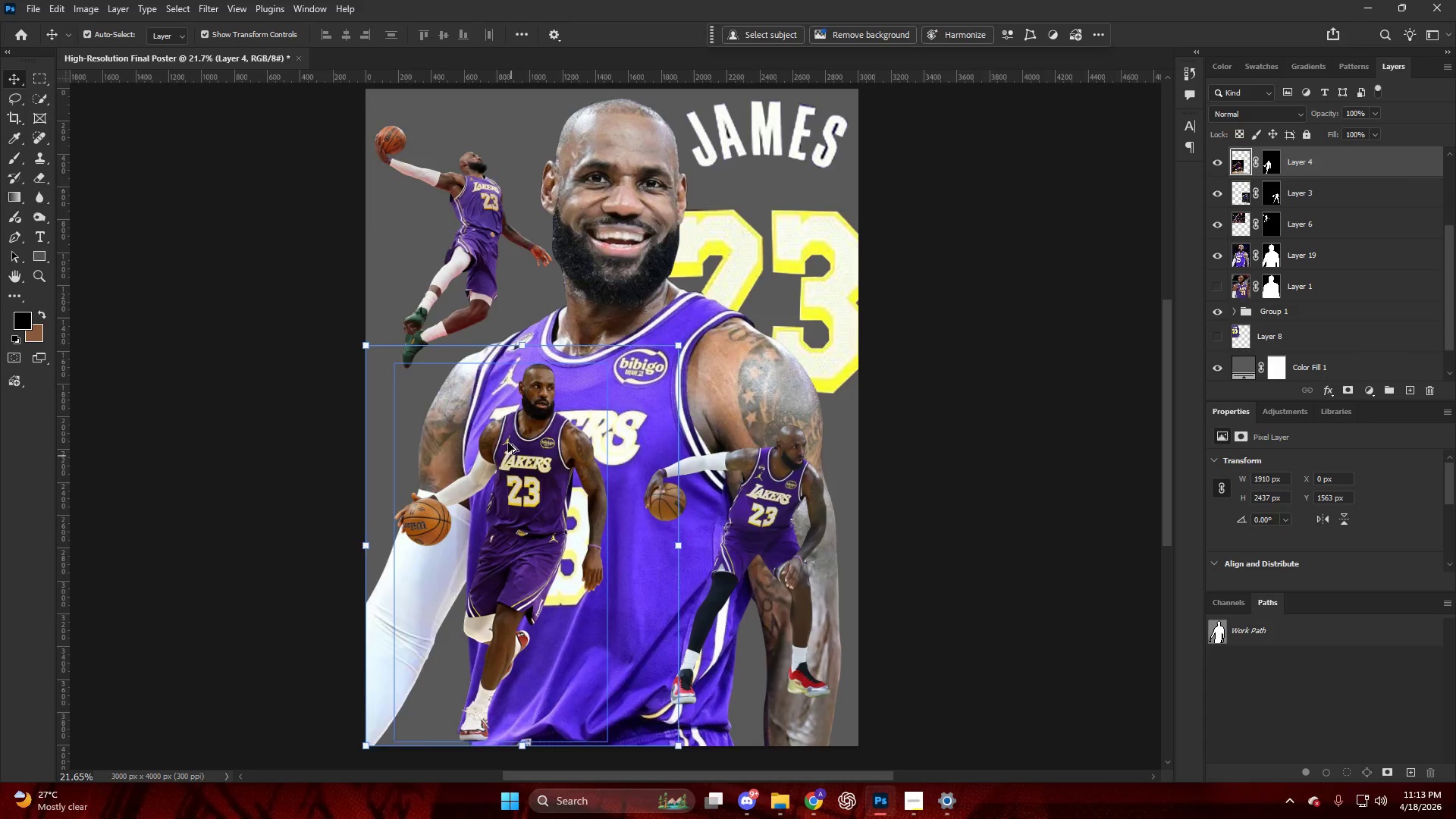 
hold_key(key=ControlLeft, duration=0.47)
scroll: coordinate [651, 468], scroll_direction: up, amount: 3.0
 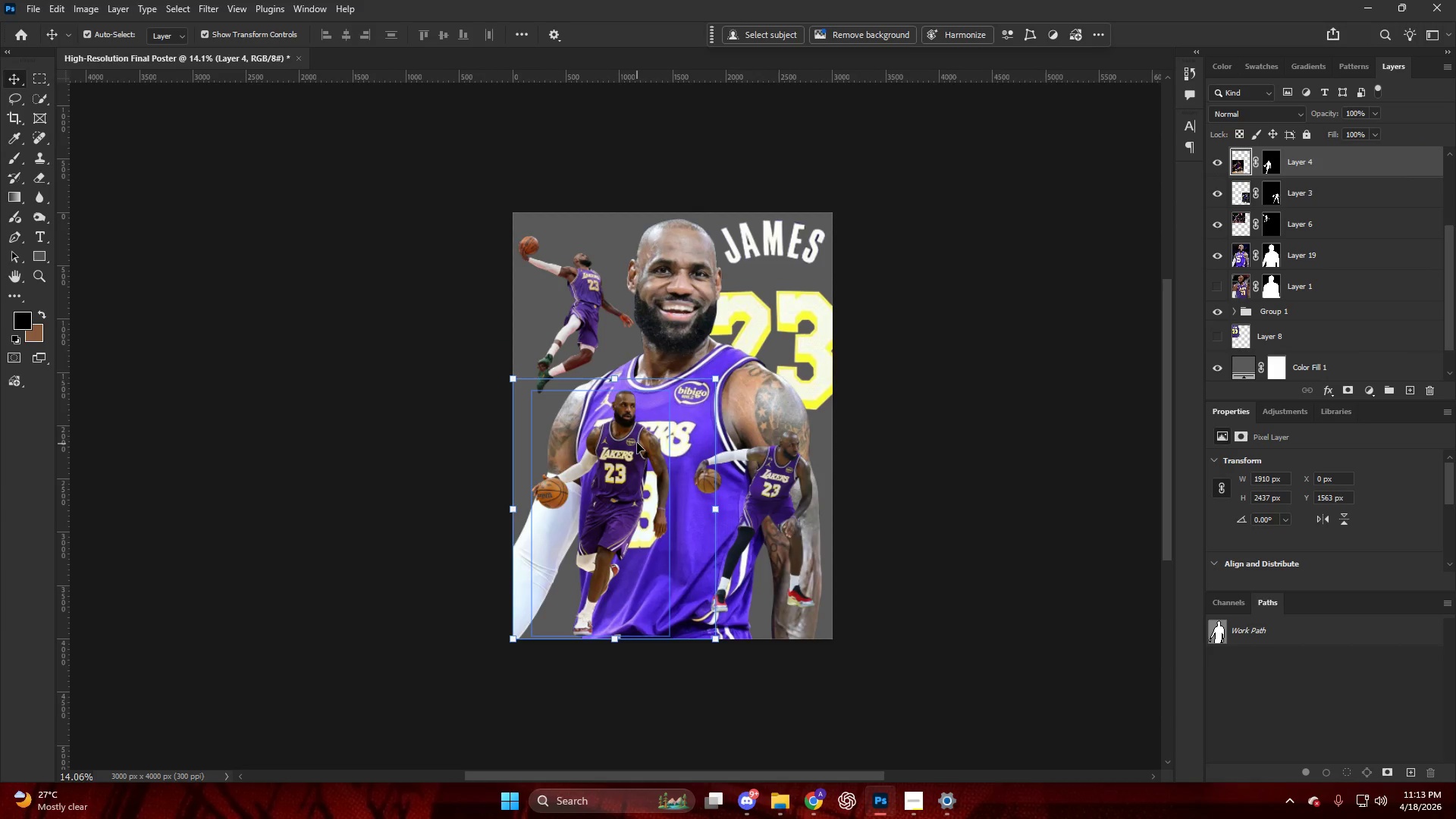 
hold_key(key=AltLeft, duration=0.77)
 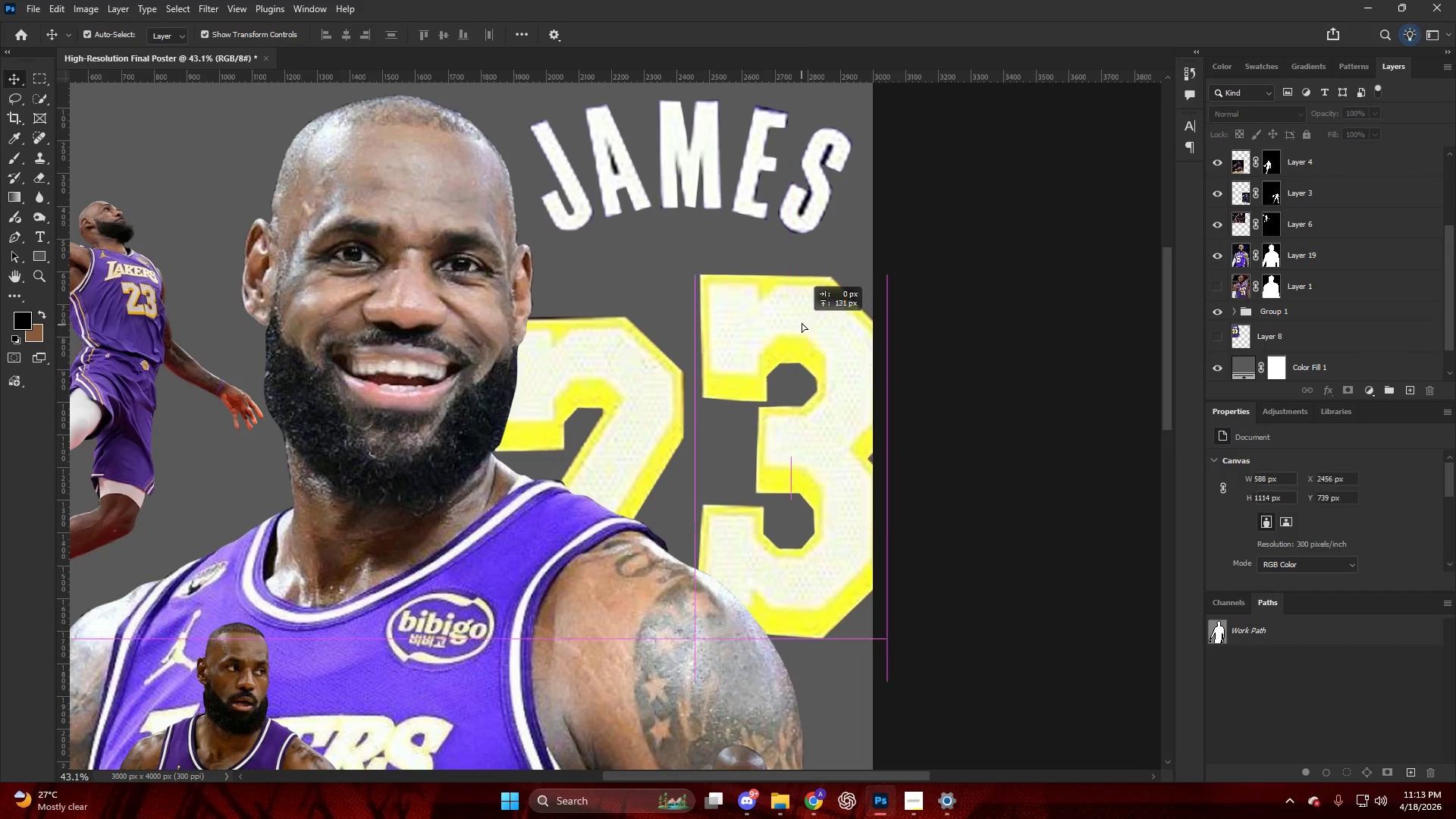 
key(V)
 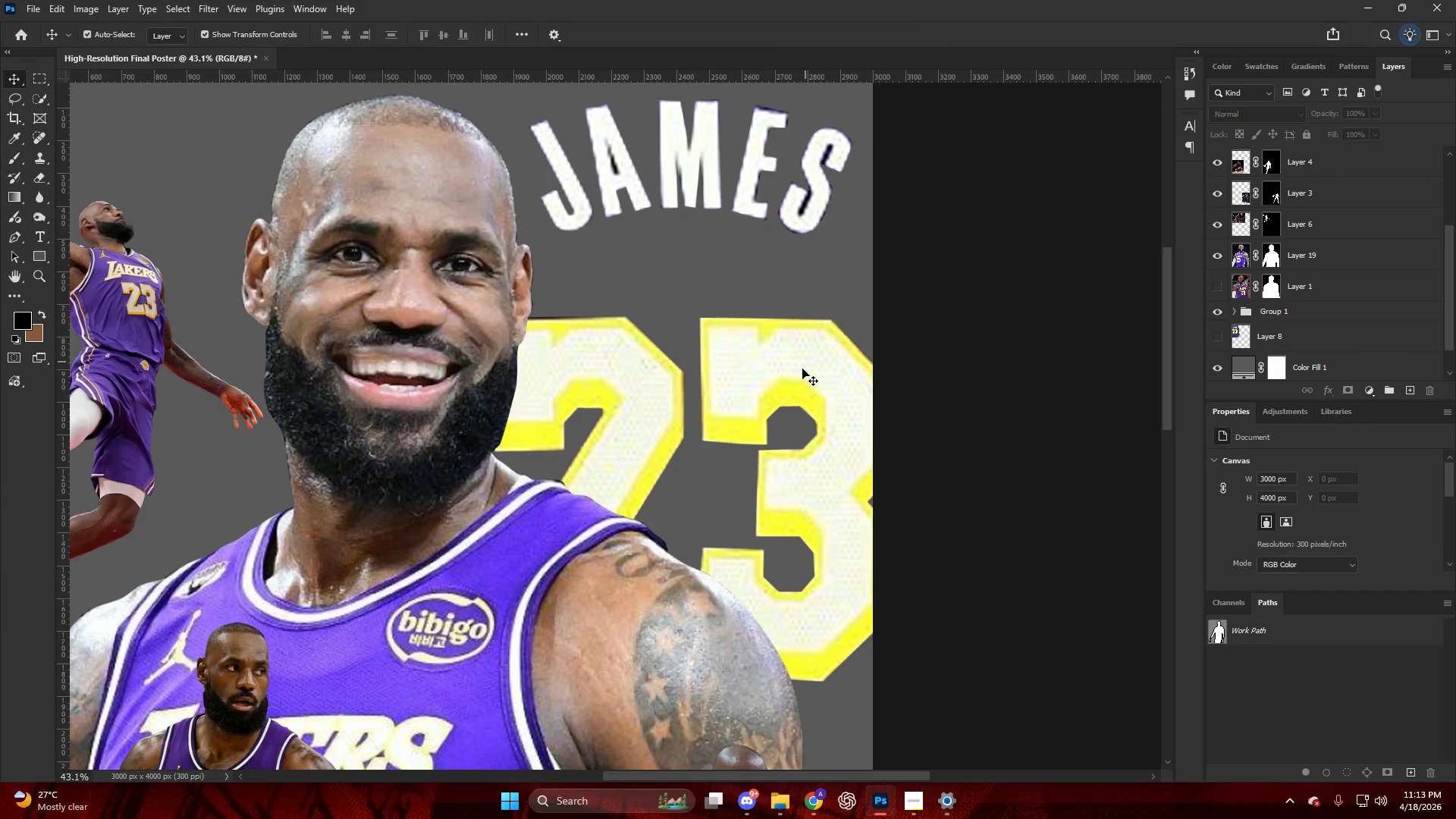 
left_click_drag(start_coordinate=[802, 369], to_coordinate=[801, 311])
 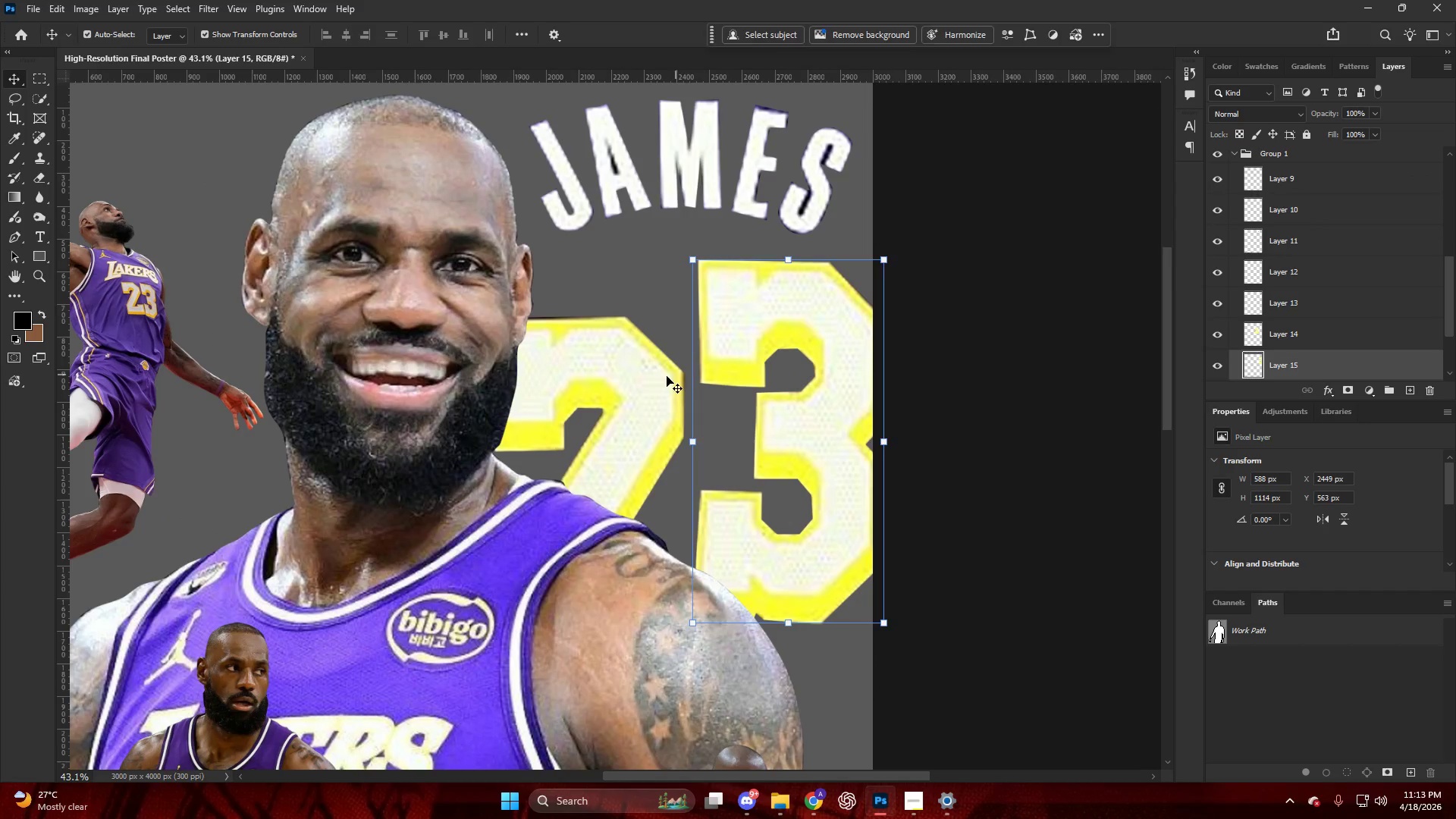 
scroll: coordinate [851, 260], scroll_direction: up, amount: 12.0
 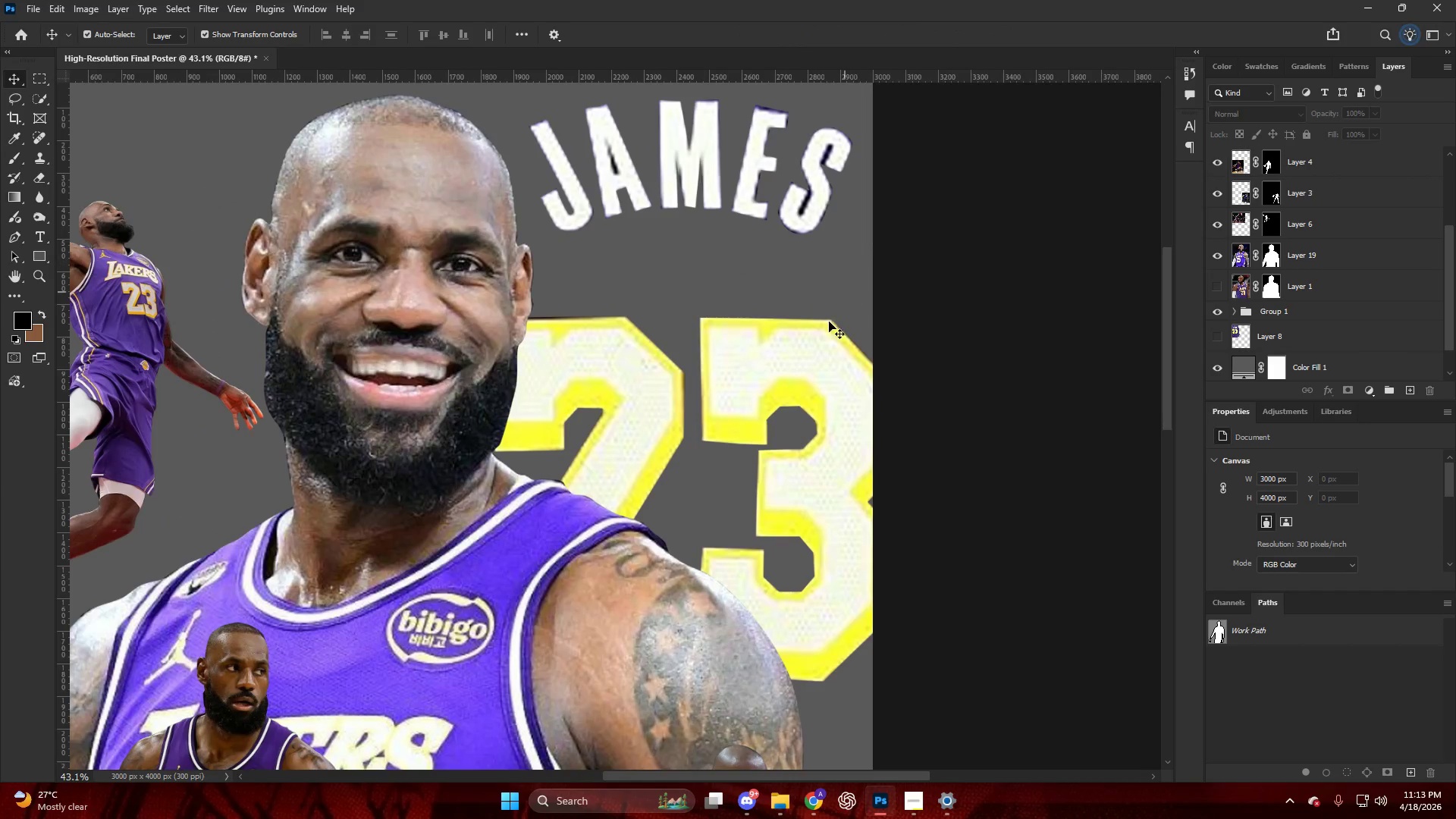 
left_click_drag(start_coordinate=[660, 373], to_coordinate=[652, 314])
 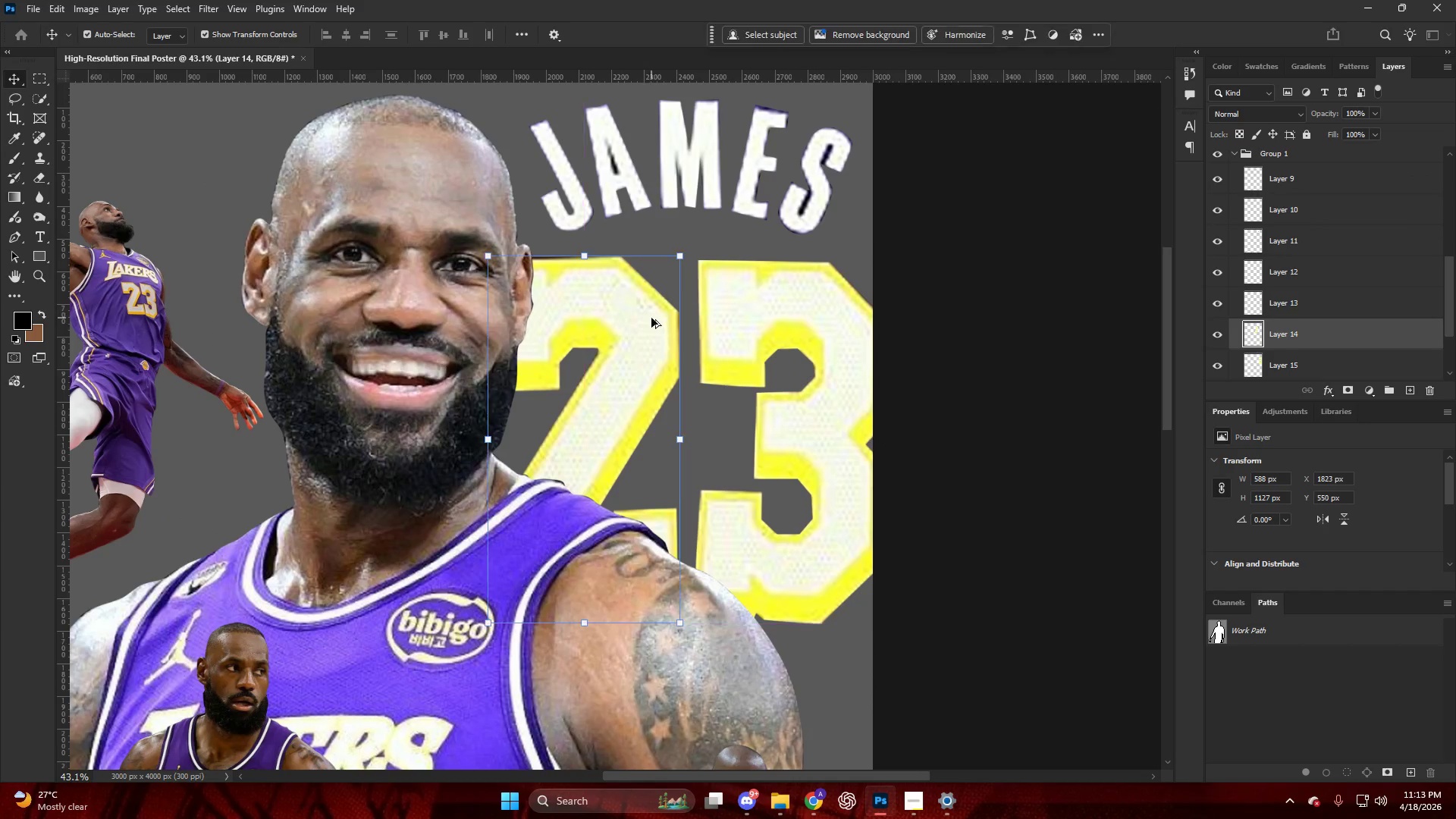 
hold_key(key=AltLeft, duration=0.47)
 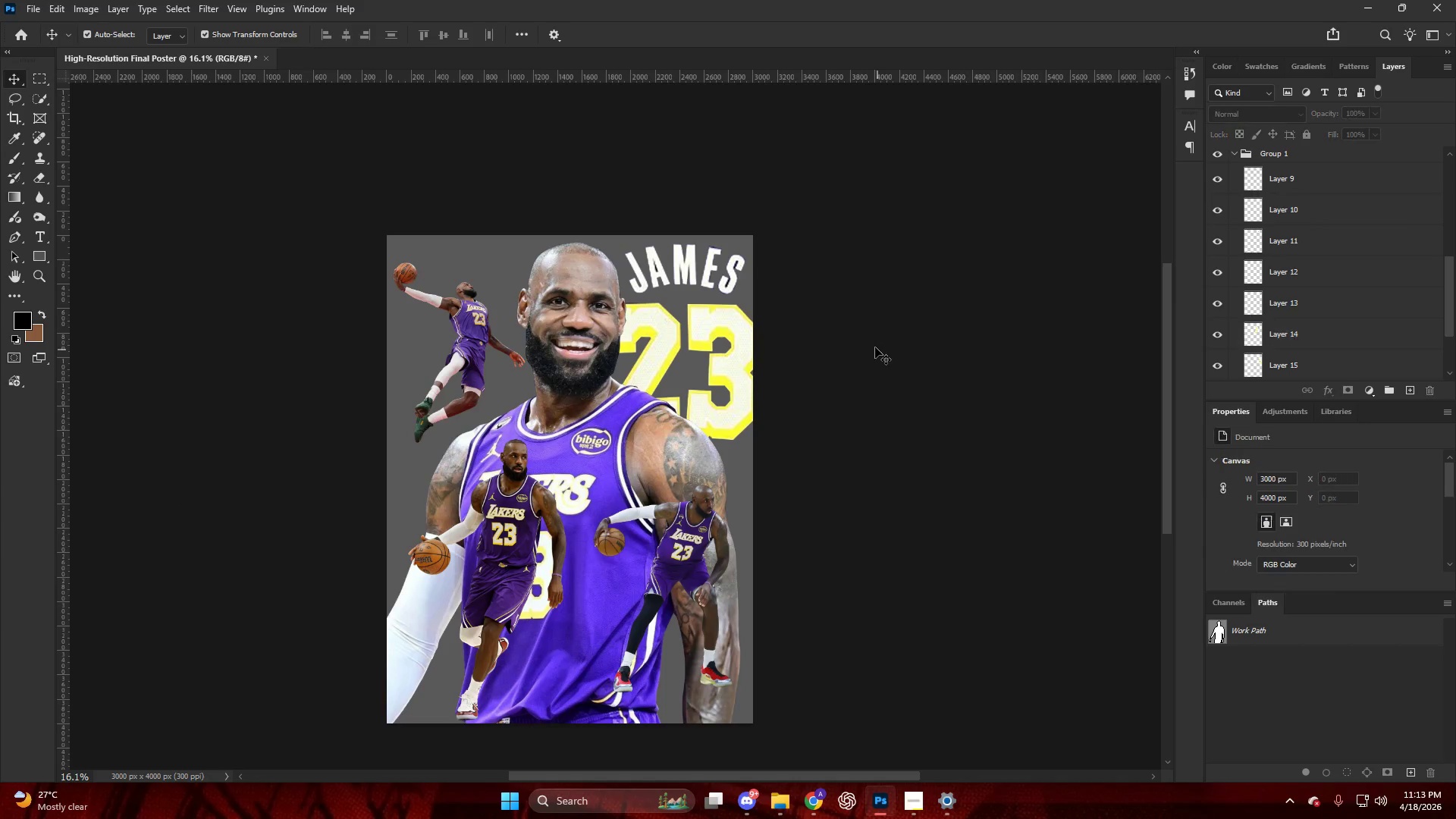 
left_click([877, 351])
 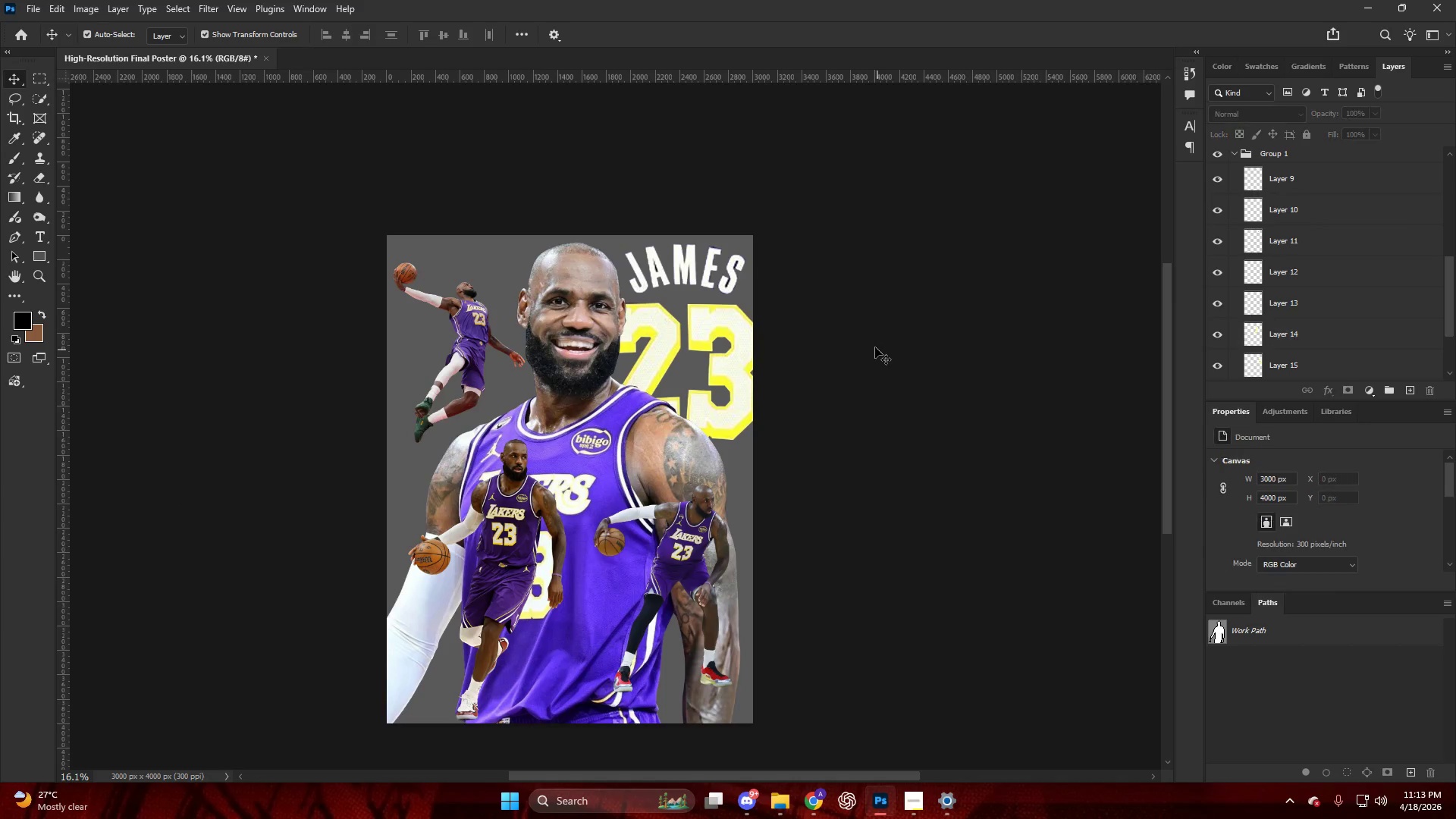 
scroll: coordinate [703, 338], scroll_direction: down, amount: 11.0
 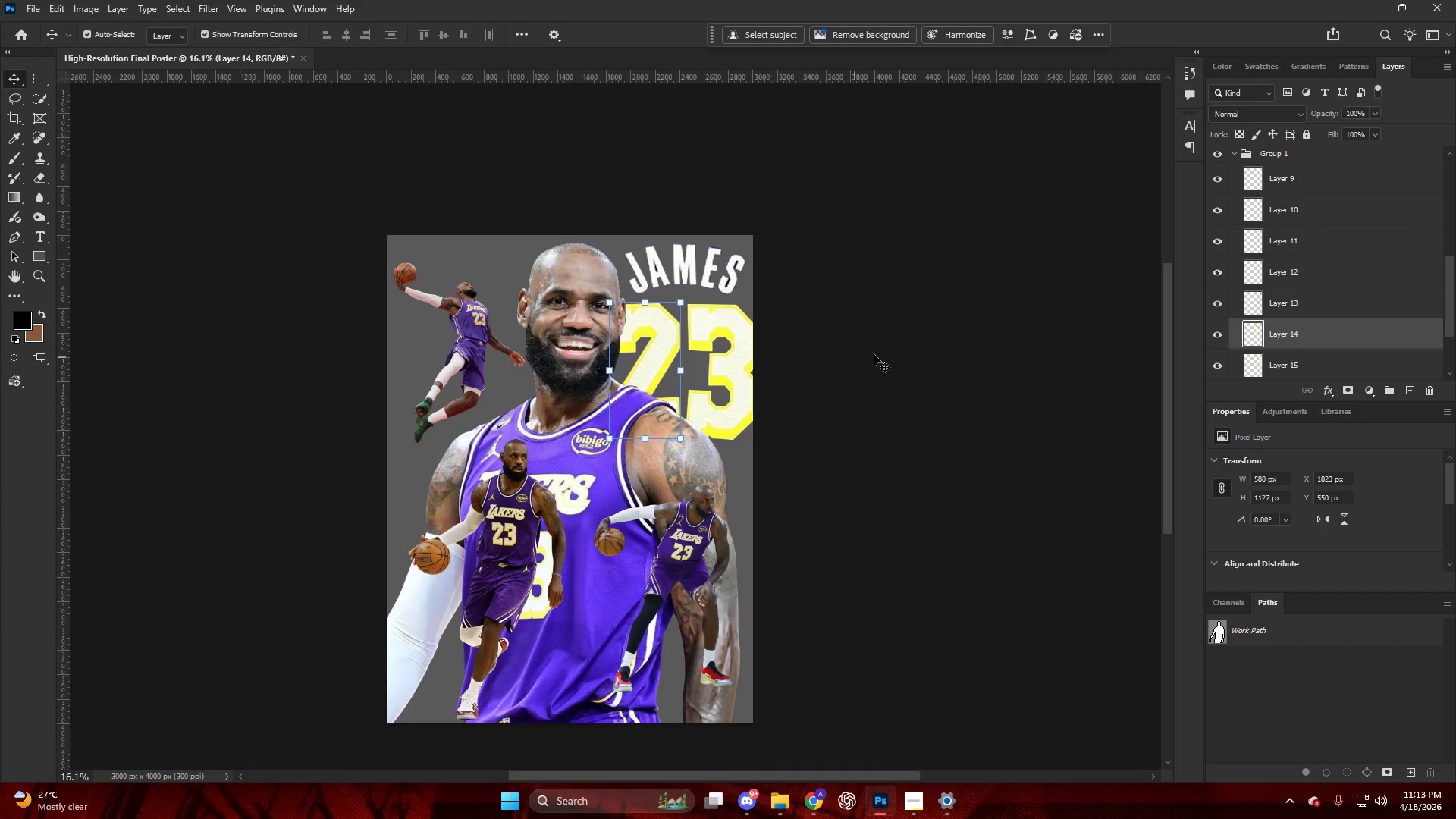 
hold_key(key=AltLeft, duration=1.27)
scroll: coordinate [762, 306], scroll_direction: up, amount: 21.0
 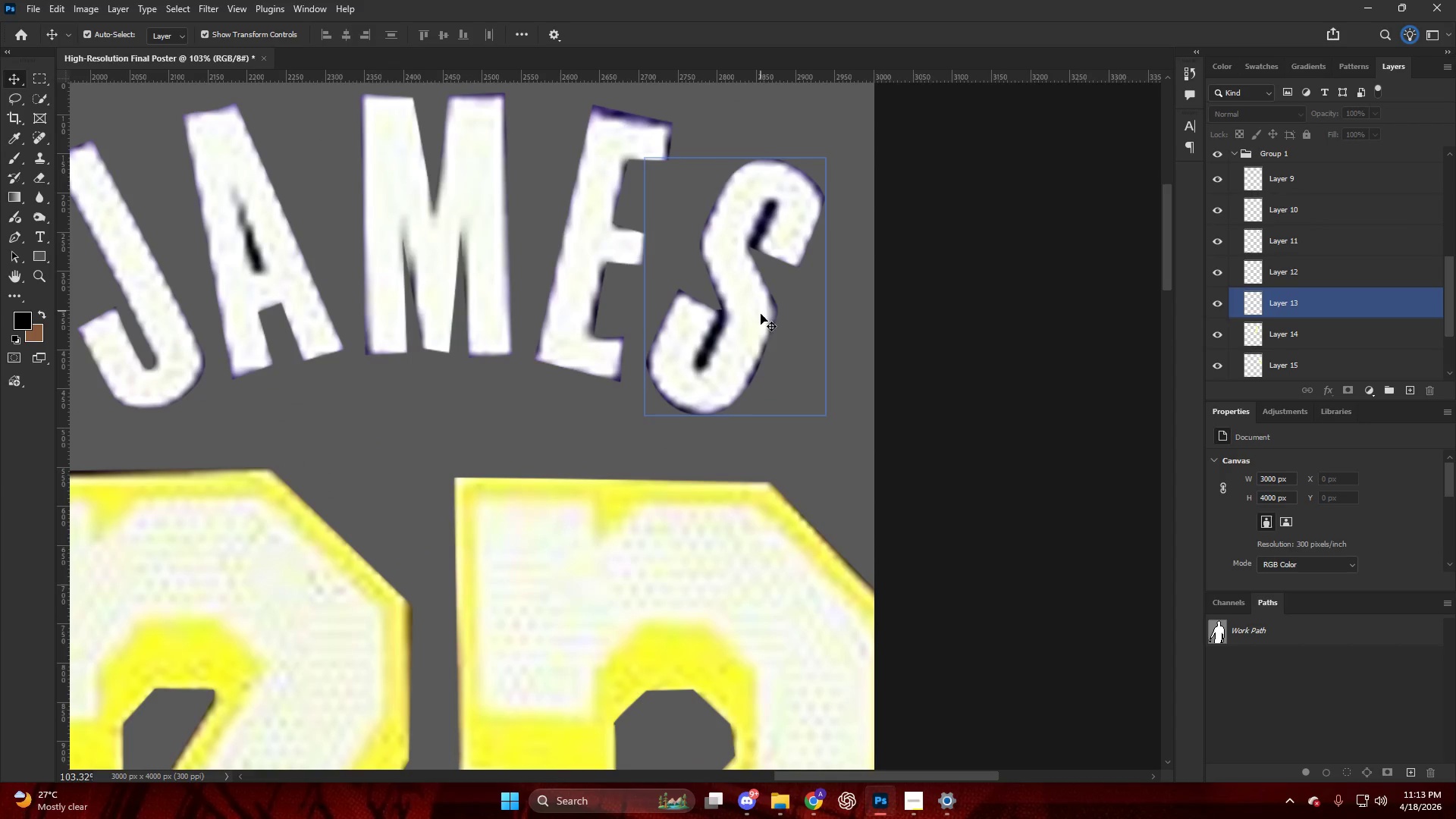 
key(E)
 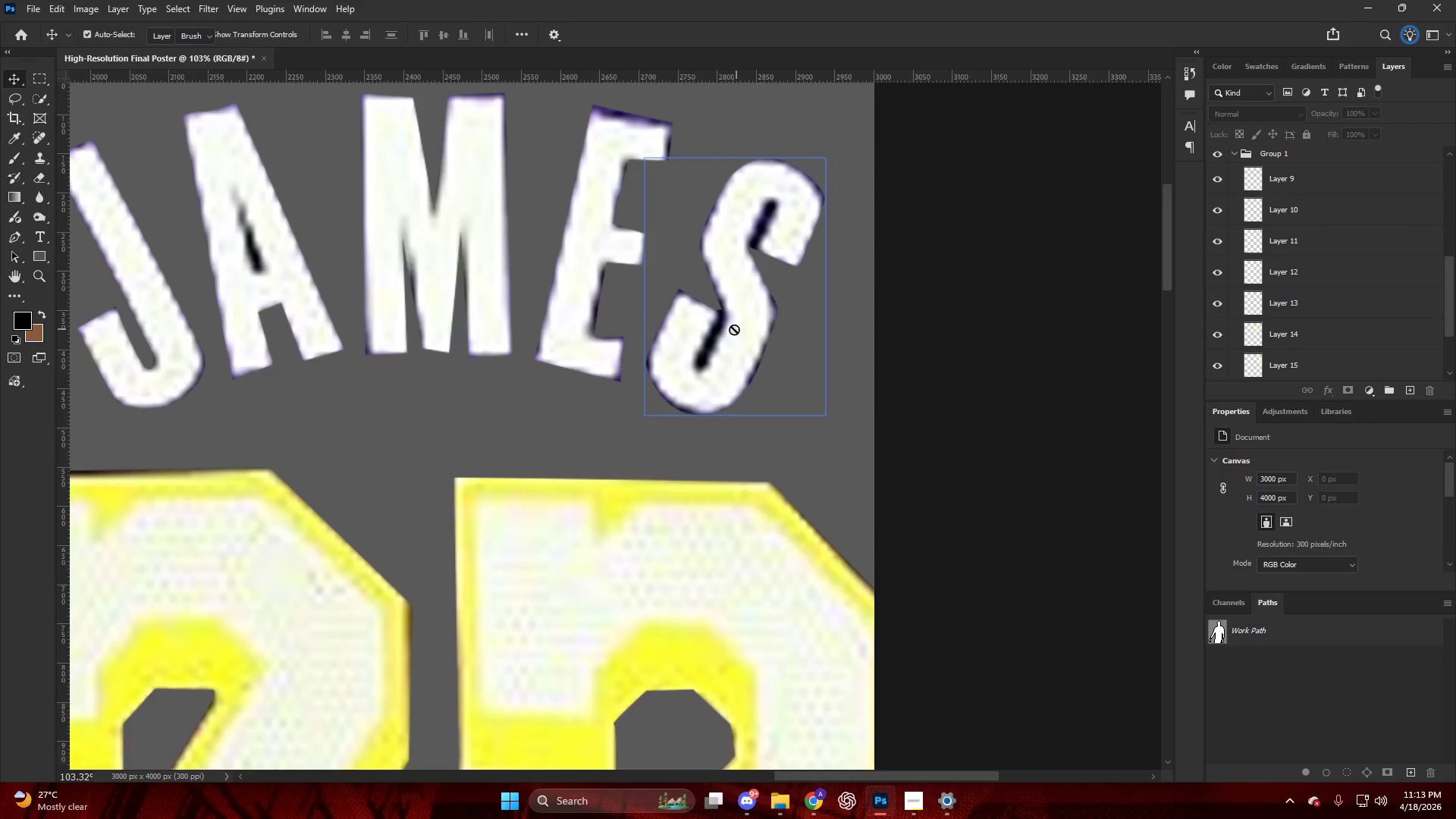 
hold_key(key=AltLeft, duration=0.5)
scroll: coordinate [699, 427], scroll_direction: up, amount: 12.0
 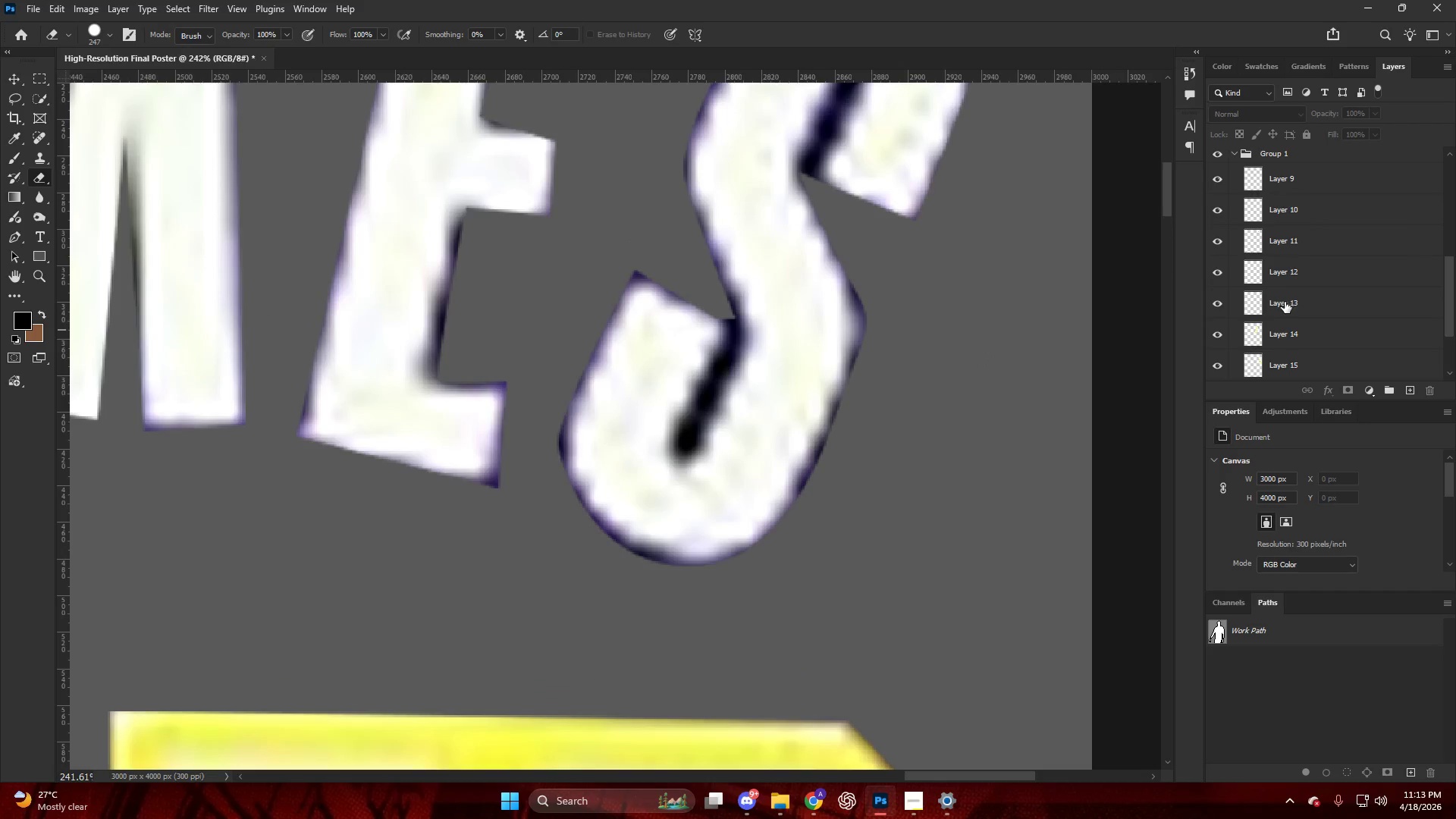 
key(V)
 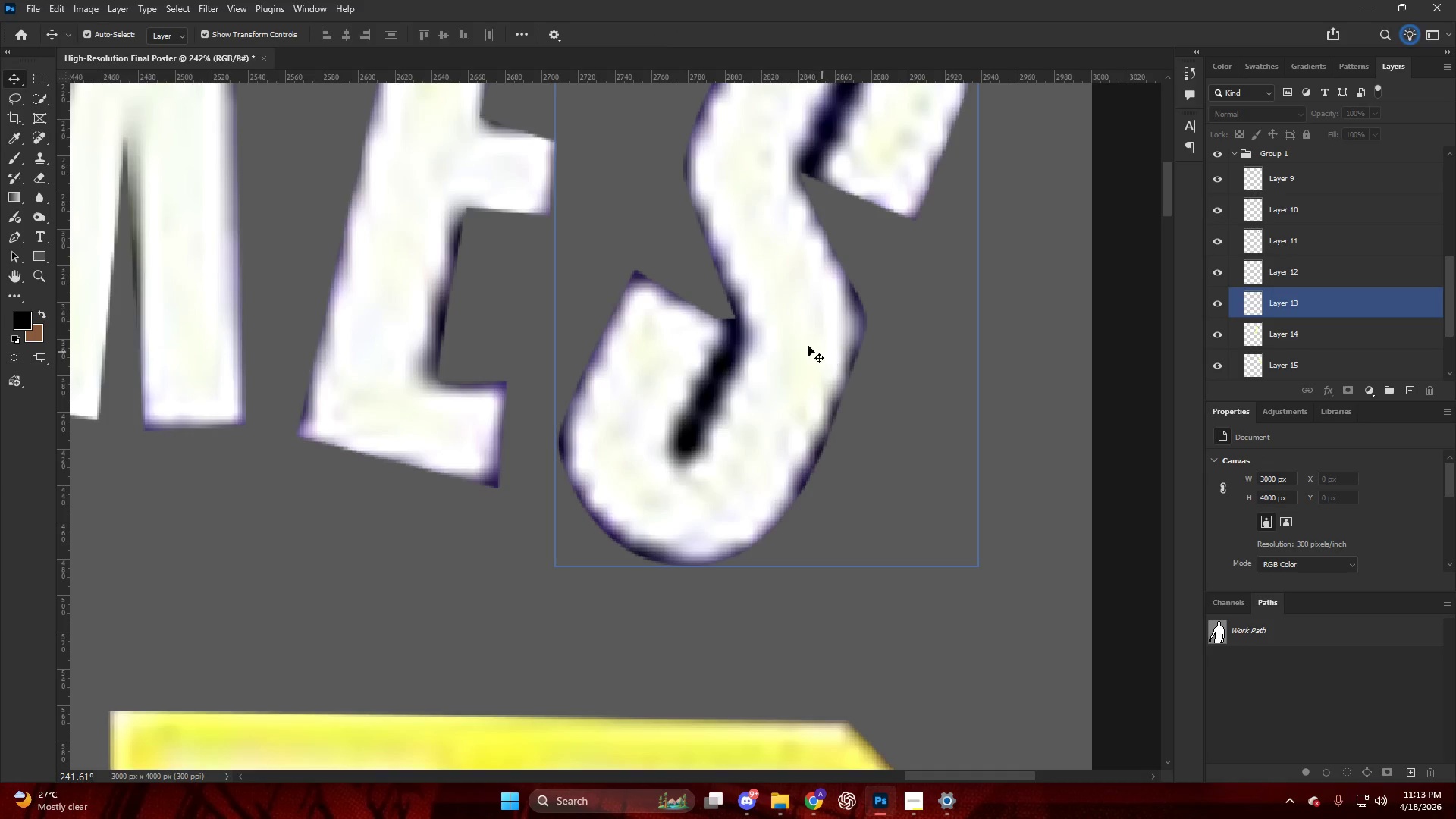 
left_click([800, 342])
 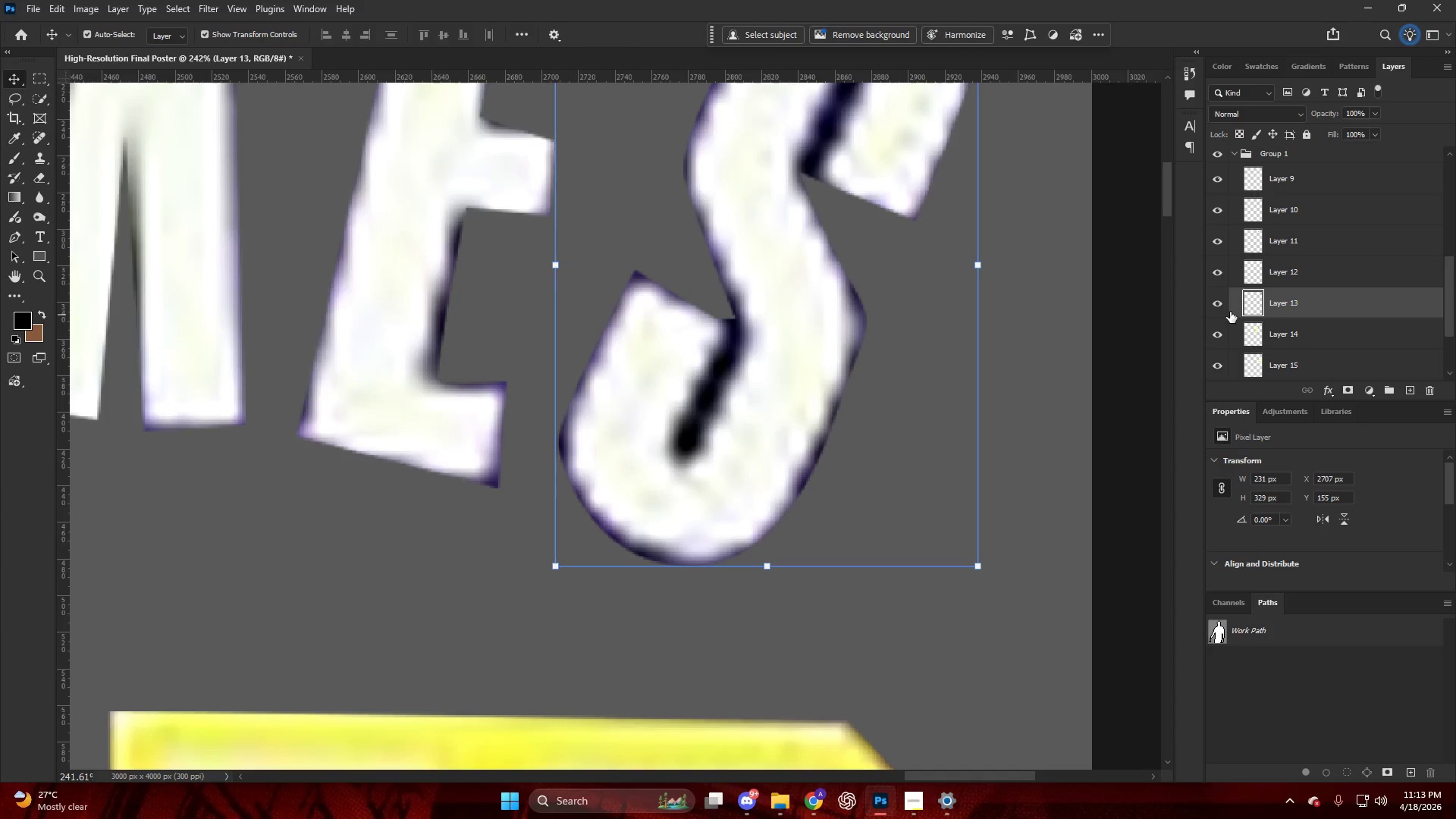 
left_click([1250, 303])
 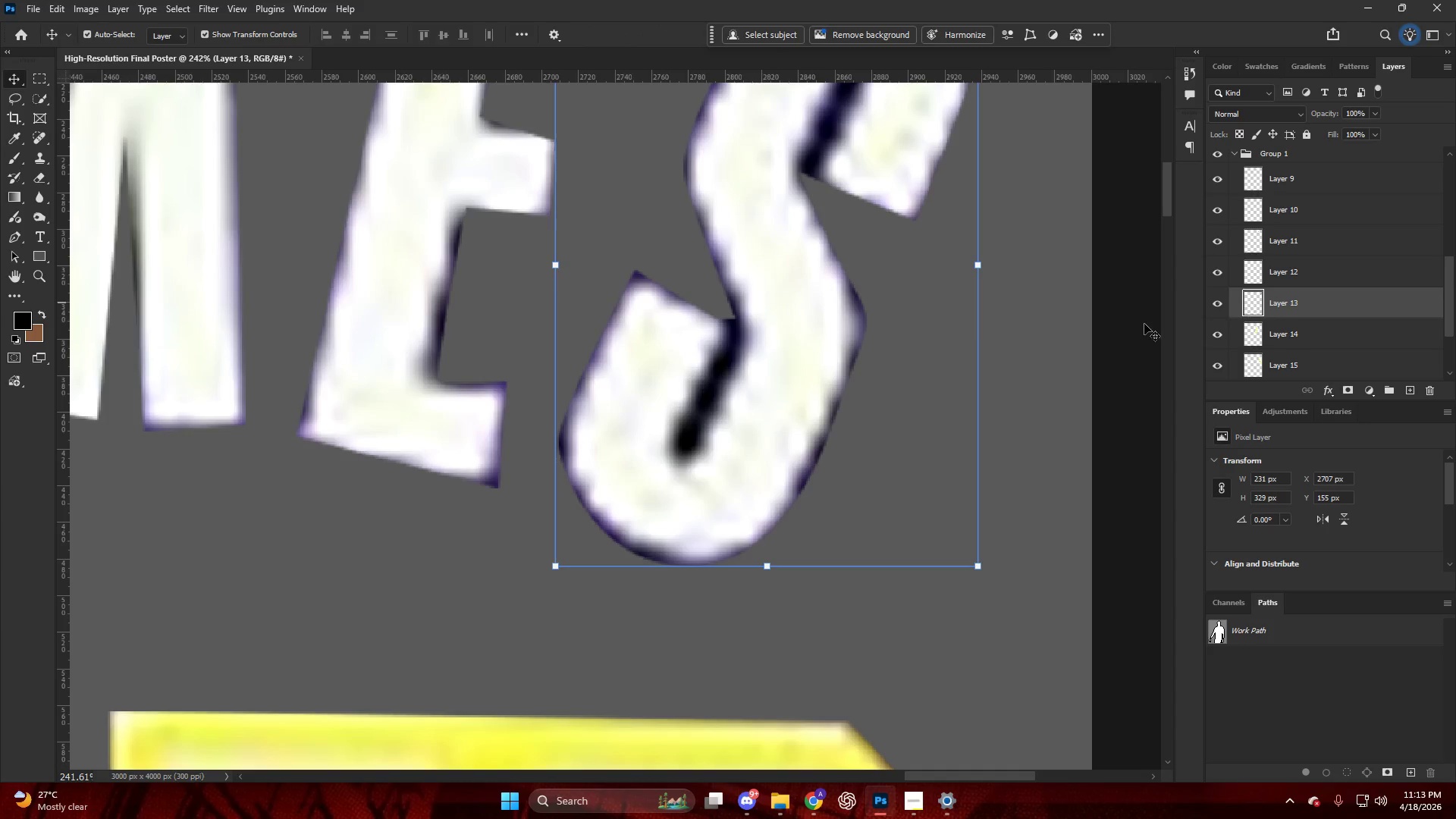 
key(Alt+AltLeft)
 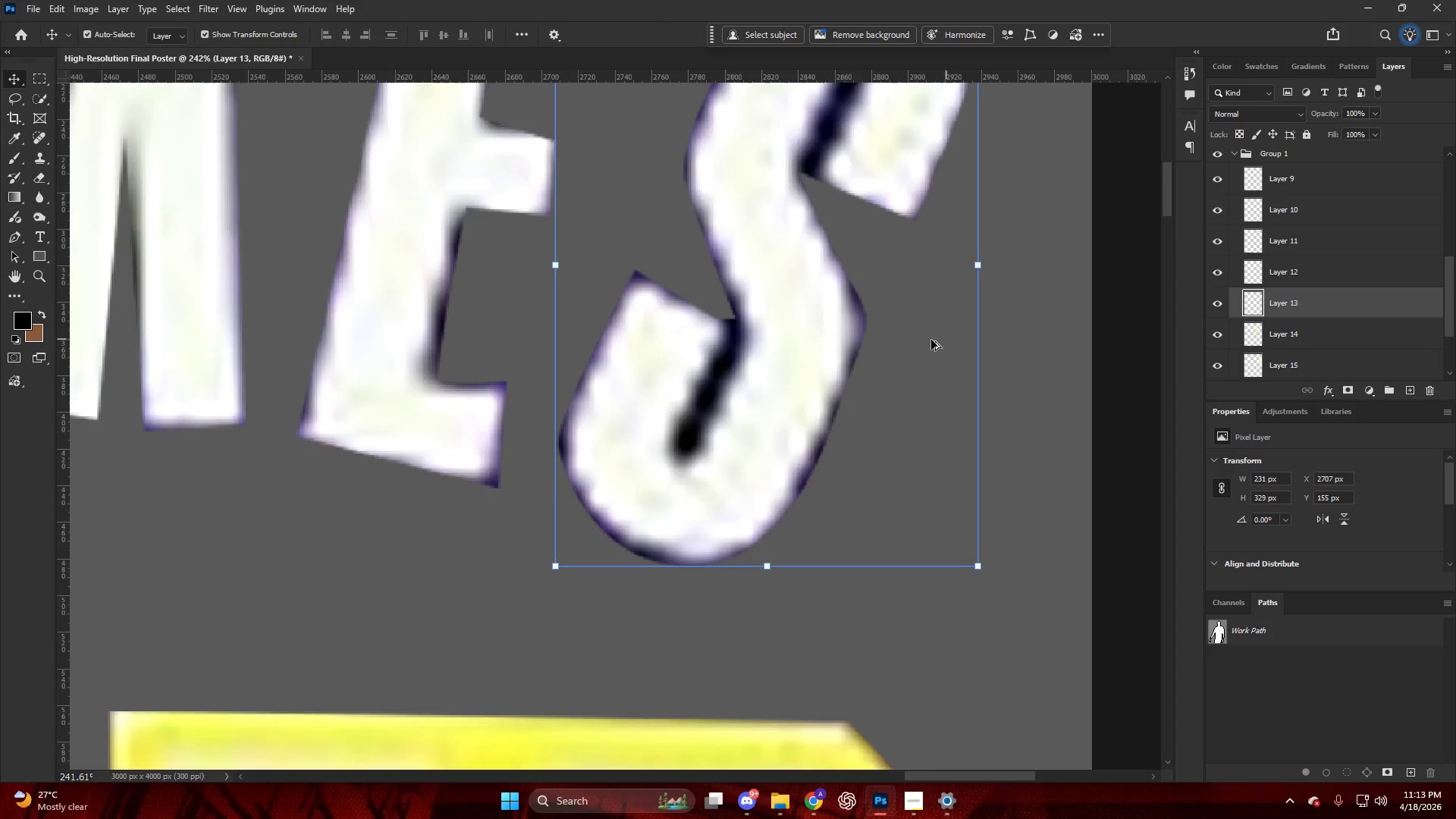 
hold_key(key=AltLeft, duration=0.47)
scroll: coordinate [905, 352], scroll_direction: down, amount: 13.0
 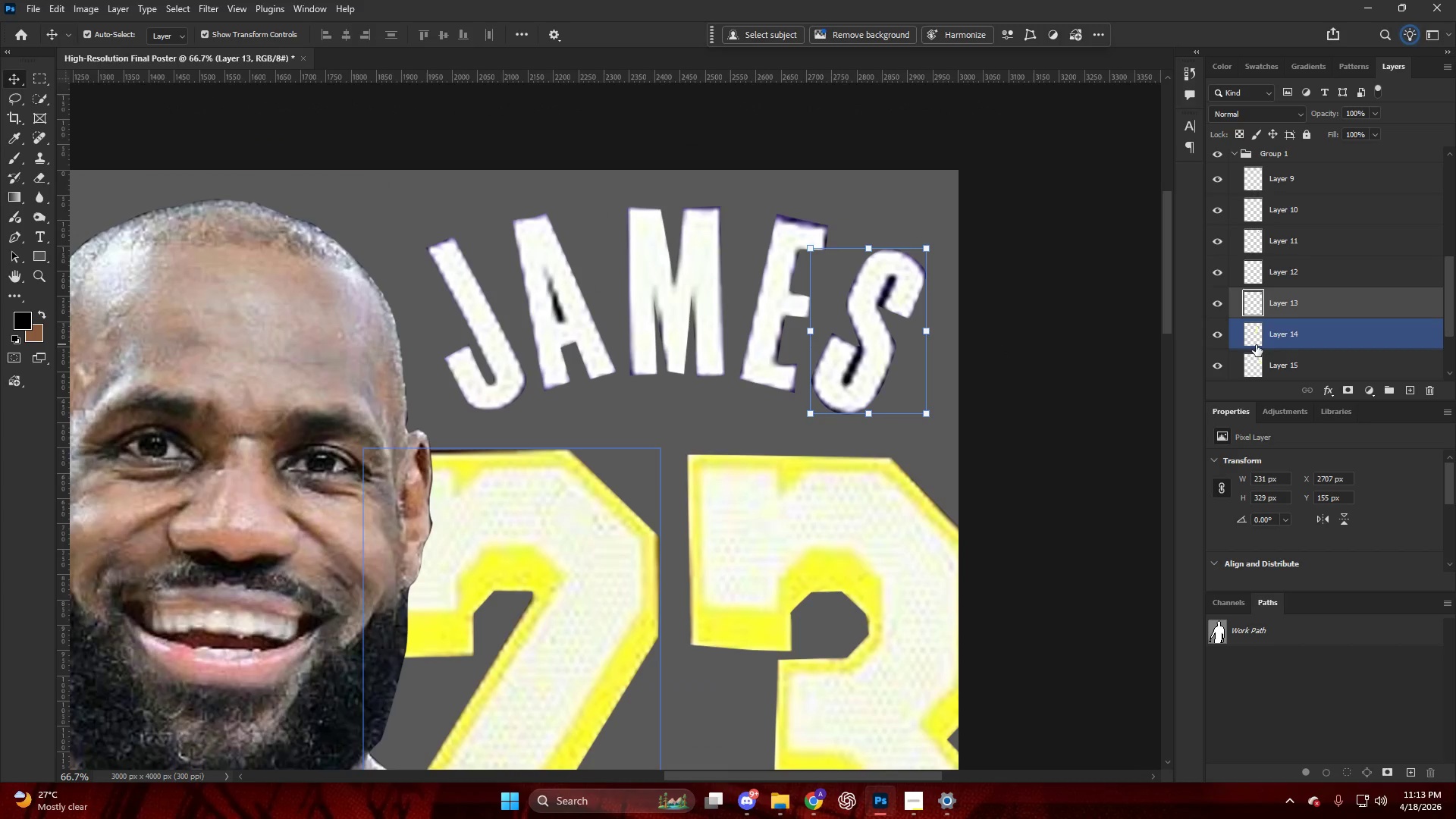 
left_click([686, 303])
 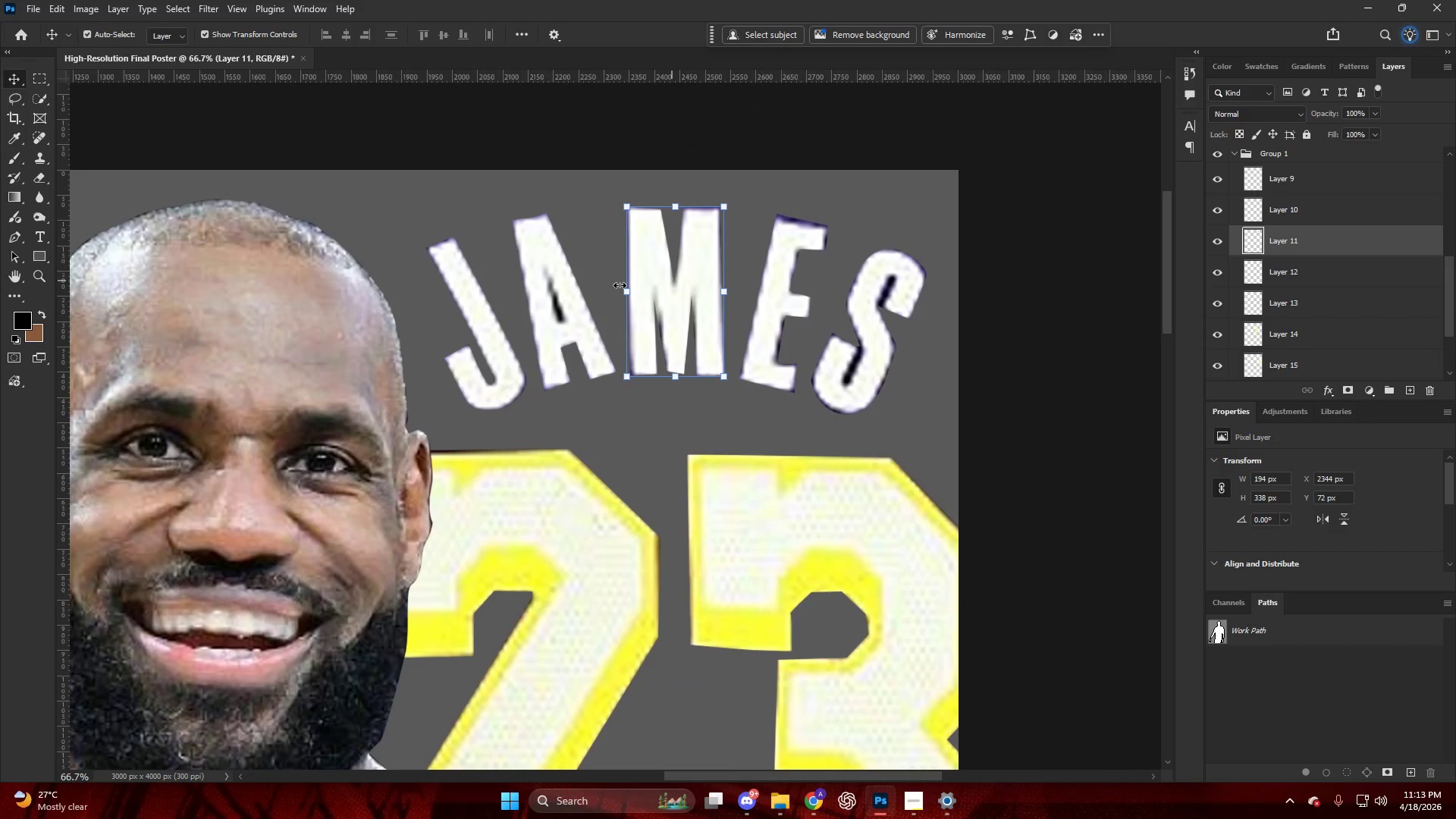 
left_click([569, 303])
 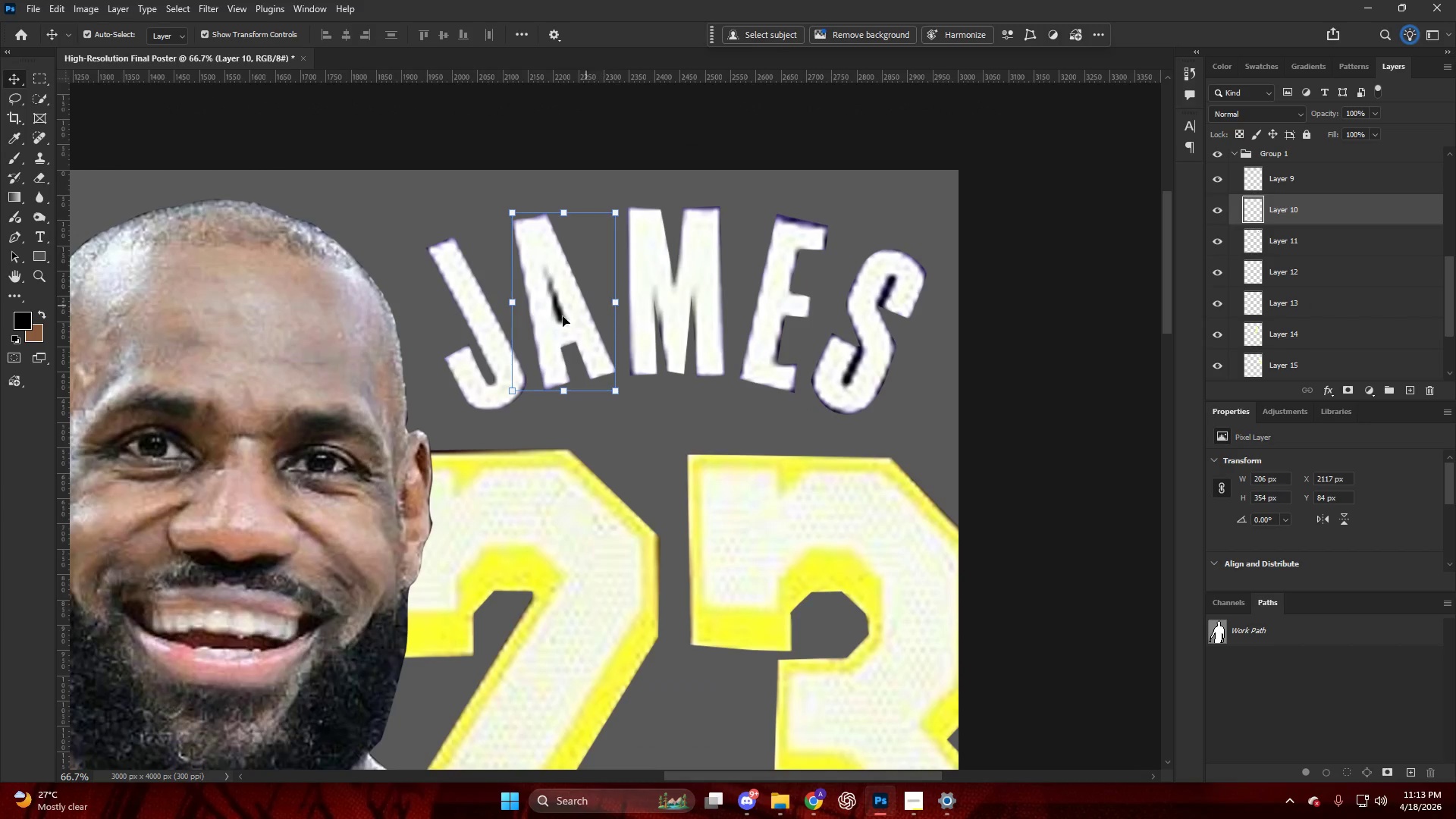 
left_click([483, 337])
 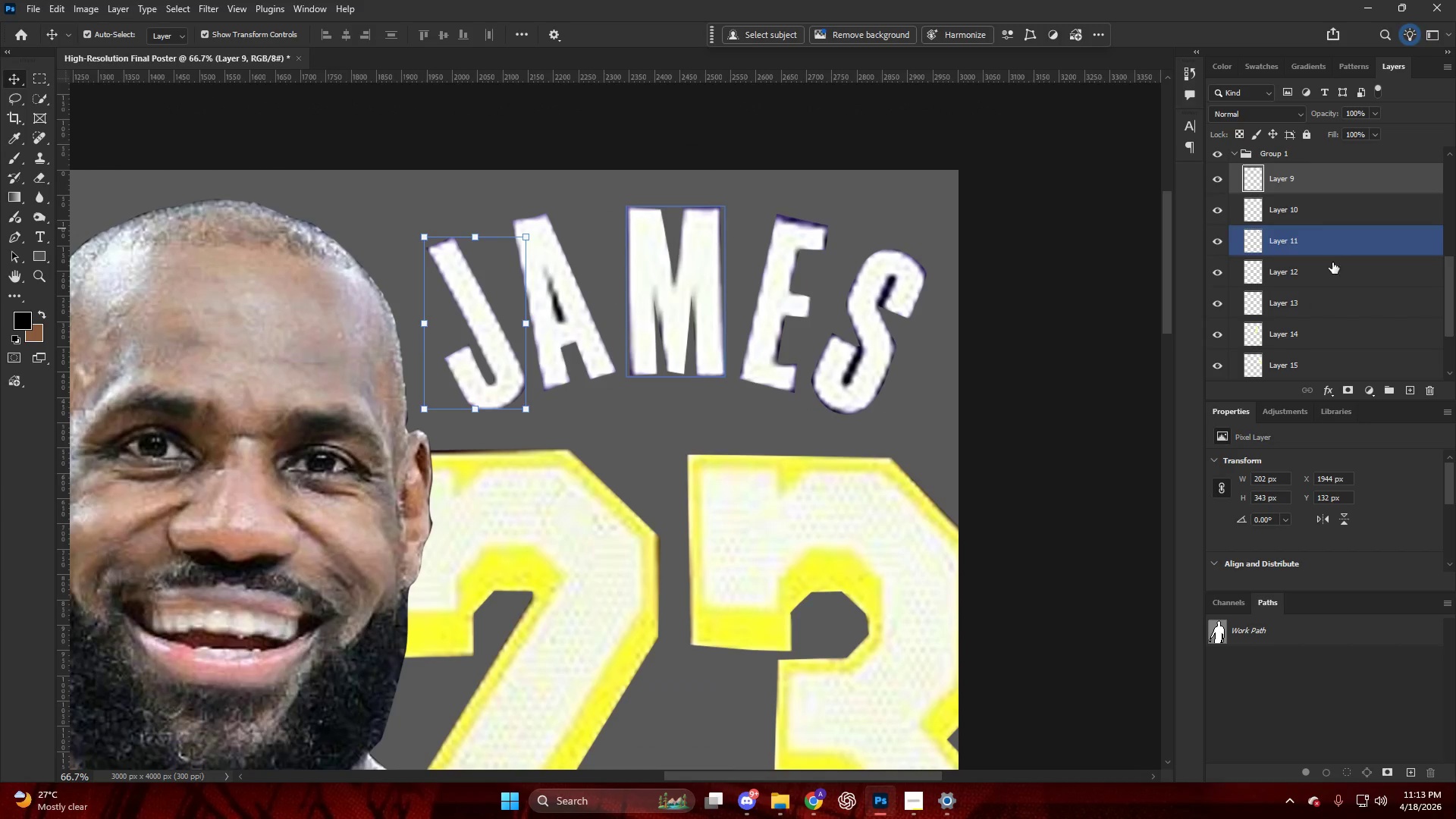 
hold_key(key=ShiftLeft, duration=0.42)
 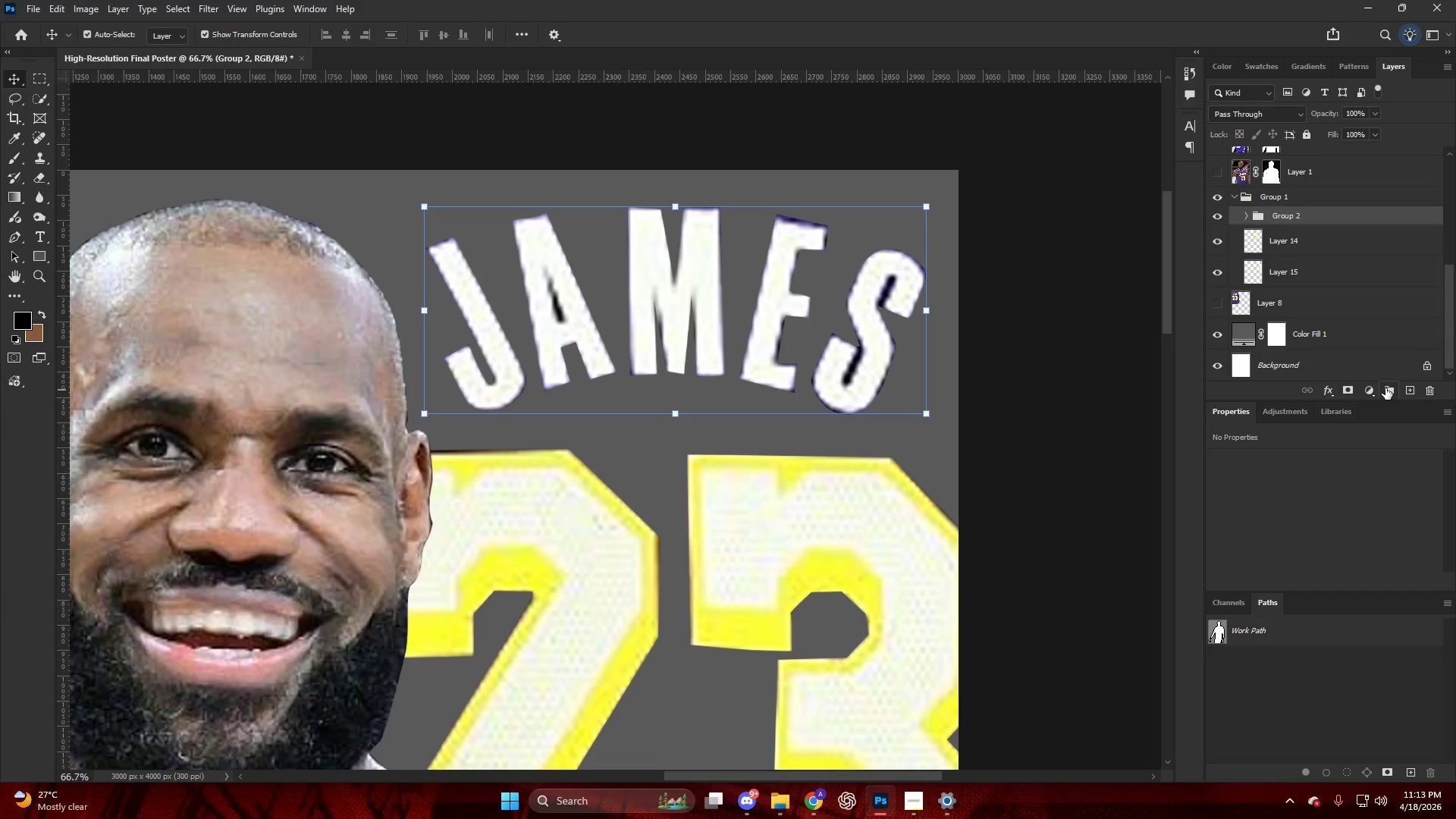 
left_click([1363, 389])
 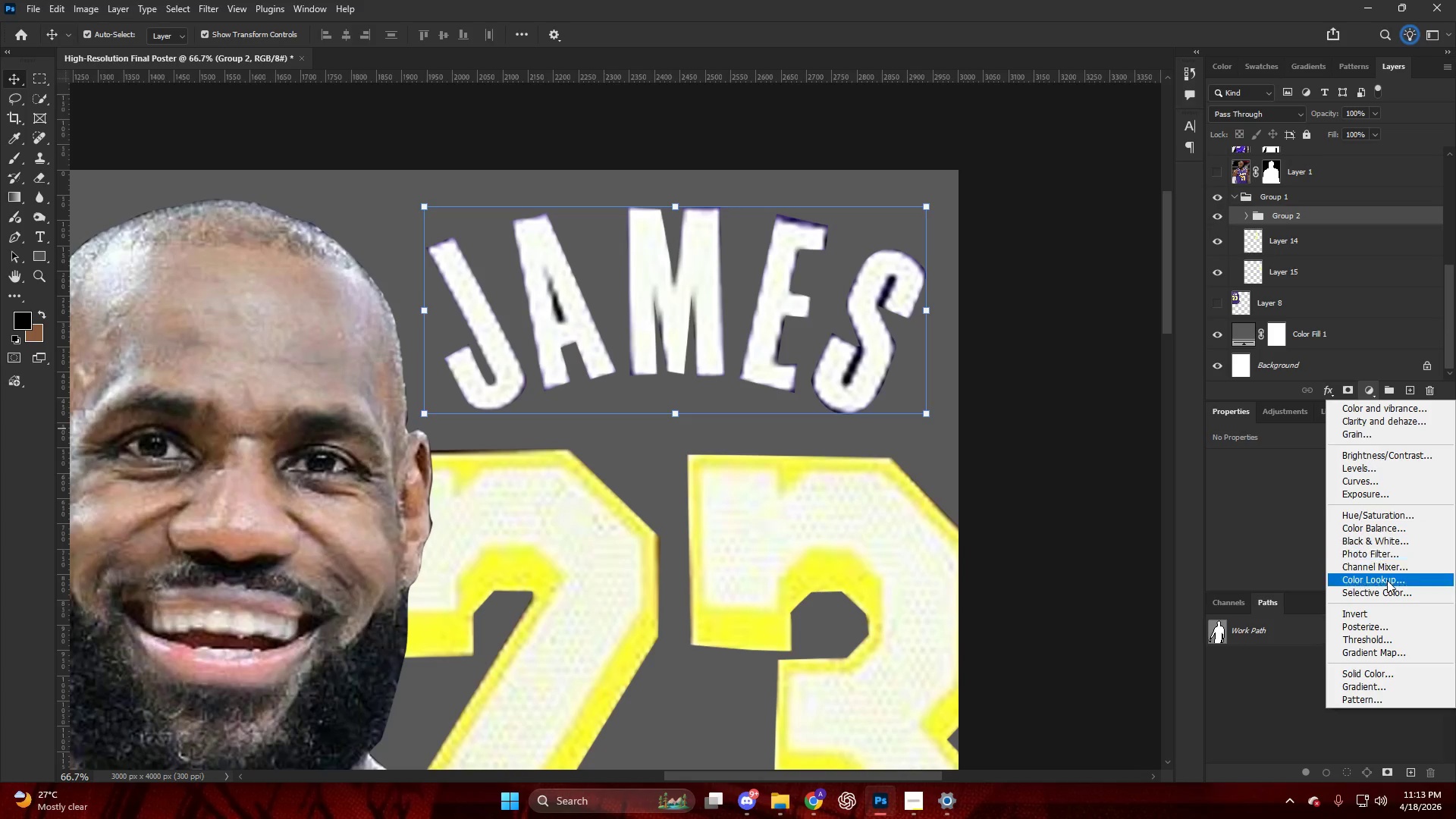 
left_click([1382, 671])
 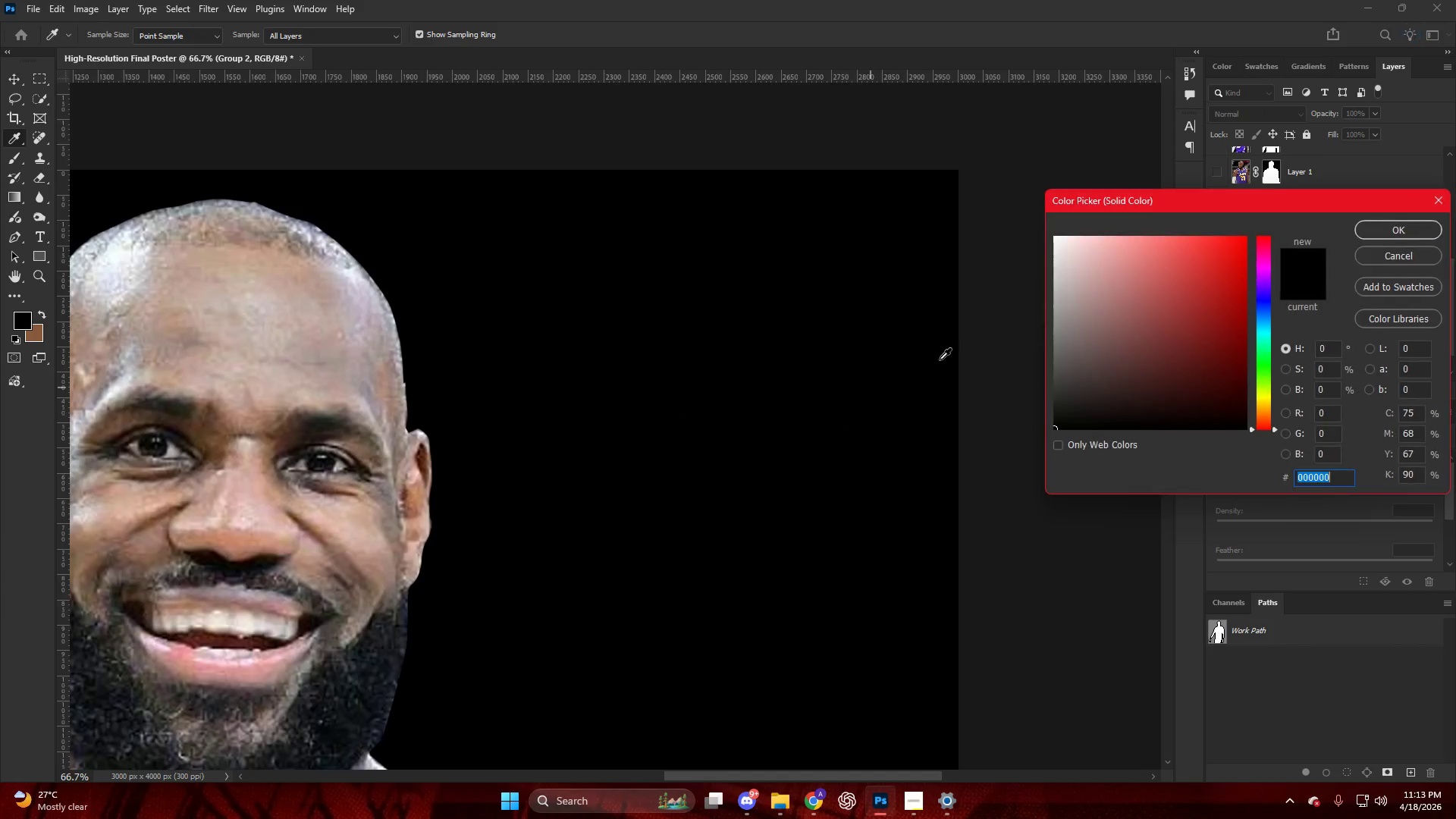 
left_click_drag(start_coordinate=[1150, 341], to_coordinate=[799, 86])
 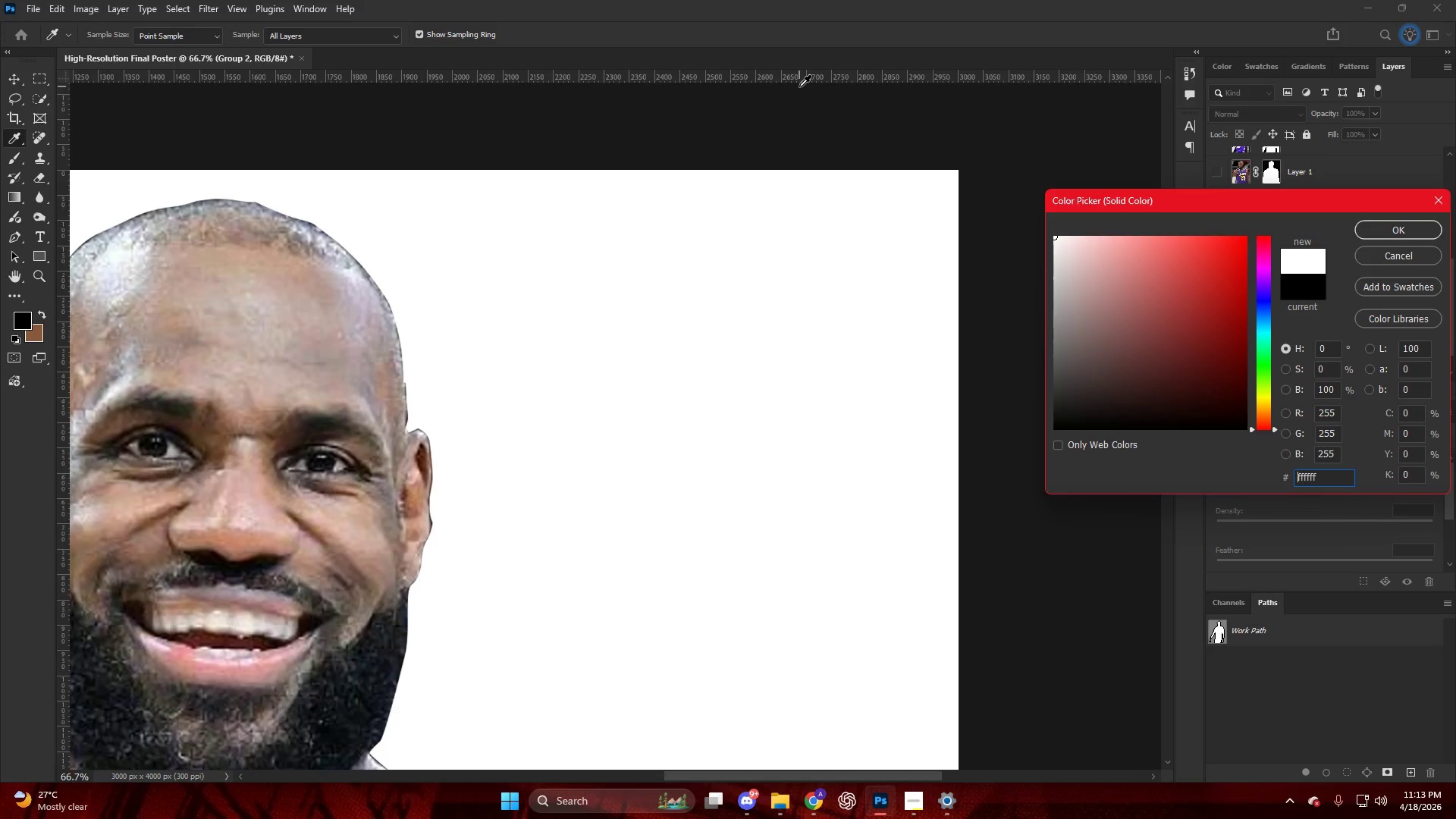 
key(NumpadEnter)
 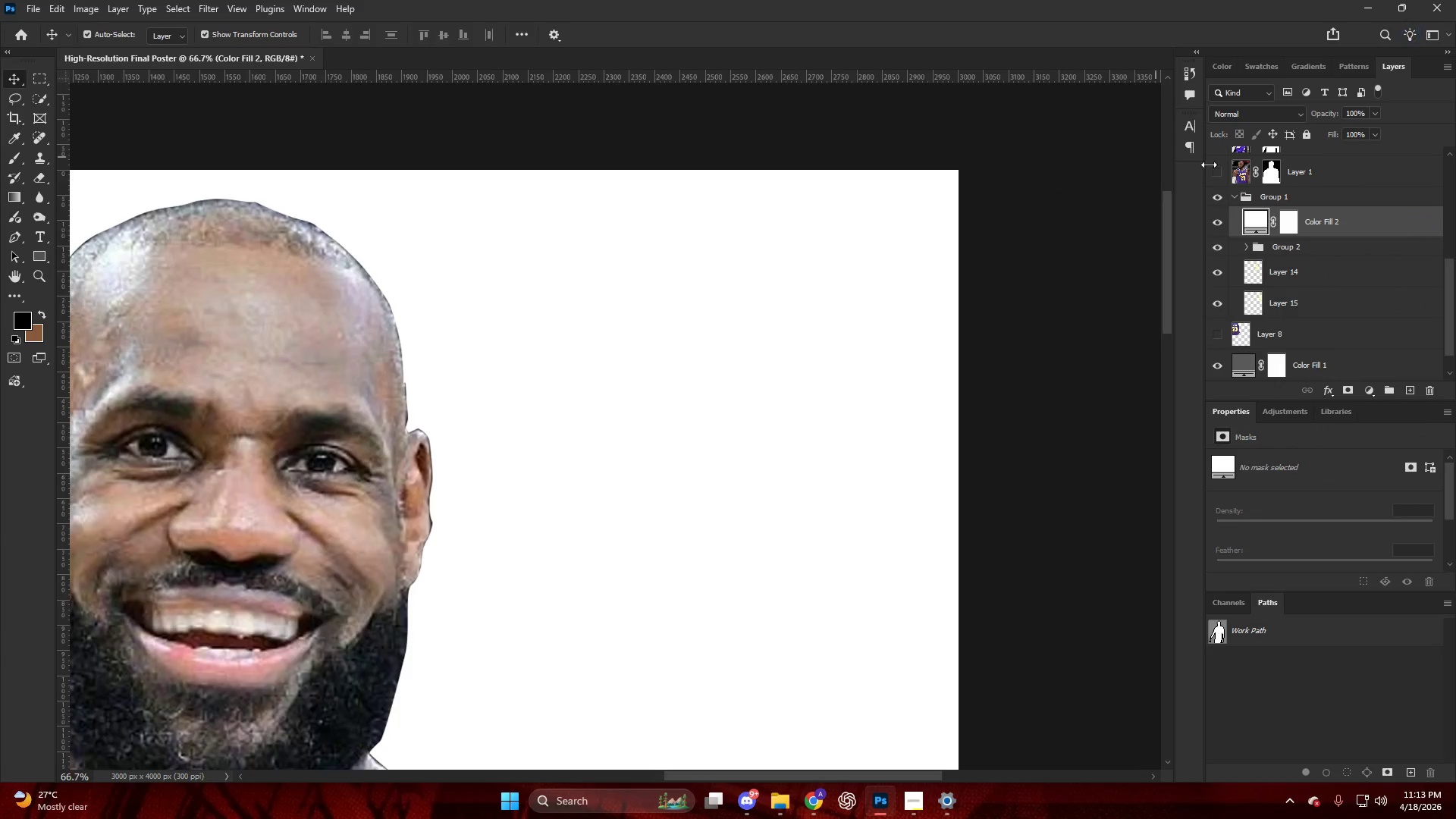 
hold_key(key=AltLeft, duration=0.75)
left_click([1321, 238])
 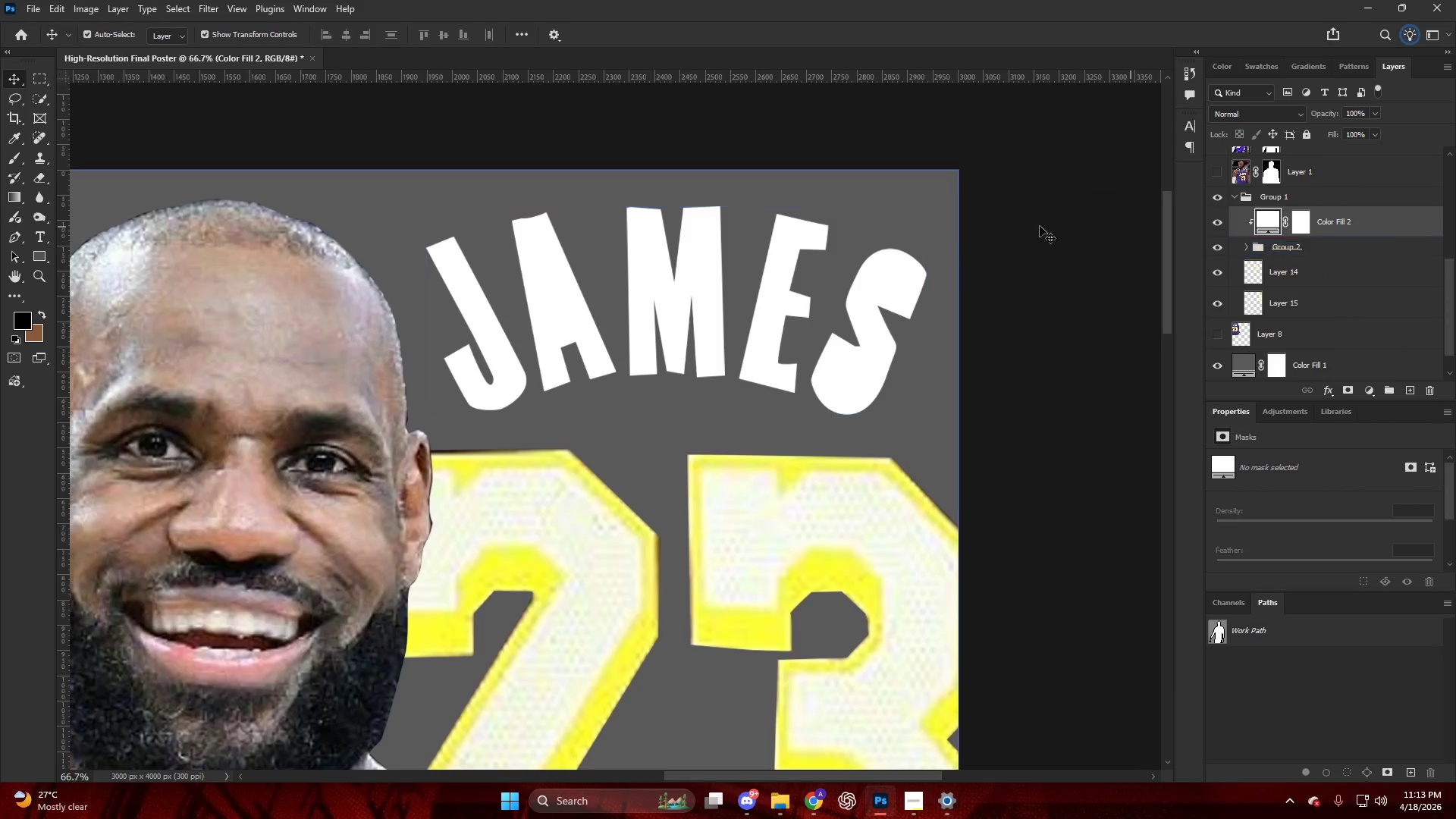 
hold_key(key=AltLeft, duration=0.34)
hold_key(key=AltLeft, duration=0.47)
scroll: coordinate [853, 270], scroll_direction: up, amount: 2.0
 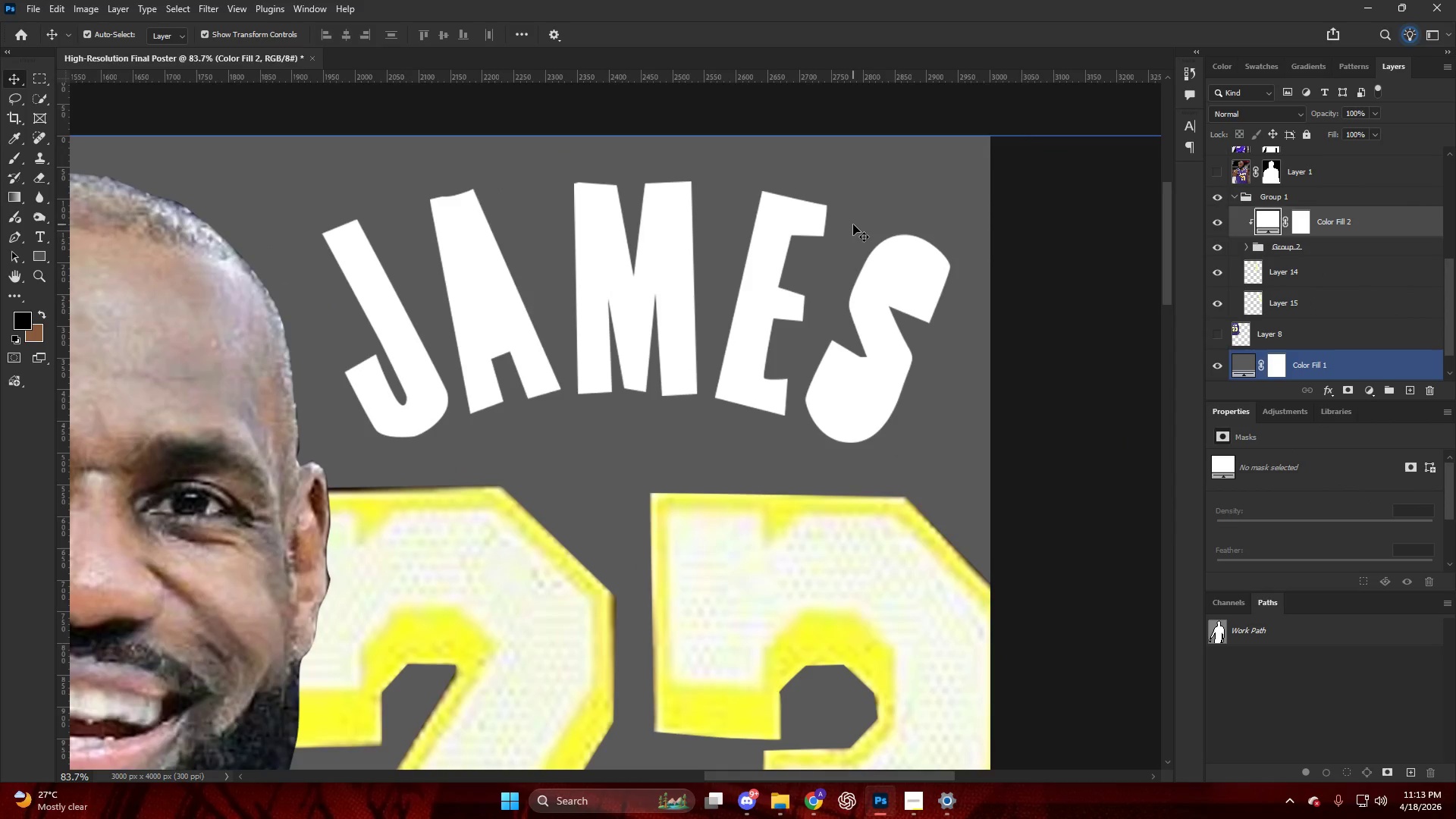 
key(Control+ControlLeft)
 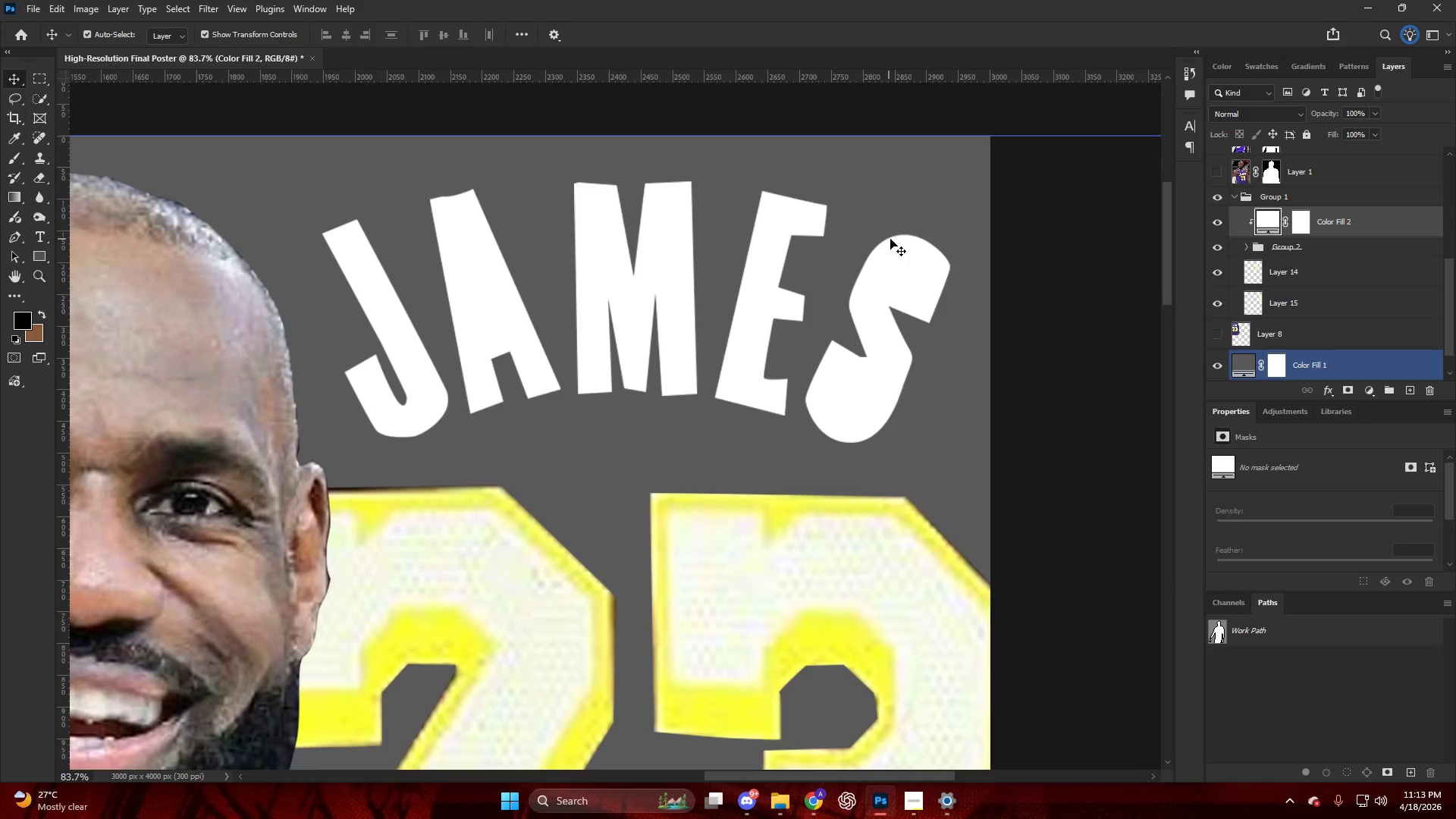 
scroll: coordinate [890, 239], scroll_direction: up, amount: 4.0
 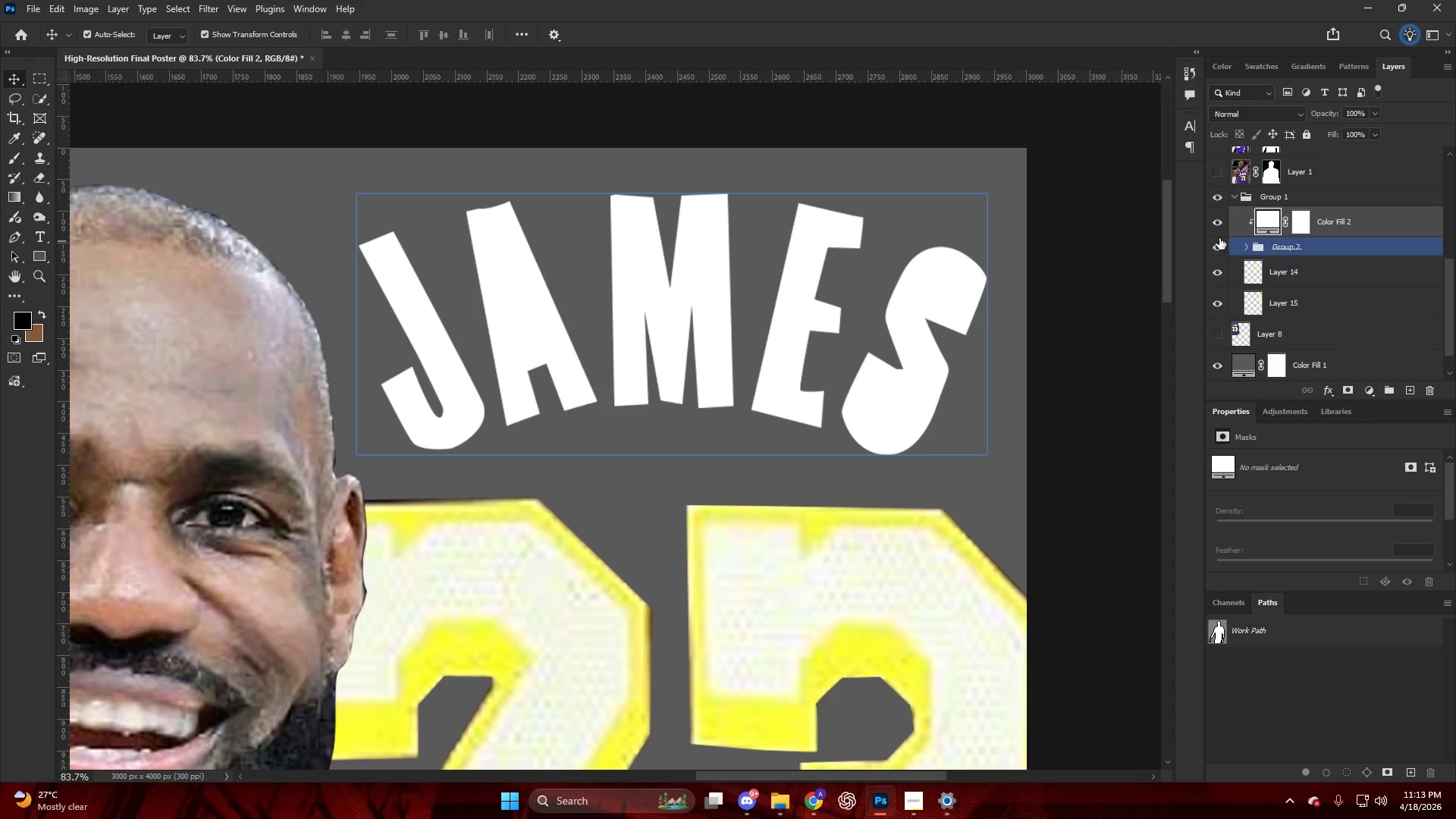 
left_click([1219, 225])
 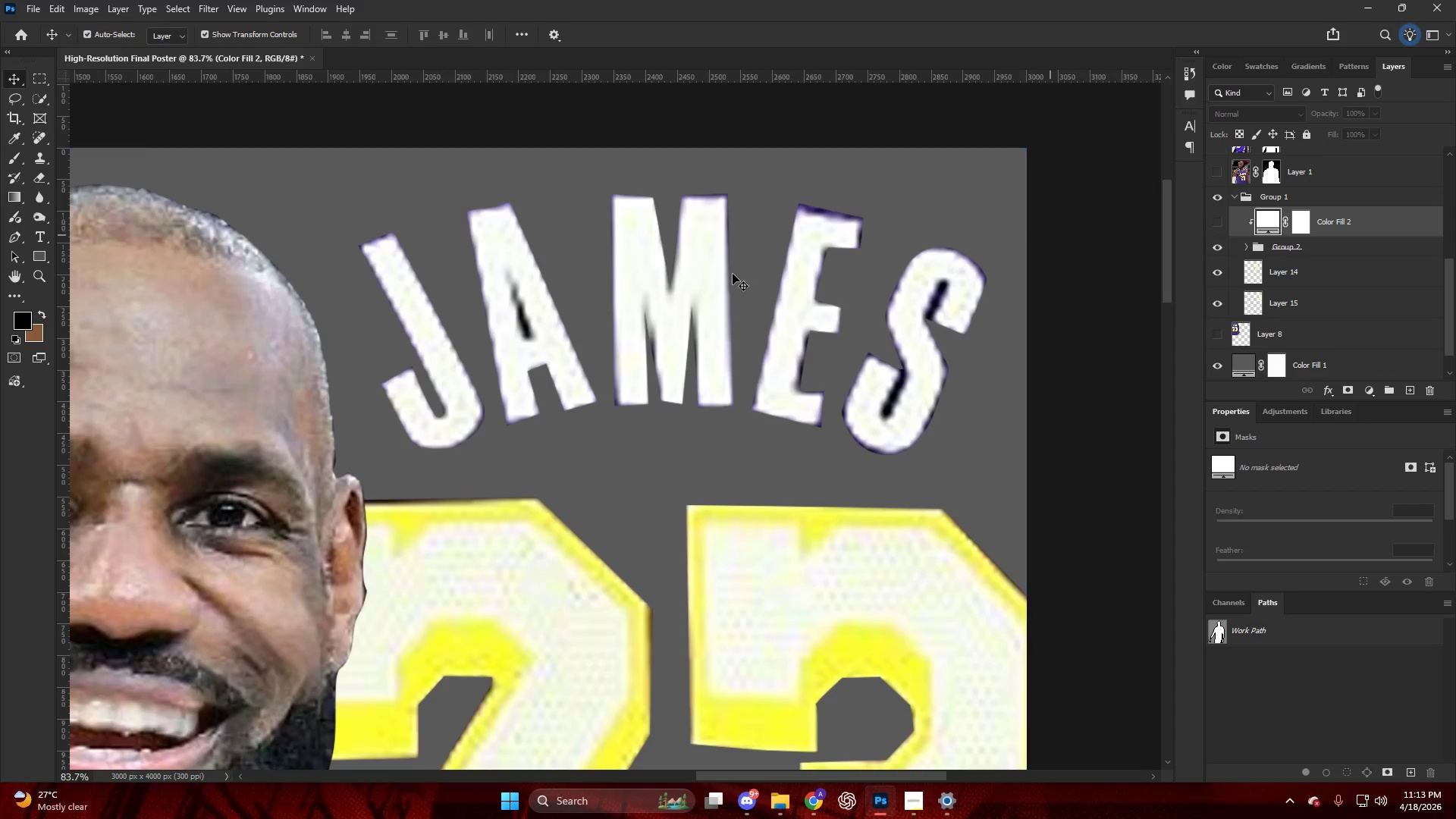 
hold_key(key=AltLeft, duration=0.55)
scroll: coordinate [505, 287], scroll_direction: up, amount: 9.0
 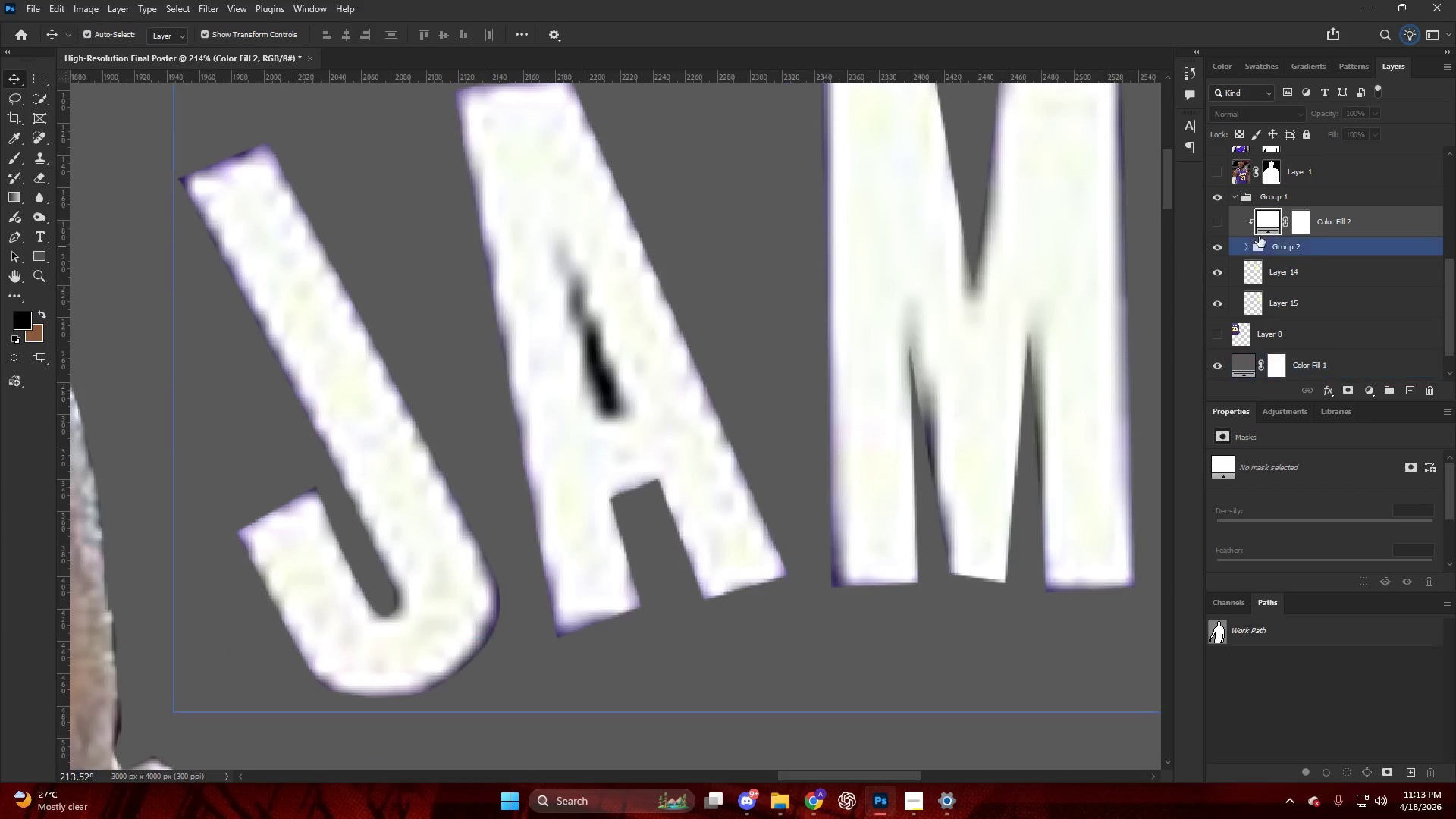 
left_click([1274, 244])
 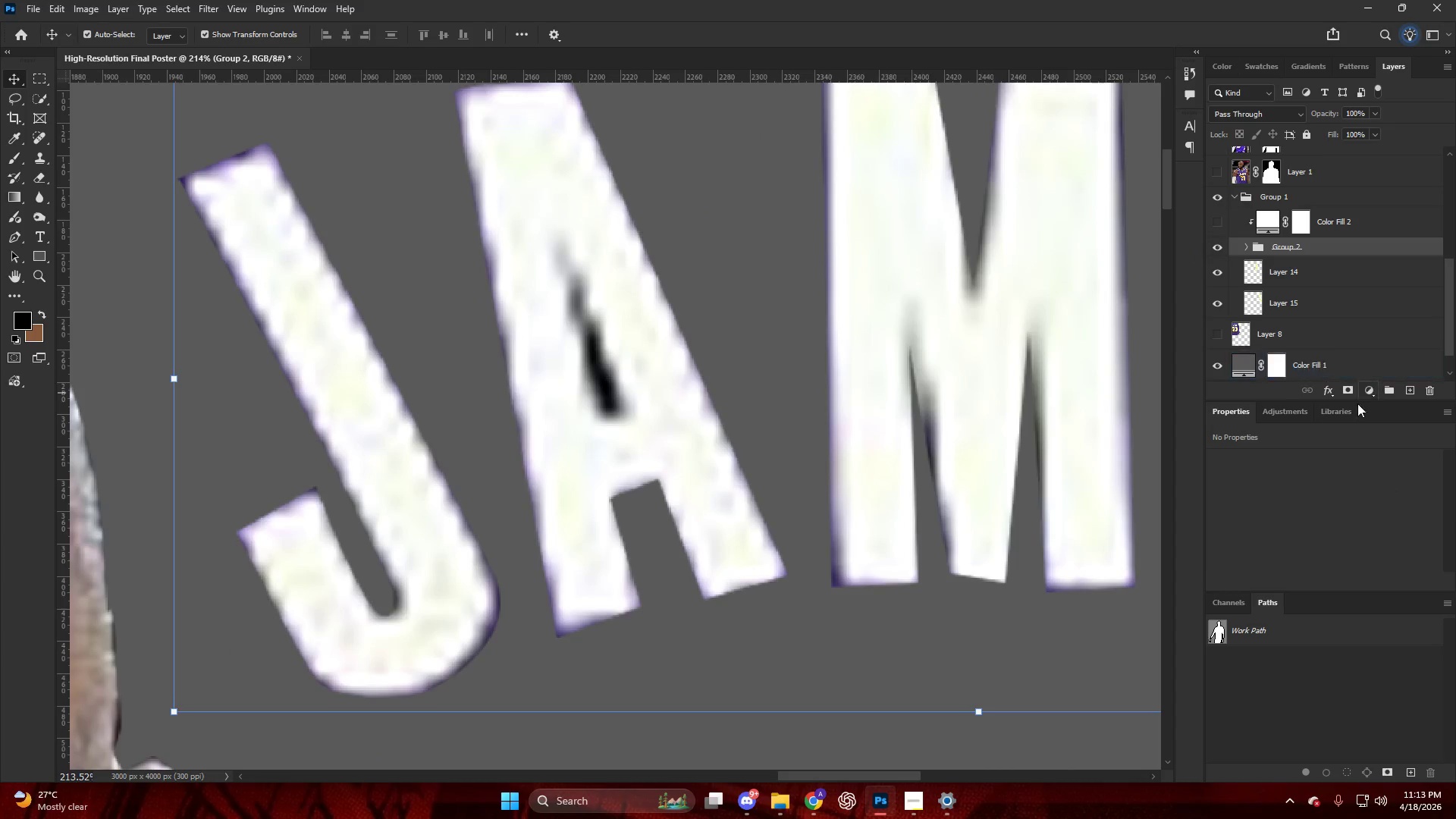 
left_click([1348, 394])
 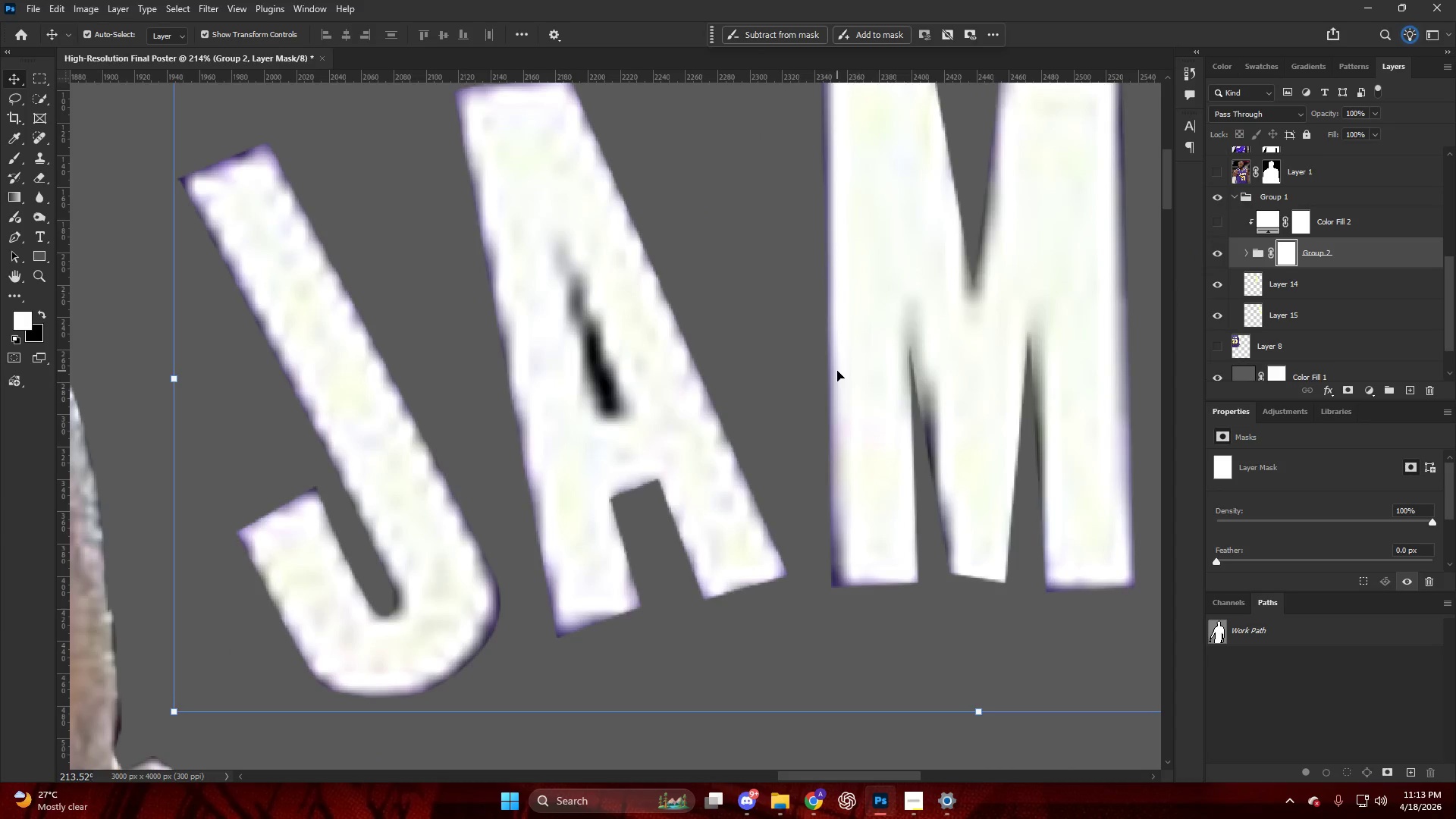 
key(P)
 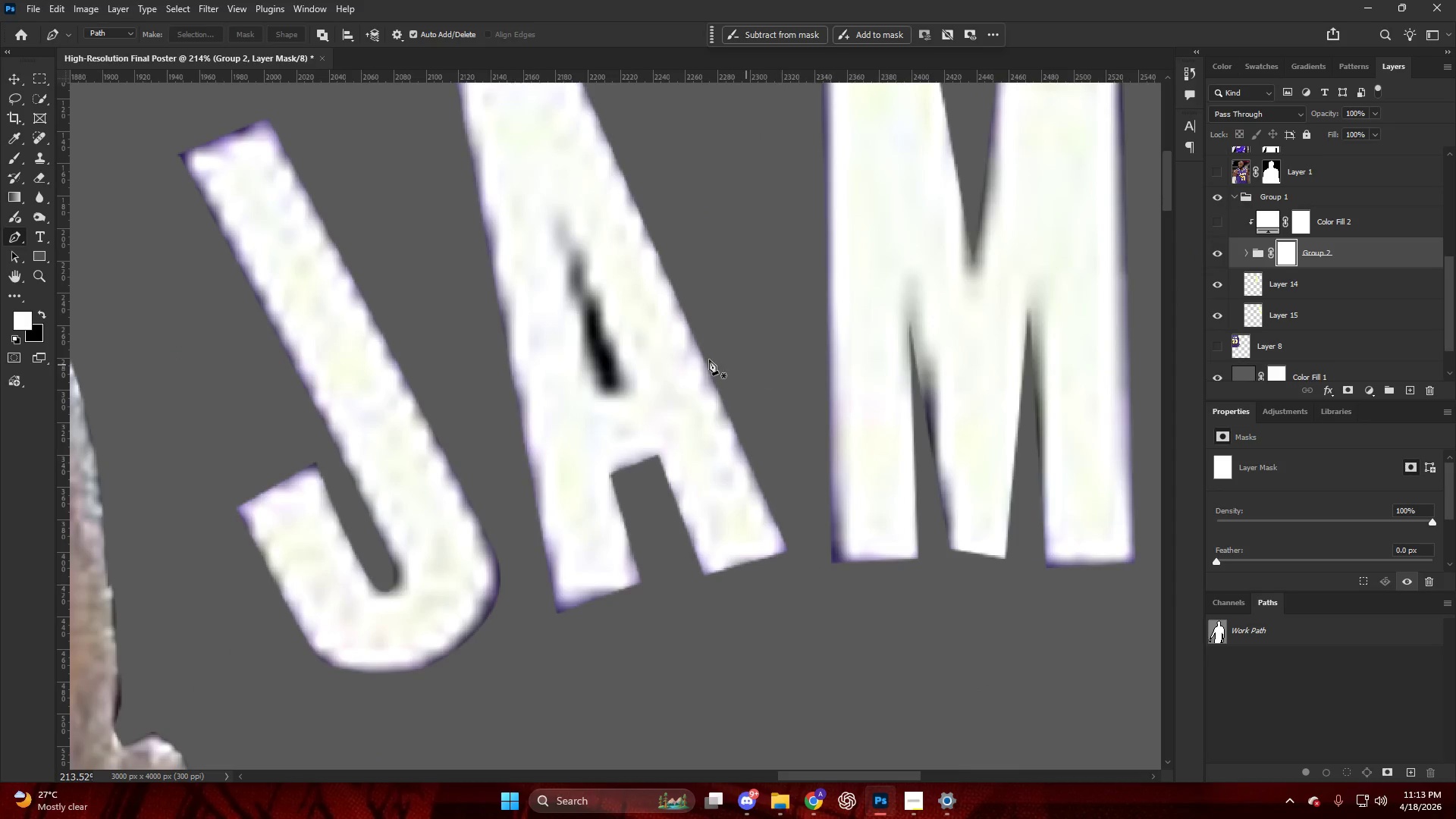 
scroll: coordinate [853, 372], scroll_direction: down, amount: 2.0
 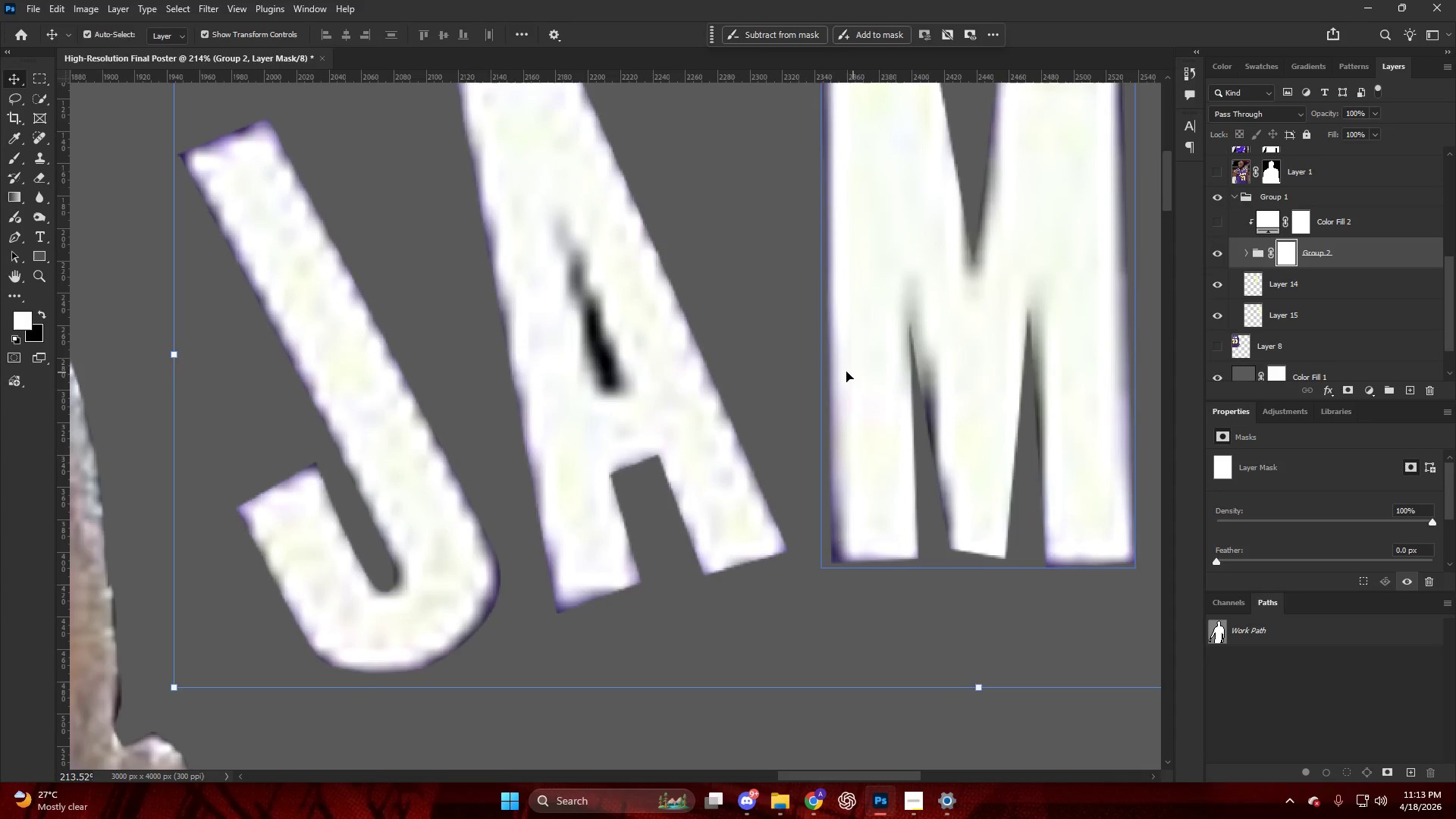 
key(Alt+AltLeft)
 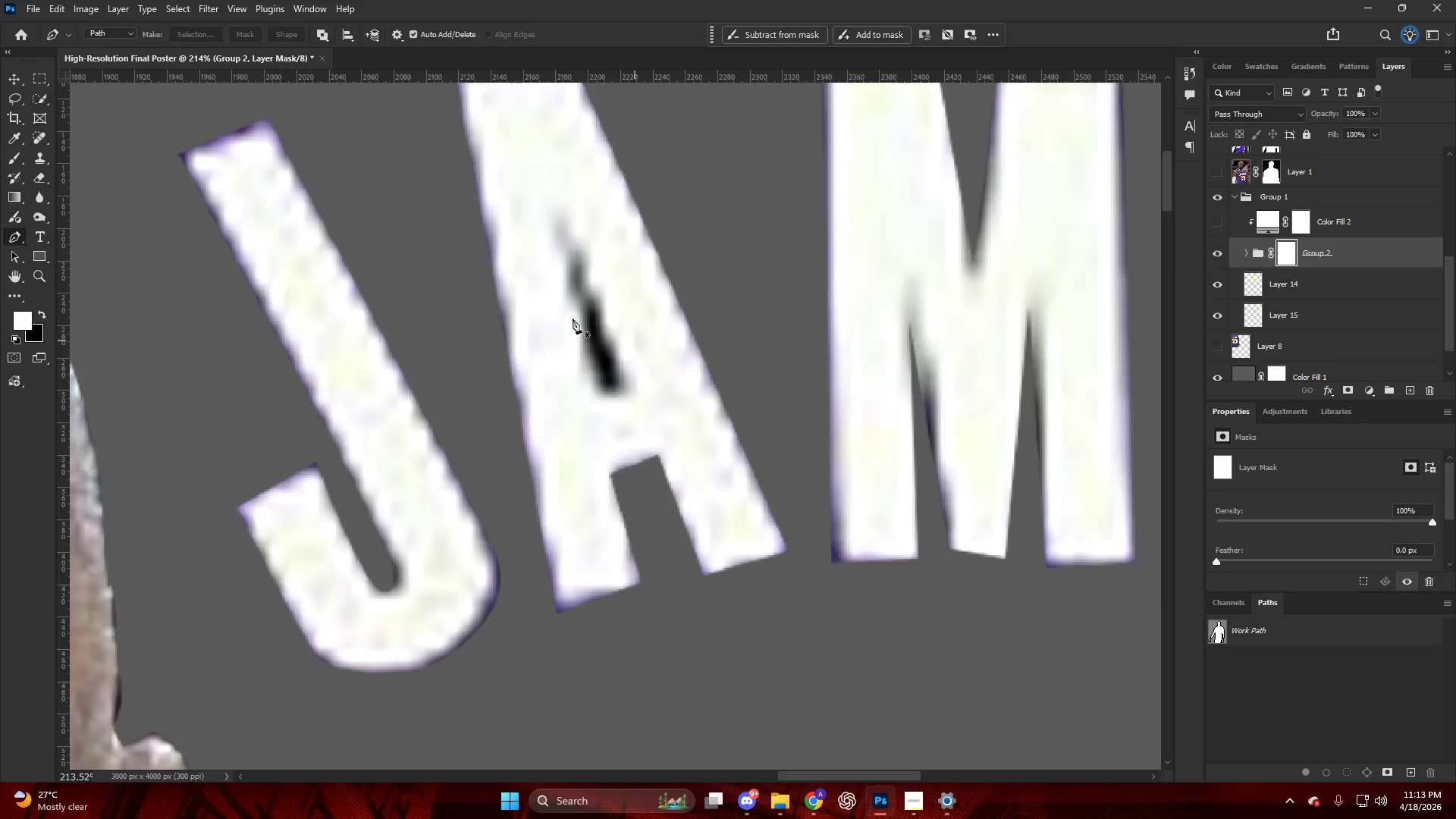 
scroll: coordinate [546, 278], scroll_direction: up, amount: 4.0
 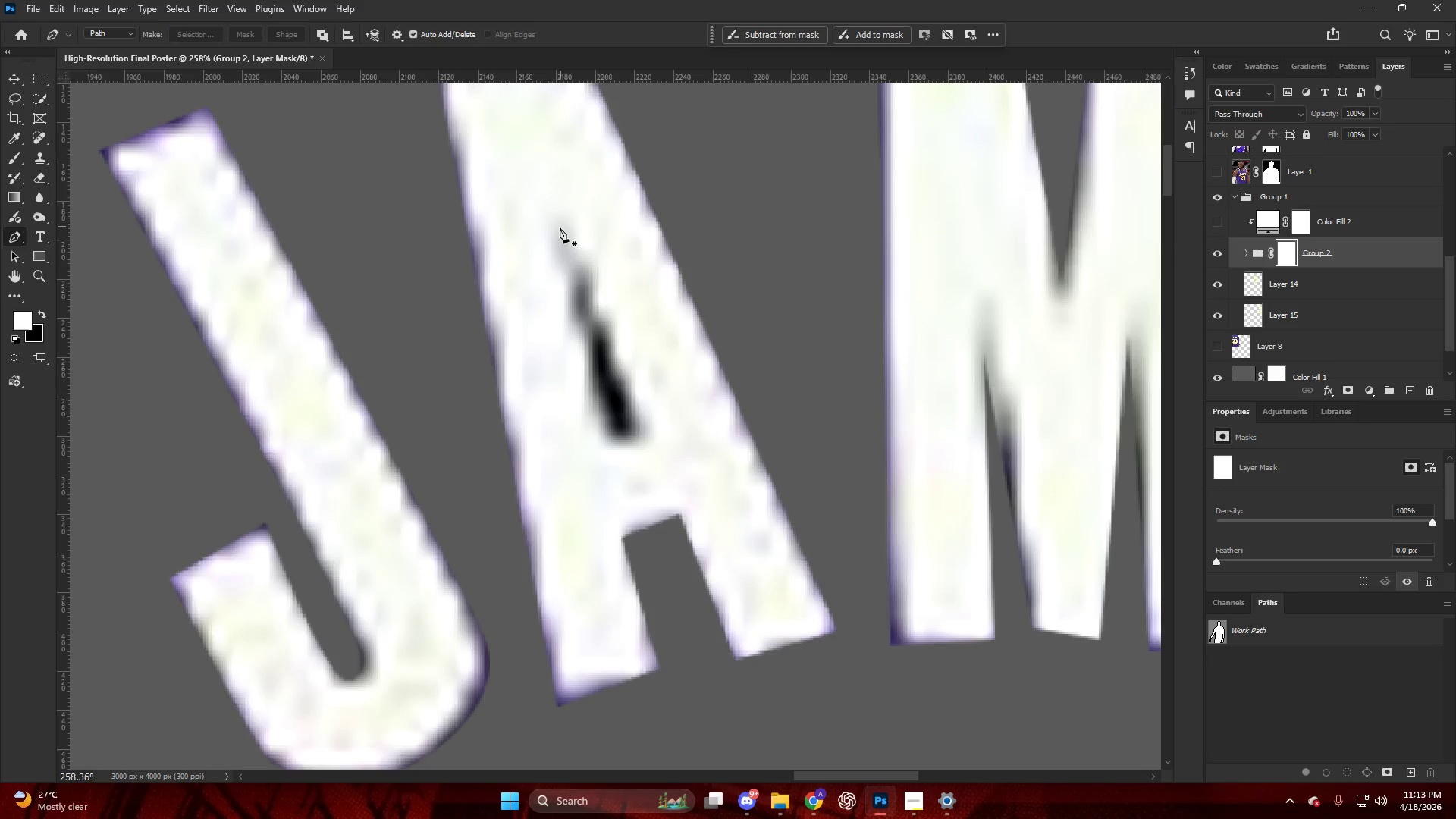 
left_click([559, 228])
 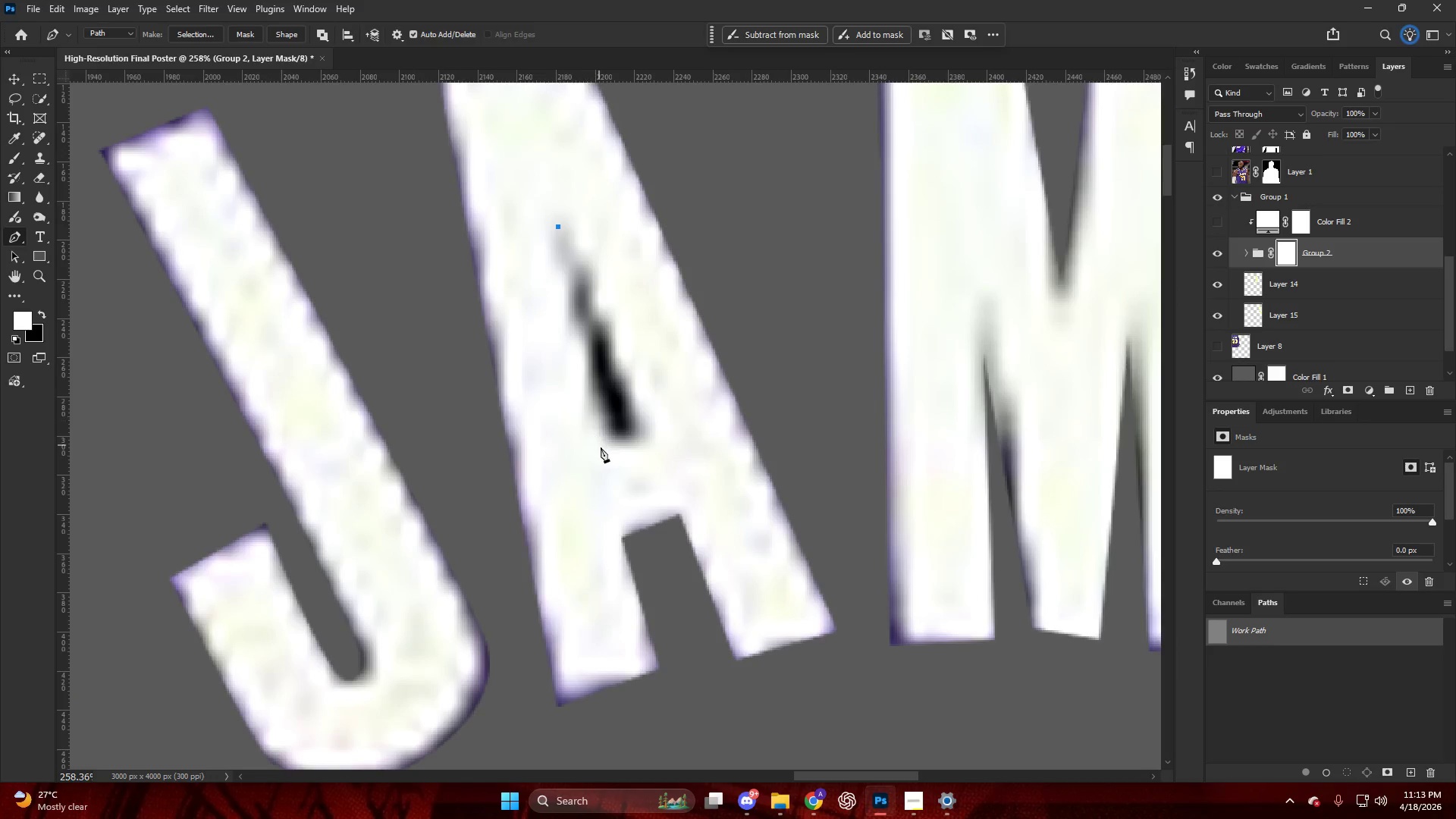 
left_click([612, 450])
 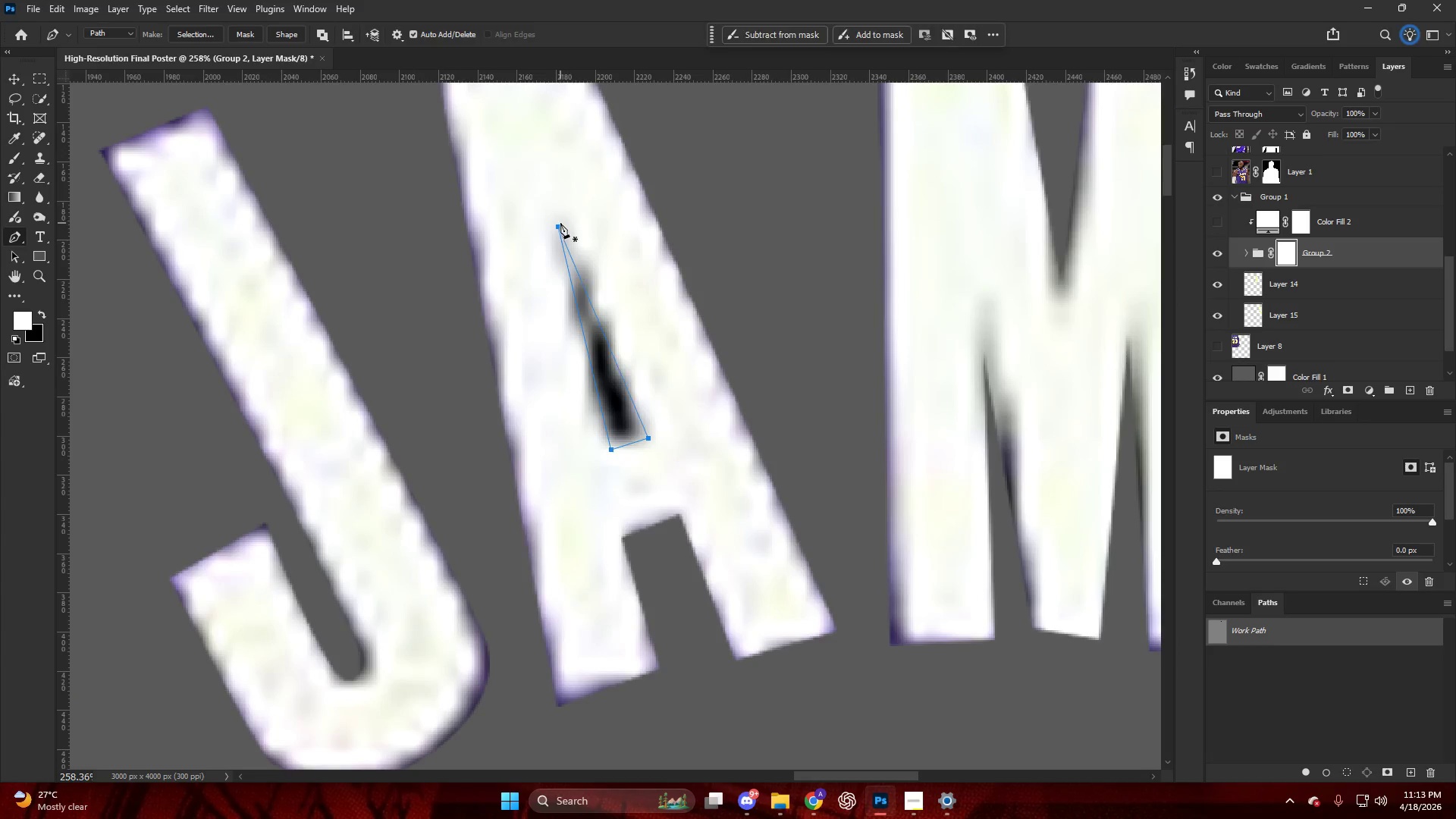 
key(Control+Shift+NumpadEnter)
 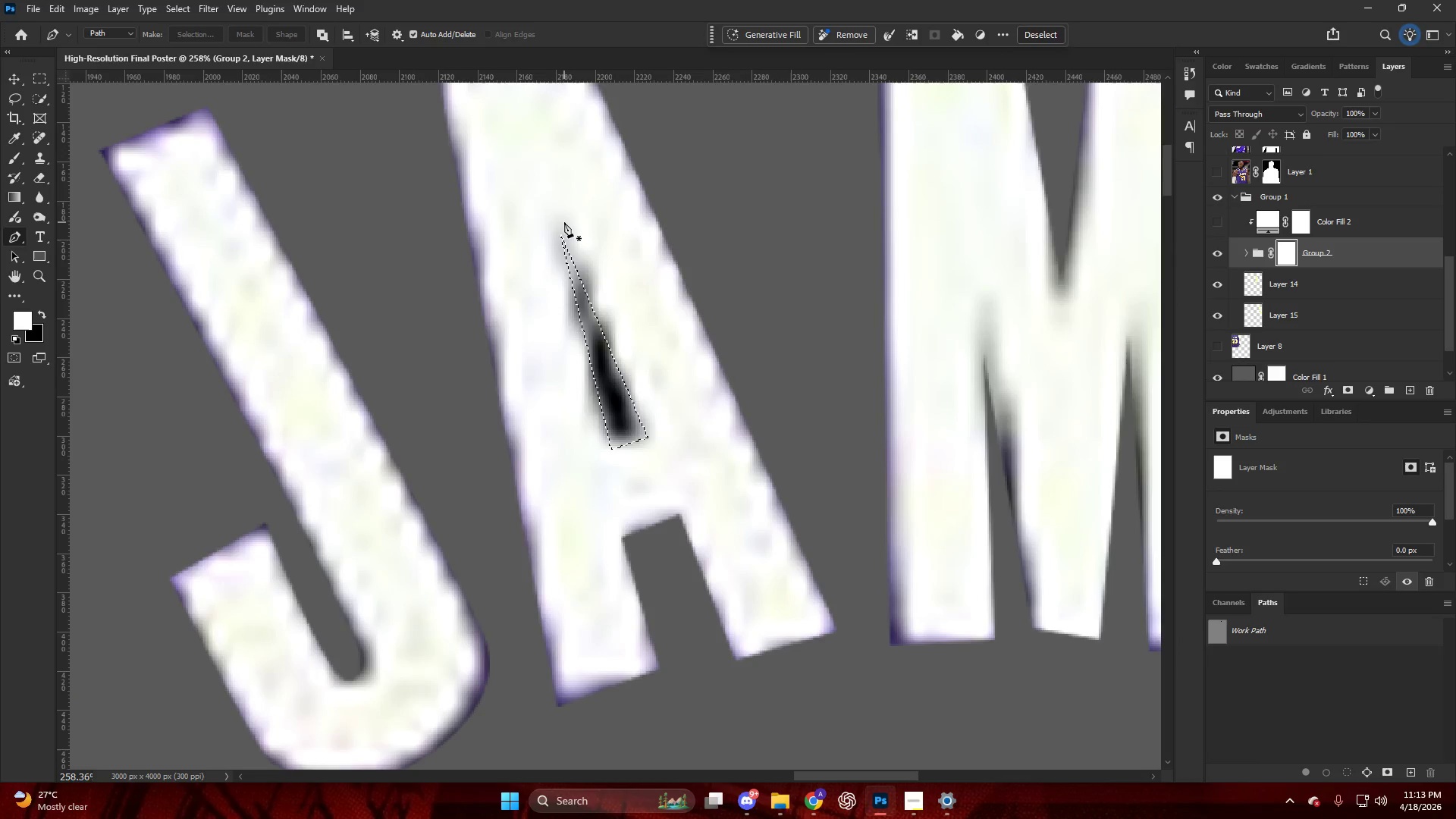 
key(Backspace)
 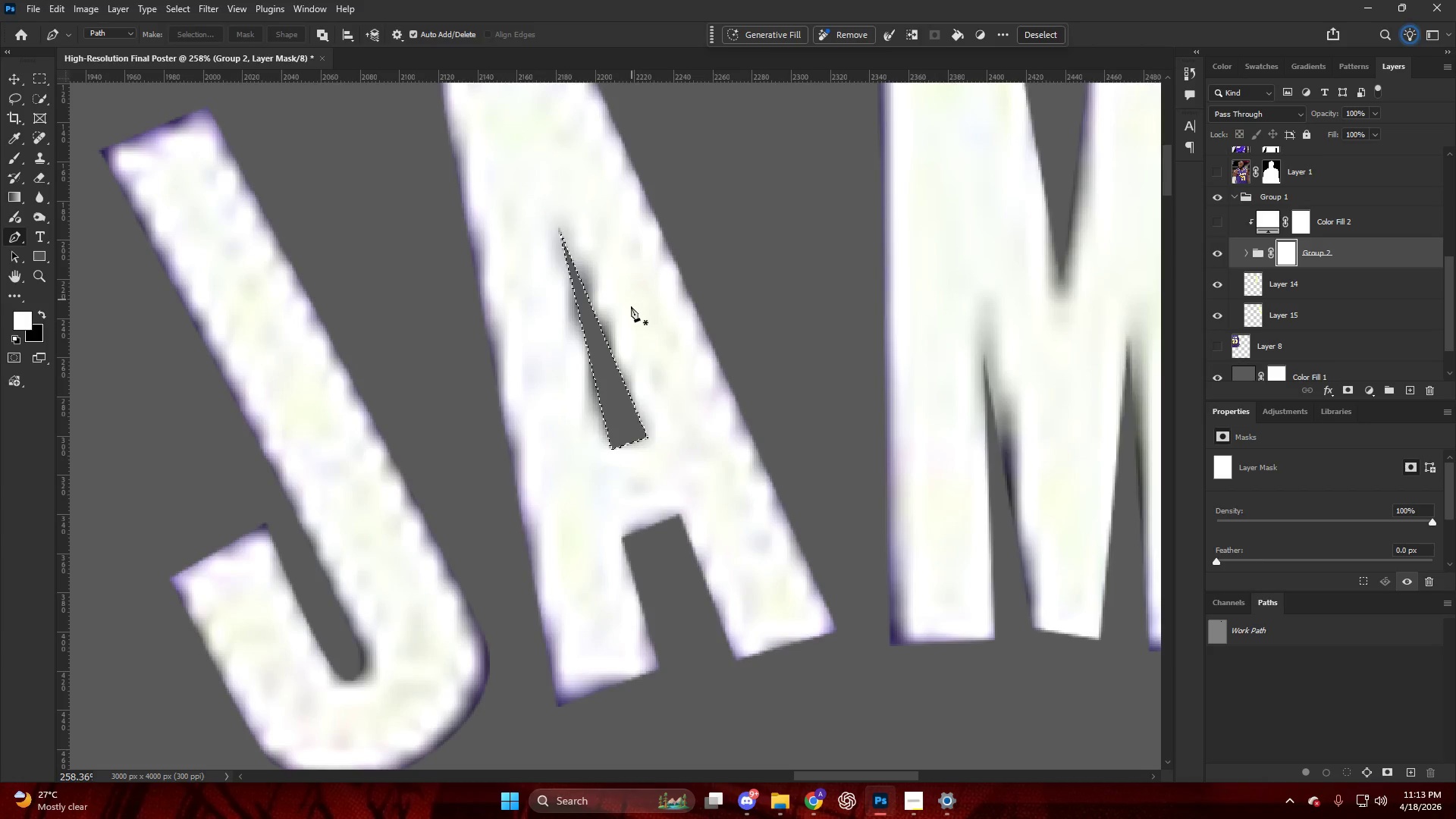 
key(Control+D)
 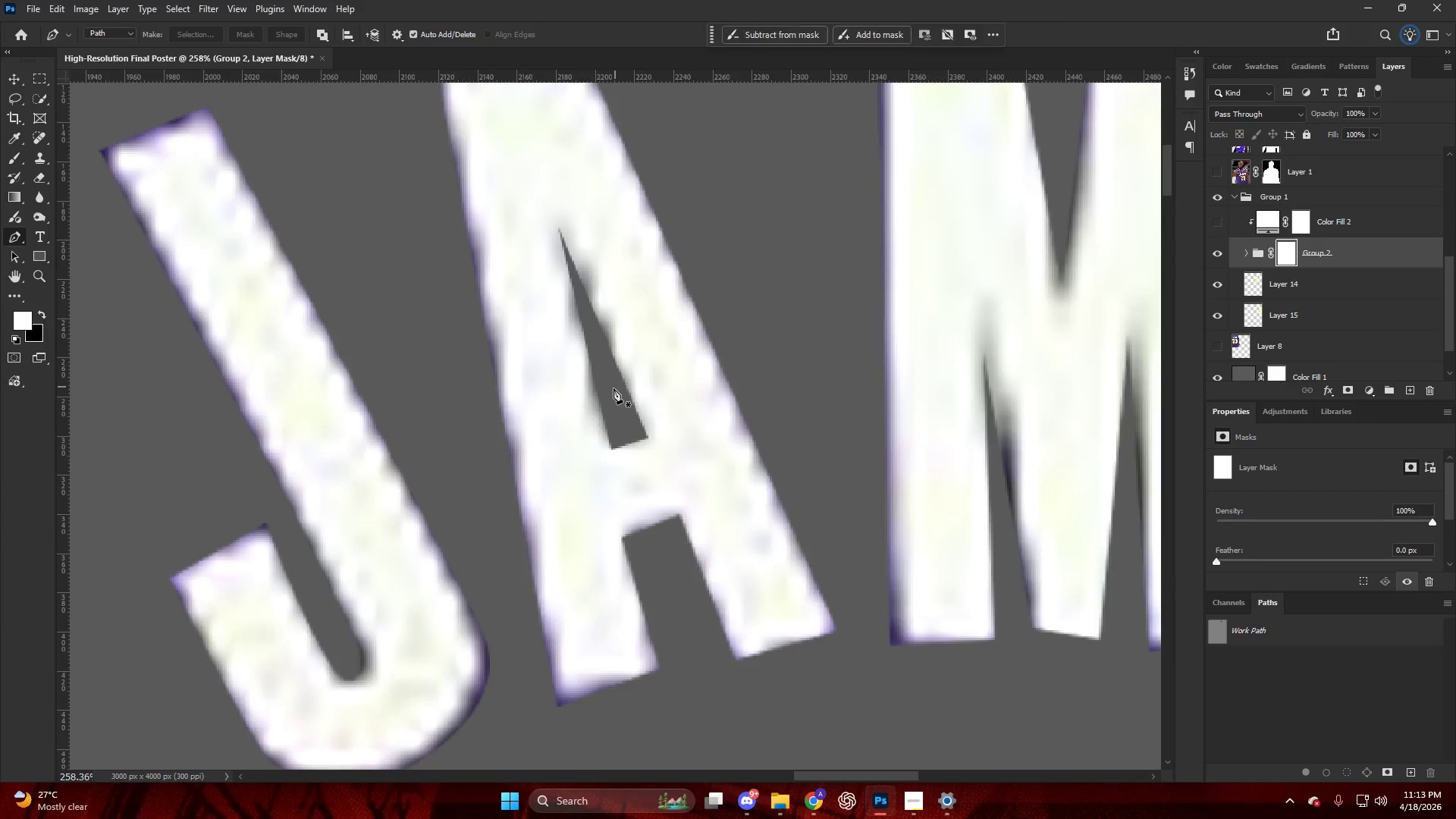 
hold_key(key=AltLeft, duration=0.39)
 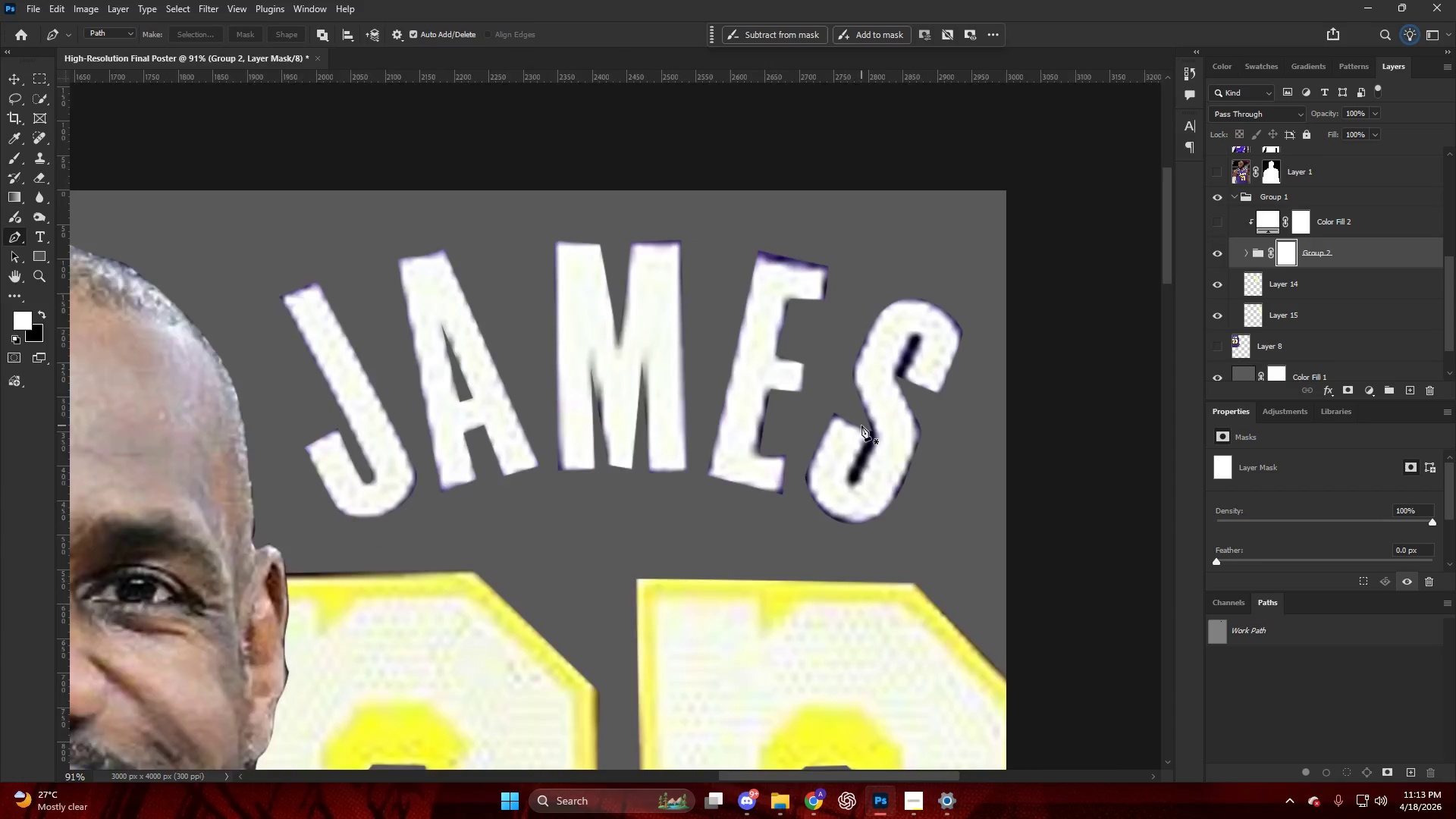 
key(Control+ControlLeft)
 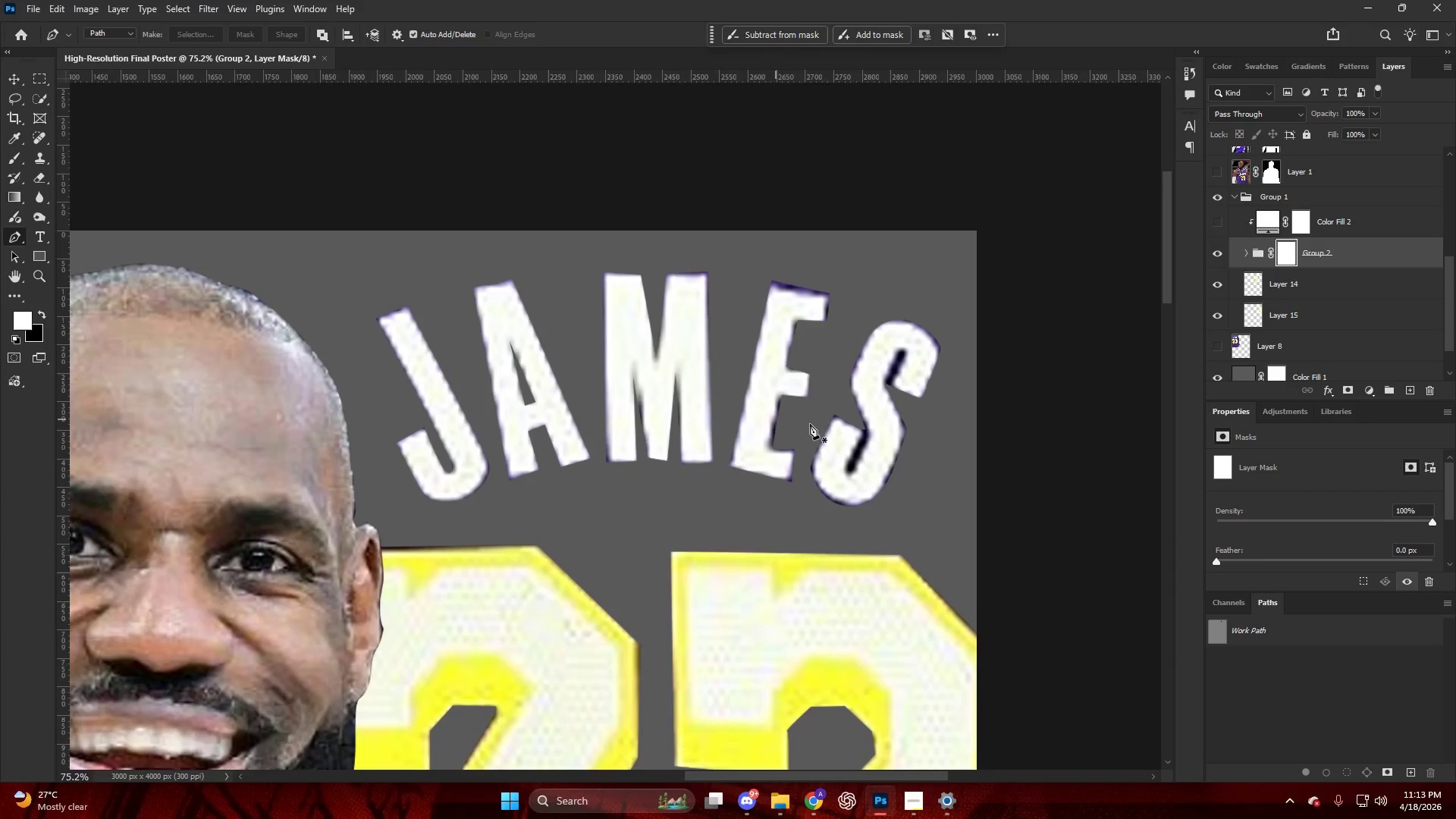 
hold_key(key=AltLeft, duration=0.42)
 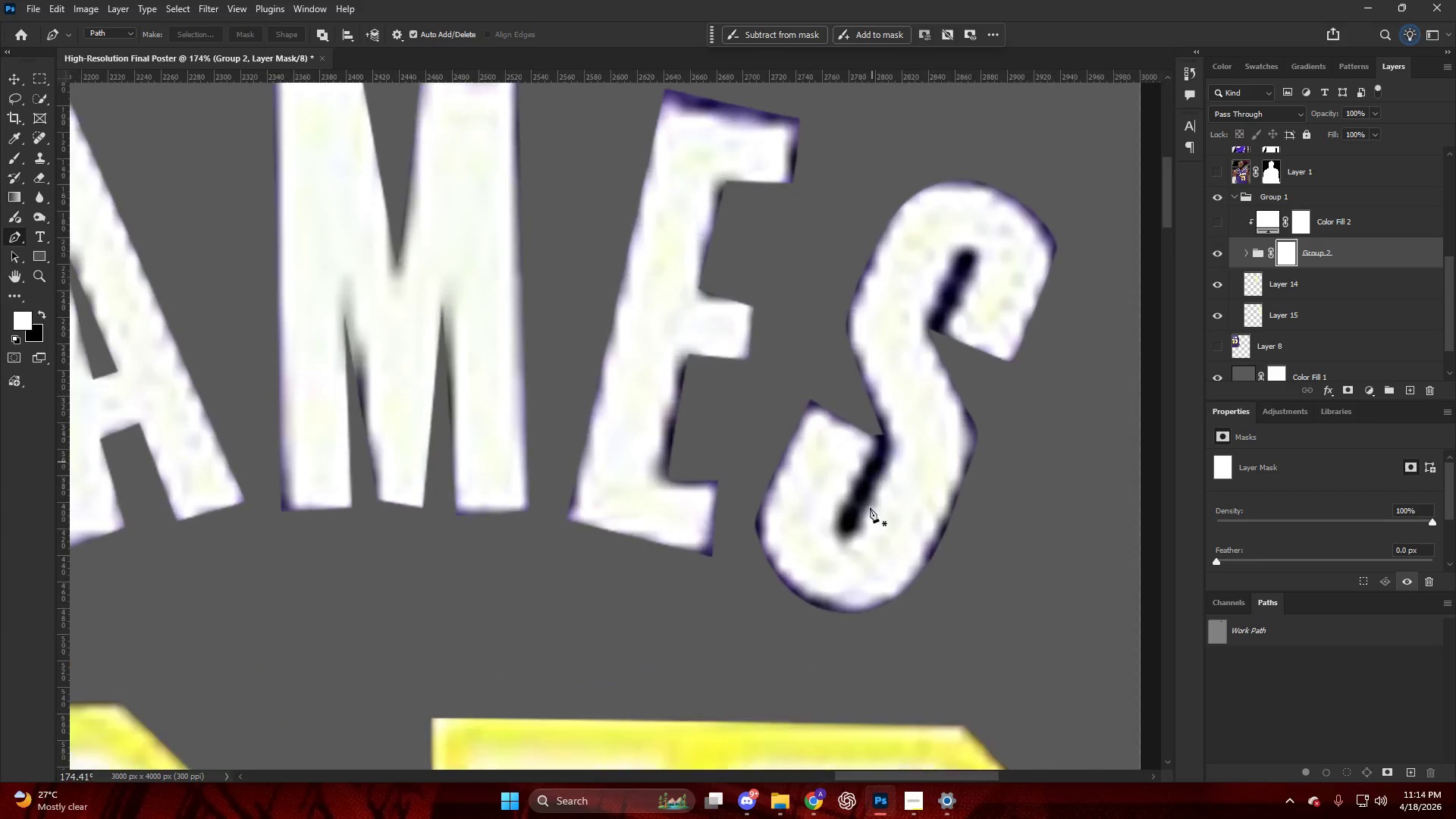 
key(Alt+AltLeft)
 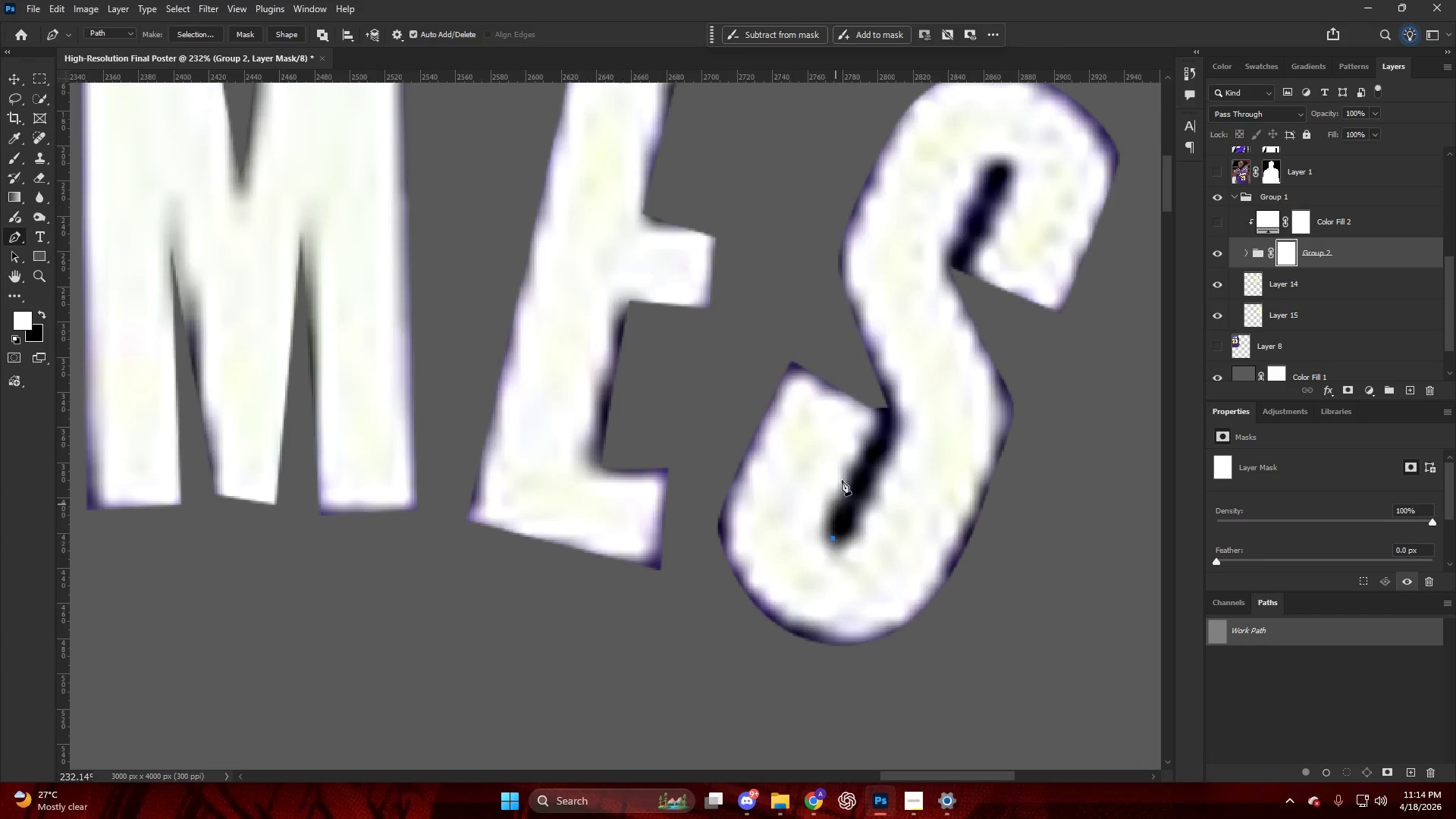 
scroll: coordinate [868, 516], scroll_direction: down, amount: 9.0
 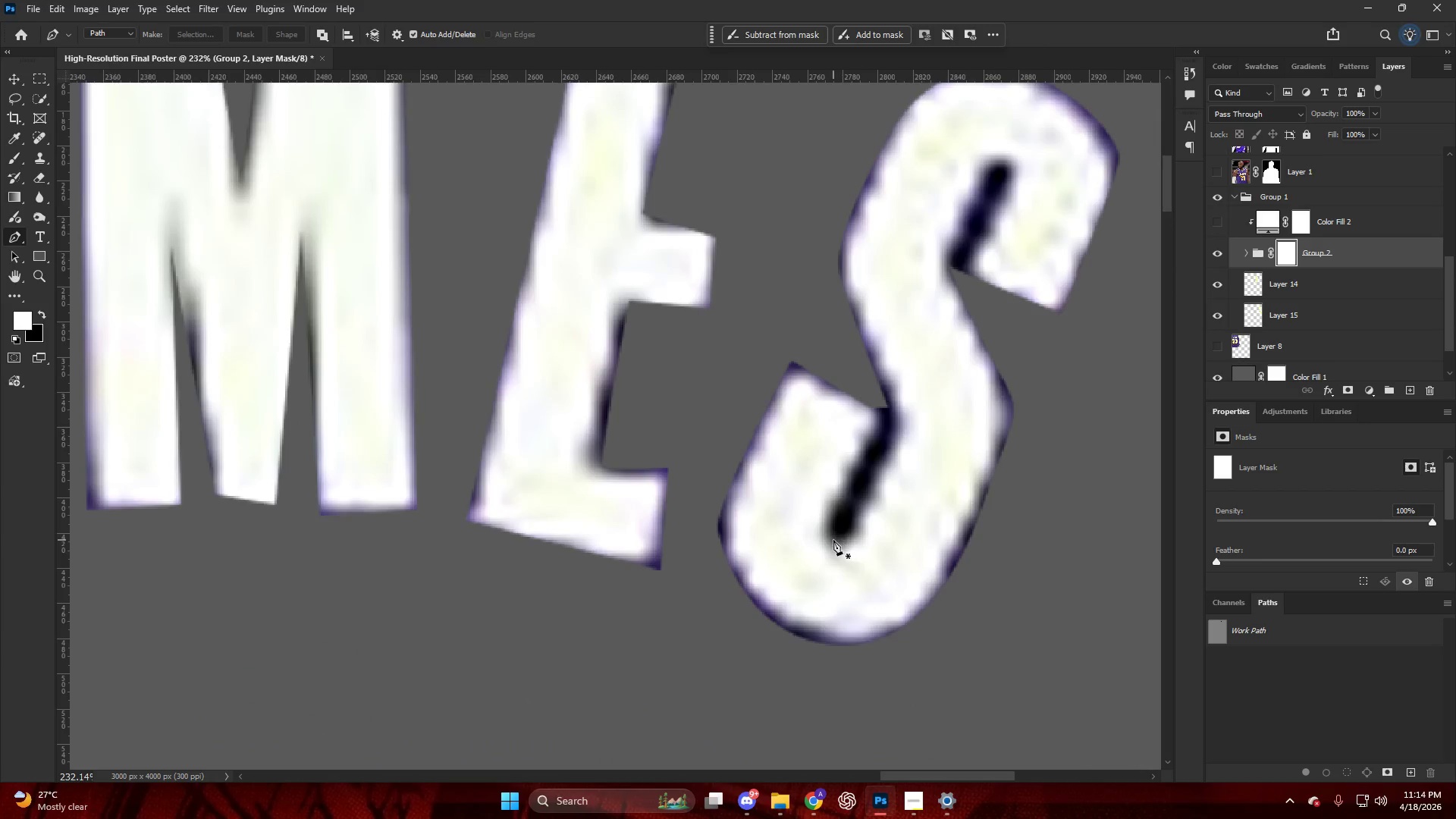 
left_click_drag(start_coordinate=[851, 459], to_coordinate=[865, 422])
 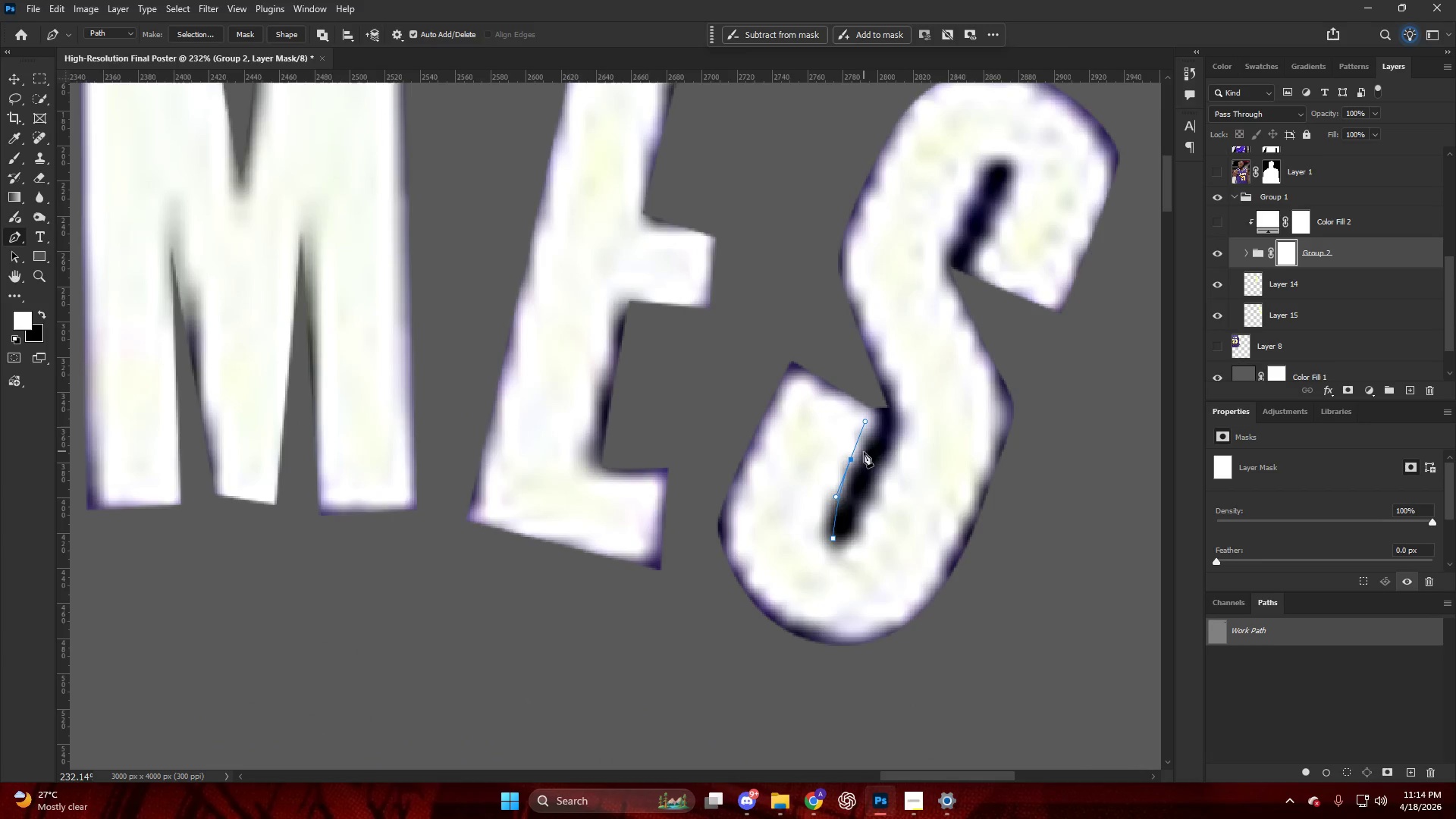 
key(Control+Z)
 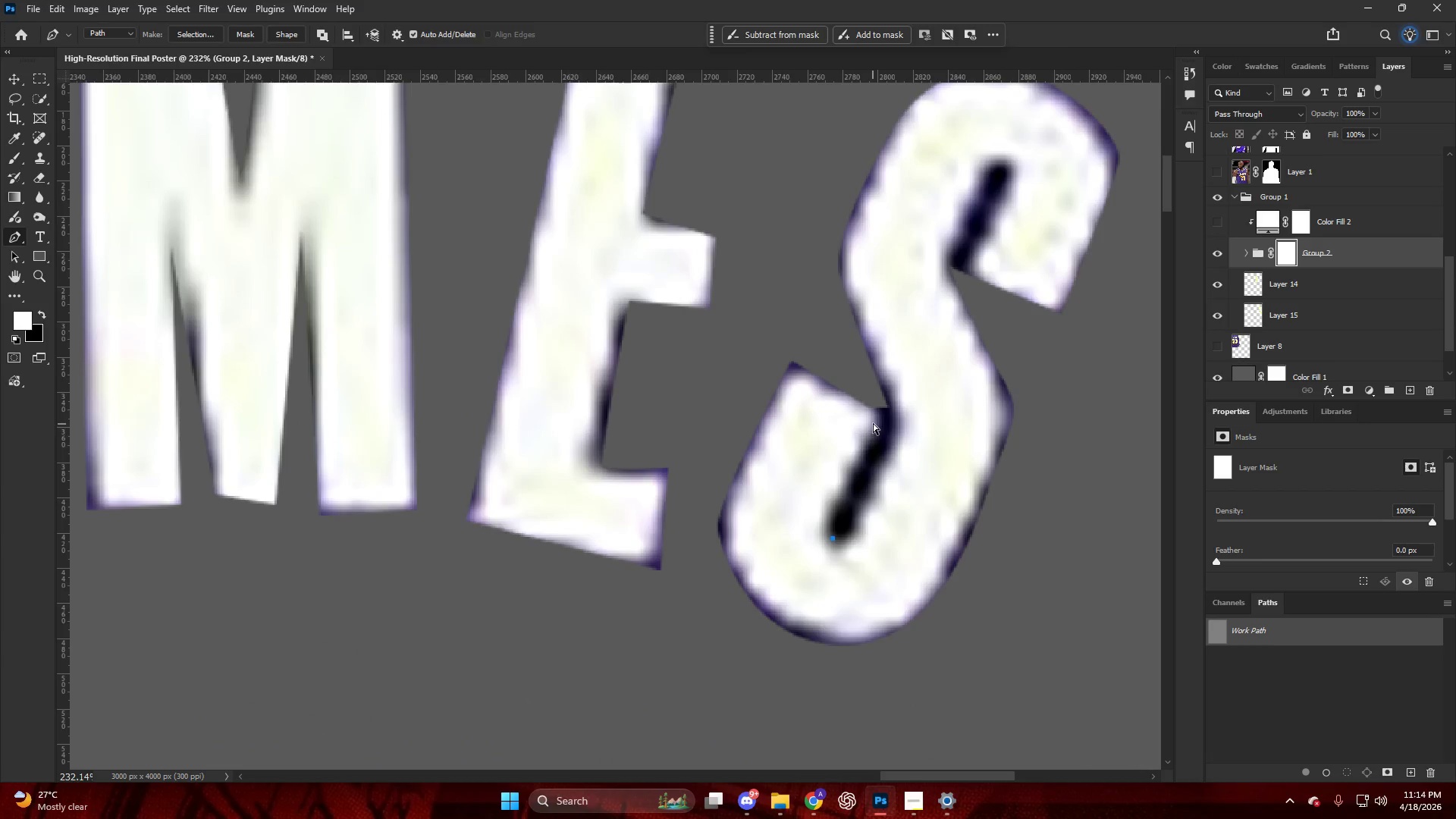 
key(Control+Z)
 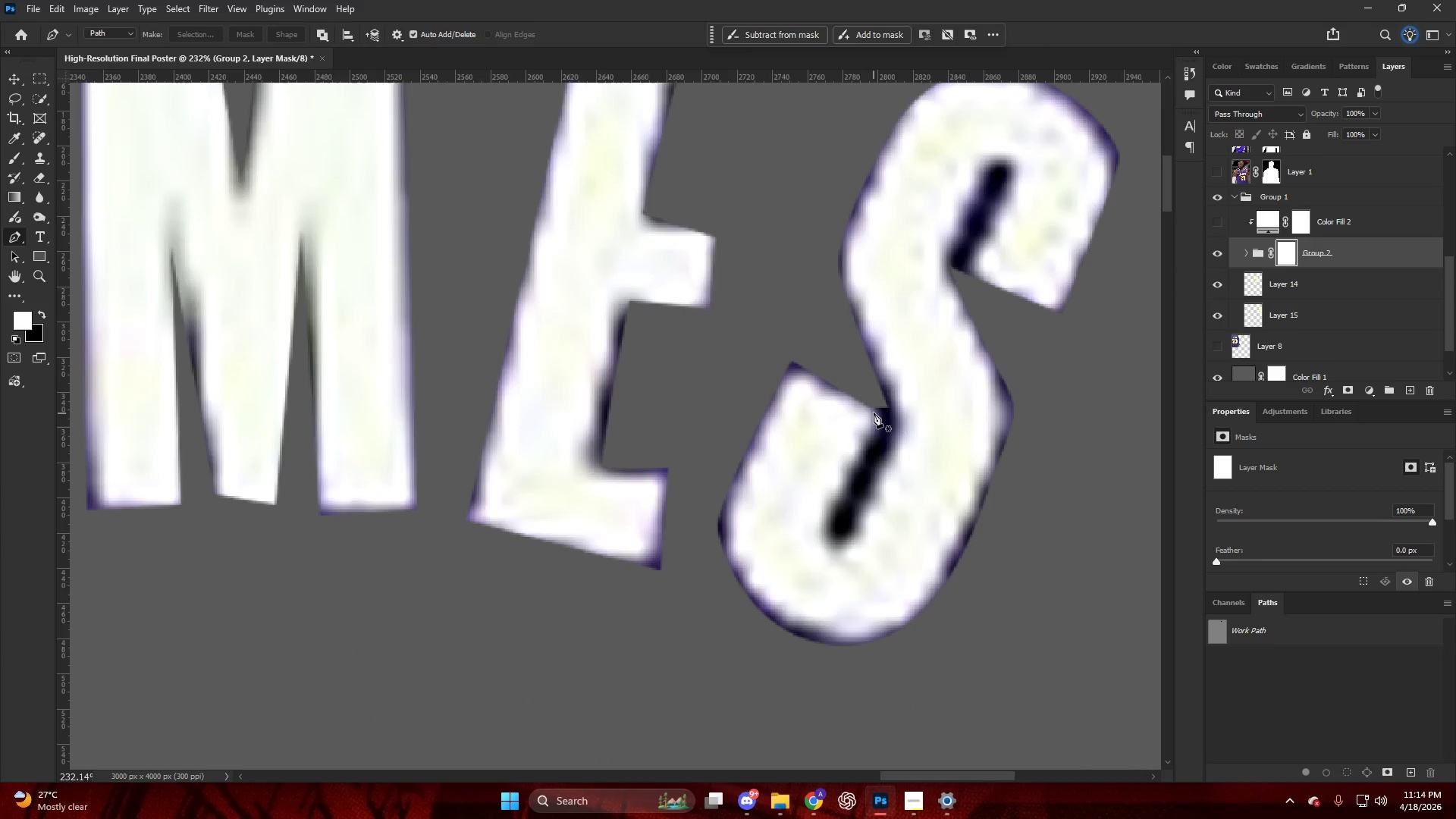 
left_click([874, 409])
 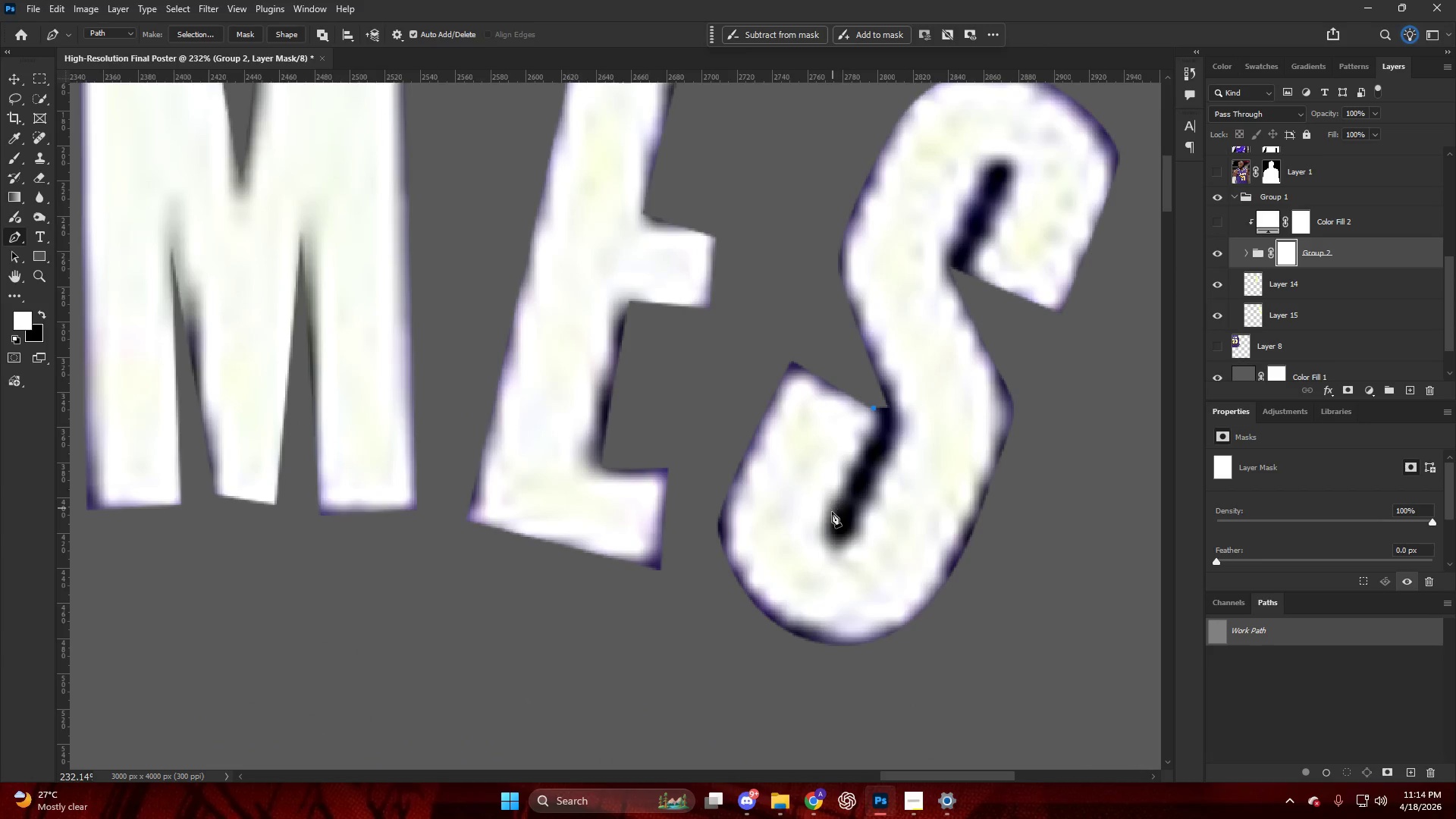 
left_click_drag(start_coordinate=[827, 521], to_coordinate=[823, 538])
 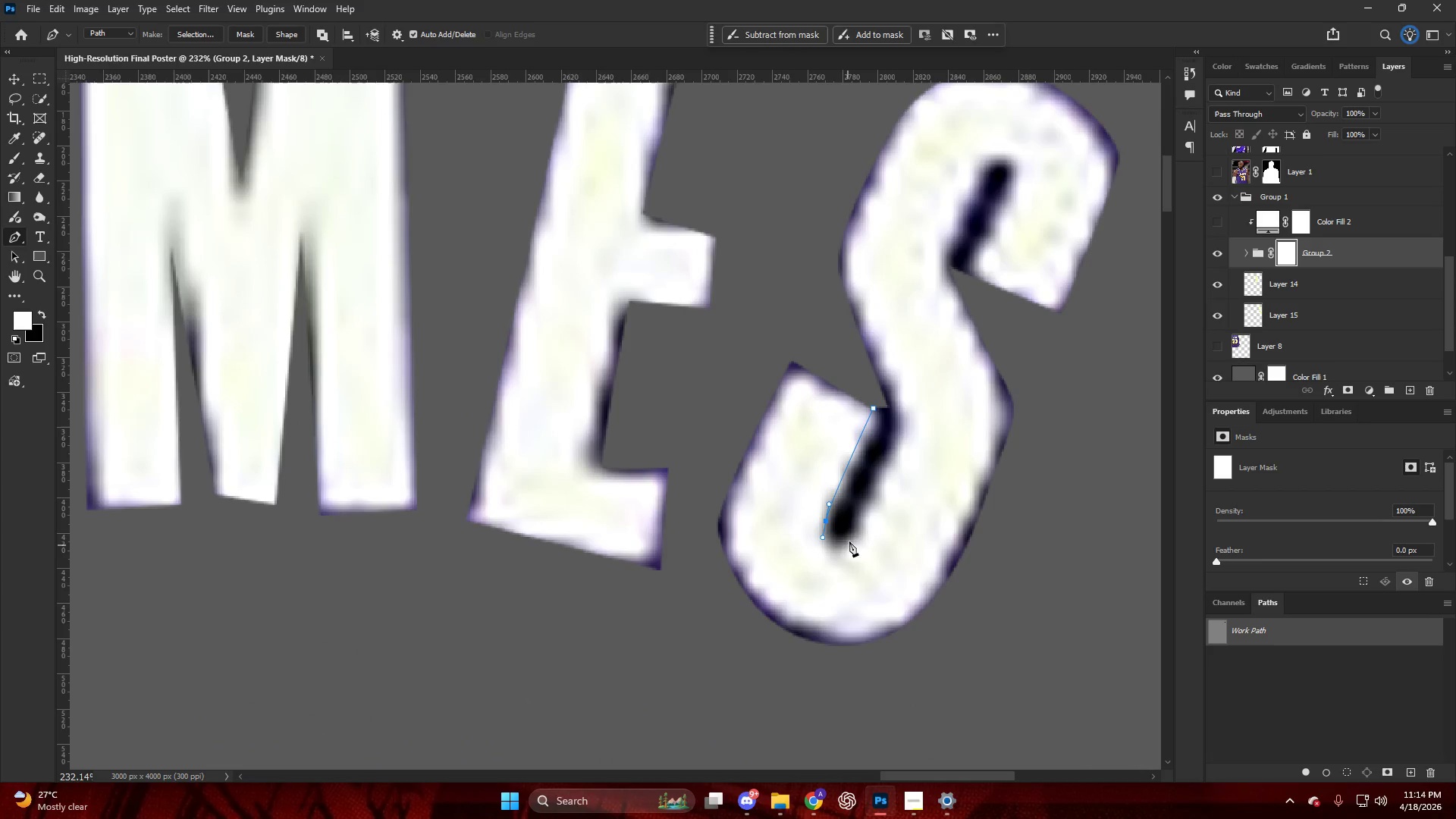 
left_click_drag(start_coordinate=[852, 539], to_coordinate=[867, 510])
 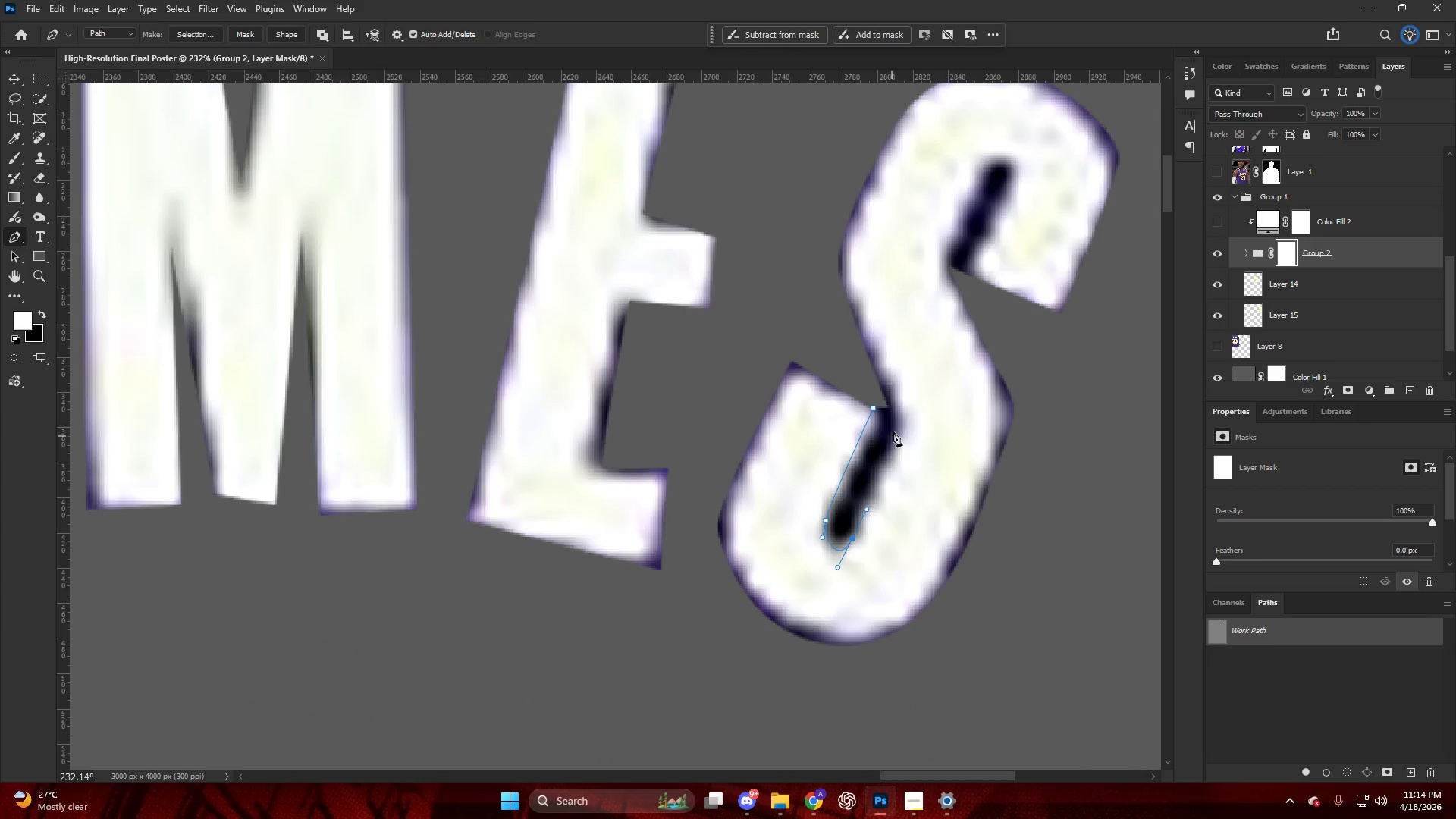 
left_click_drag(start_coordinate=[895, 425], to_coordinate=[896, 416])
 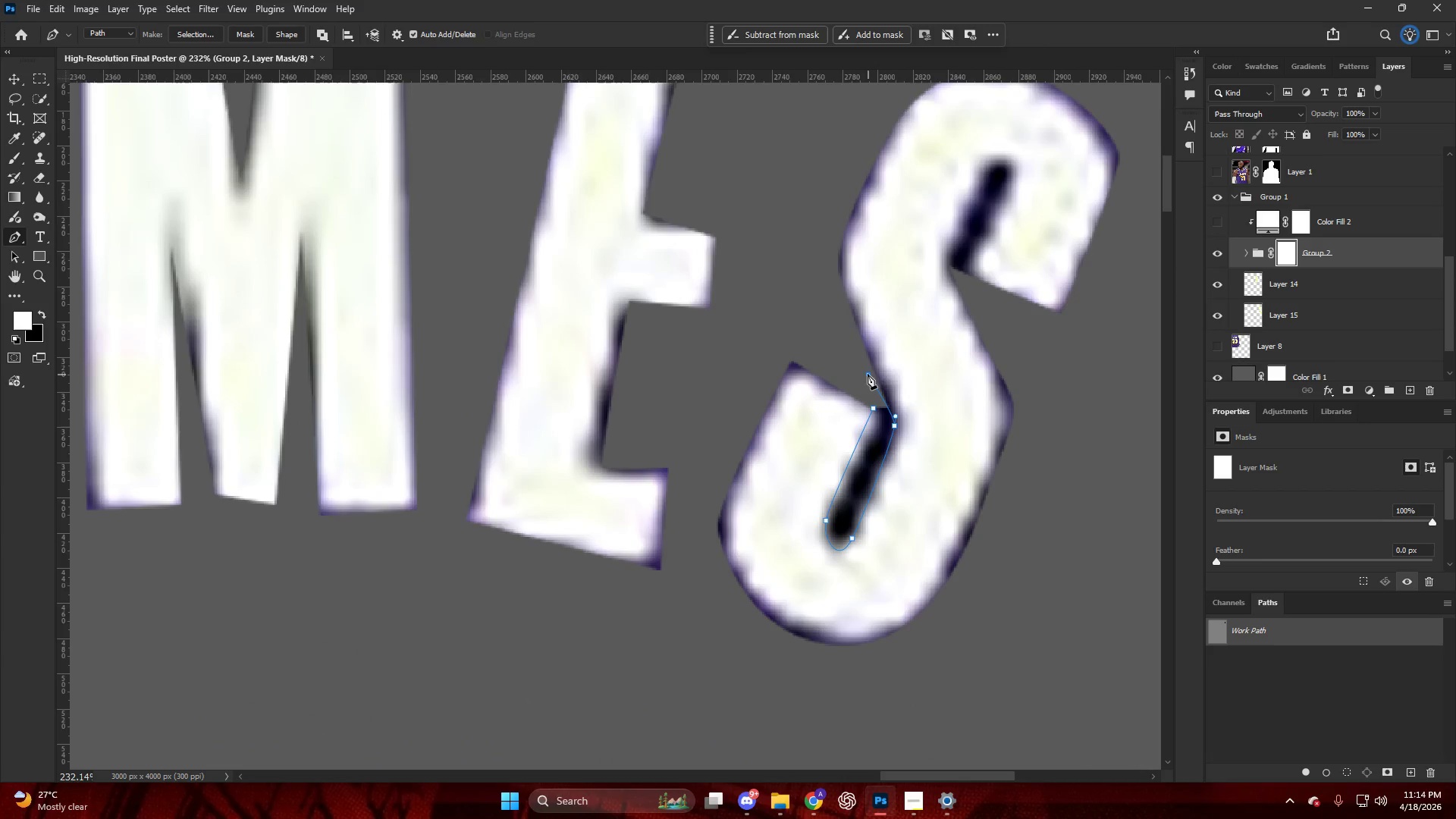 
key(Control+Shift+NumpadEnter)
 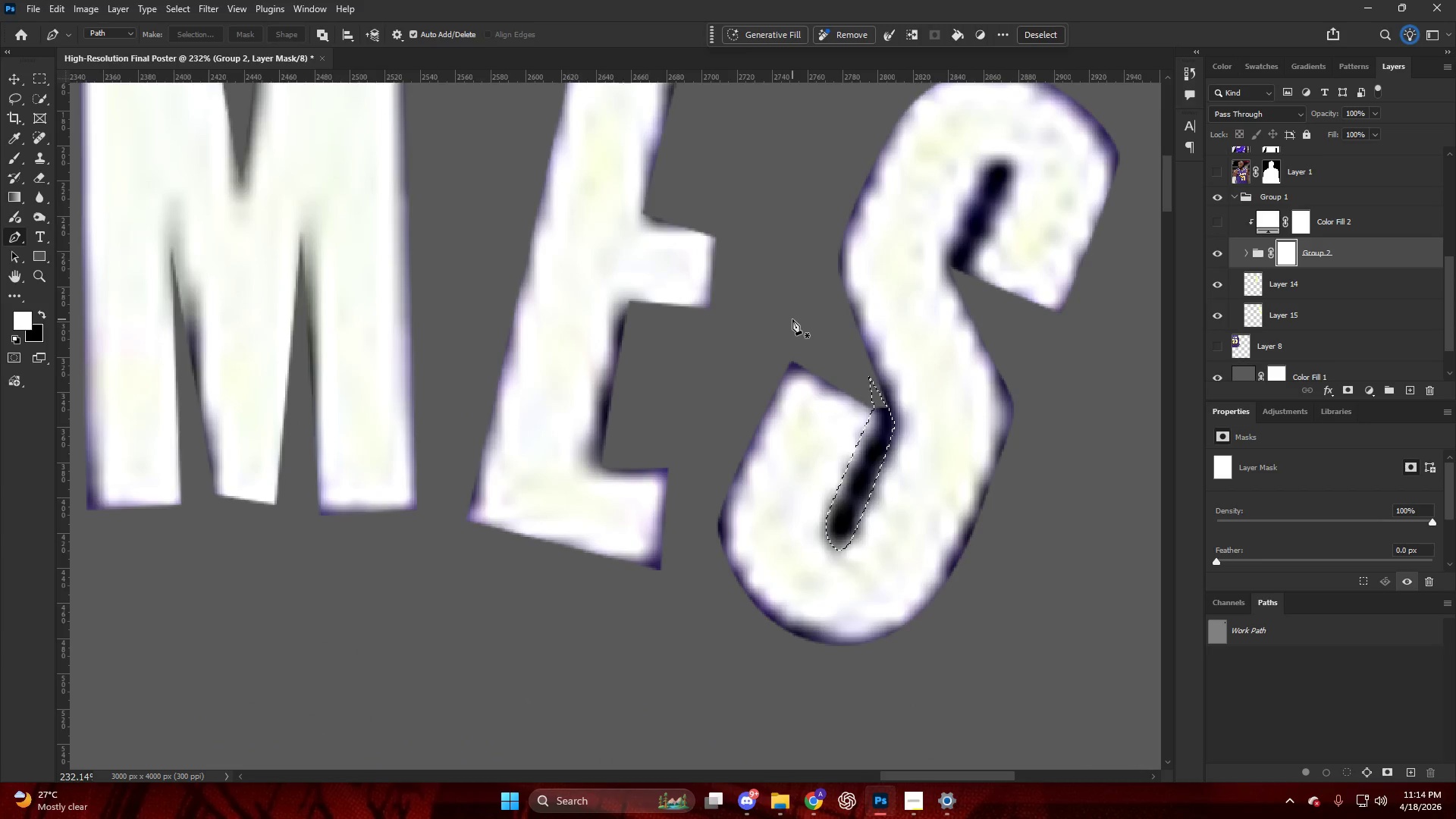 
key(Insert)
 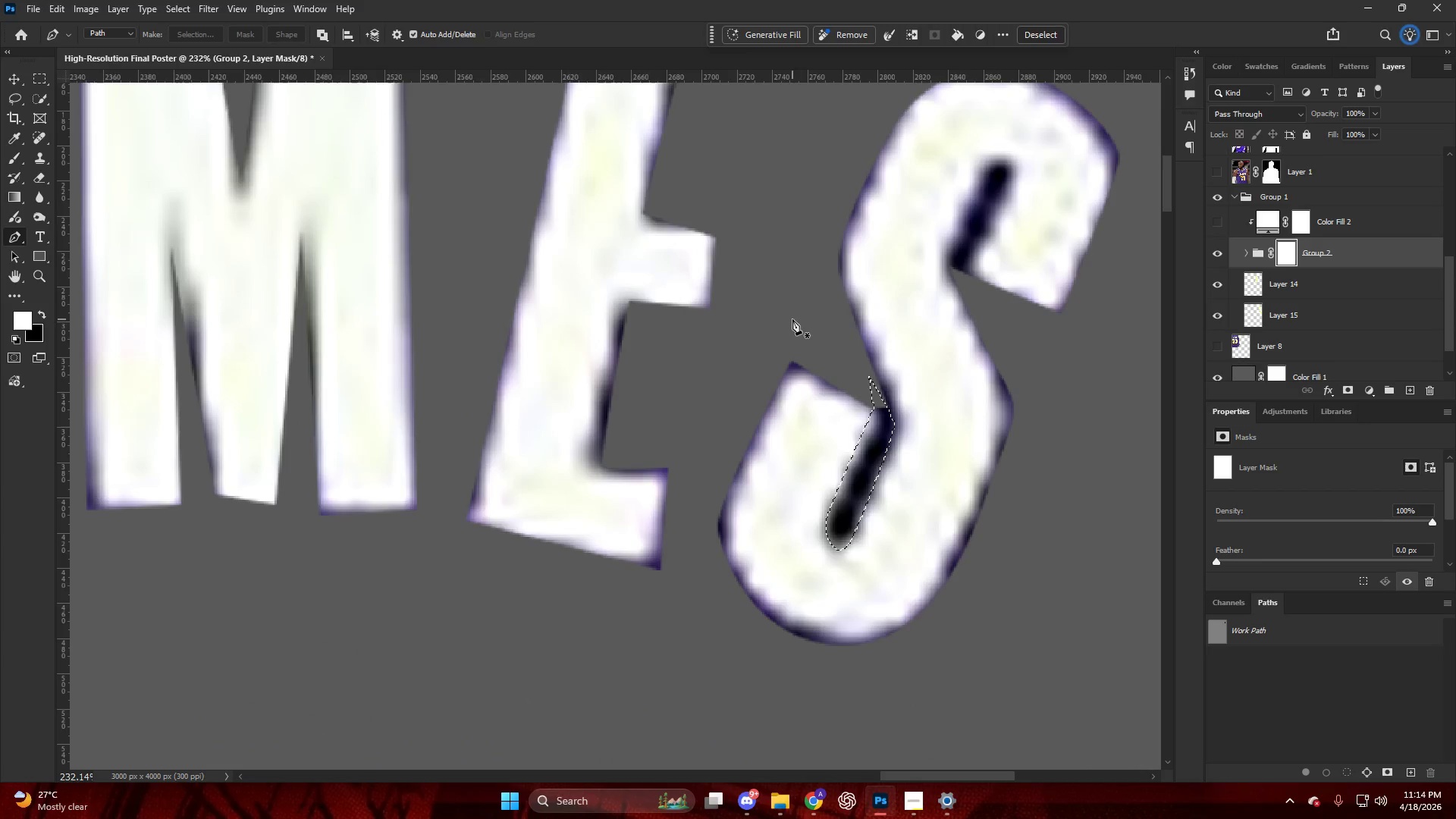 
key(Backspace)
 